 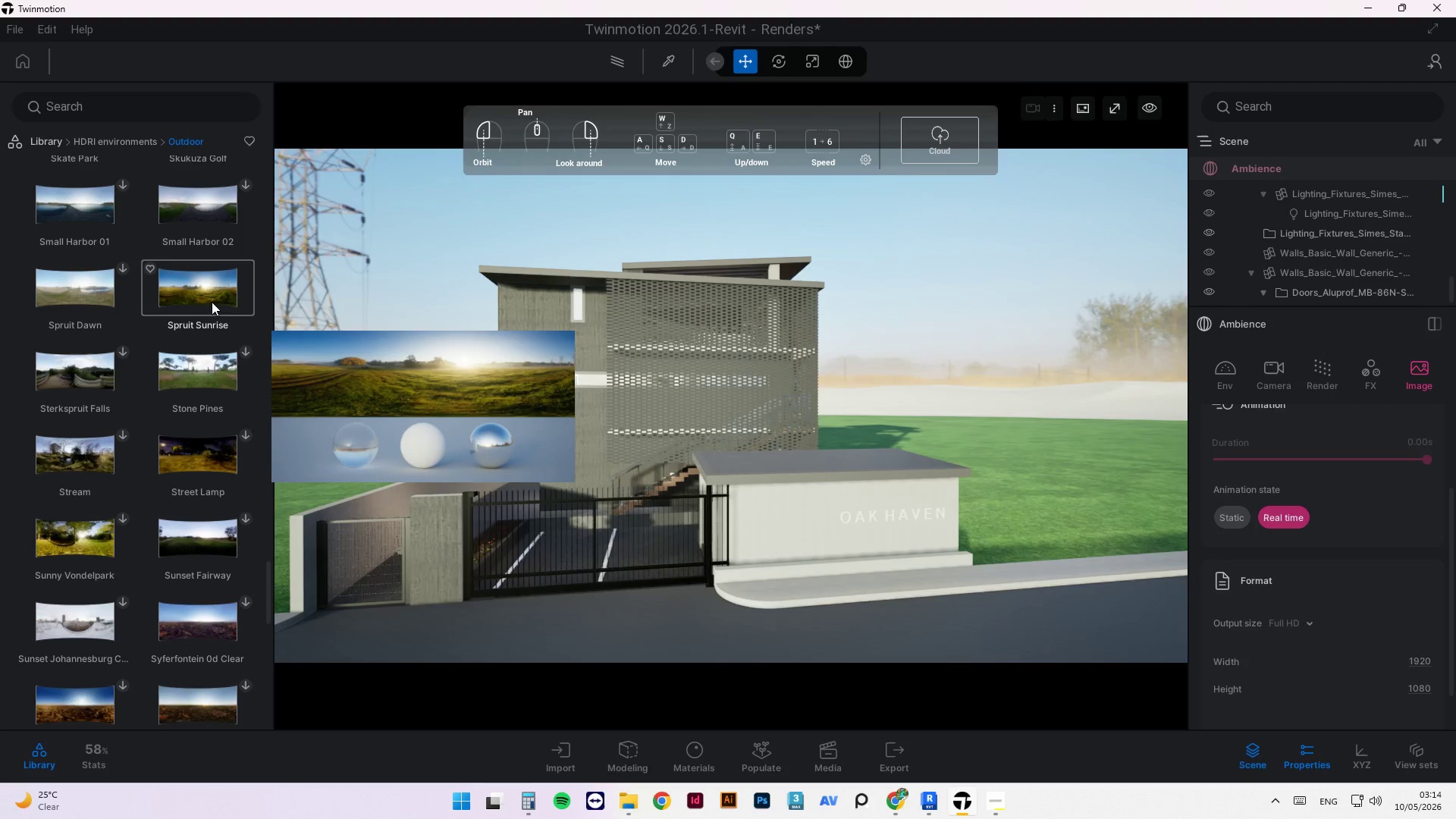 
mouse_move([196, 320])
 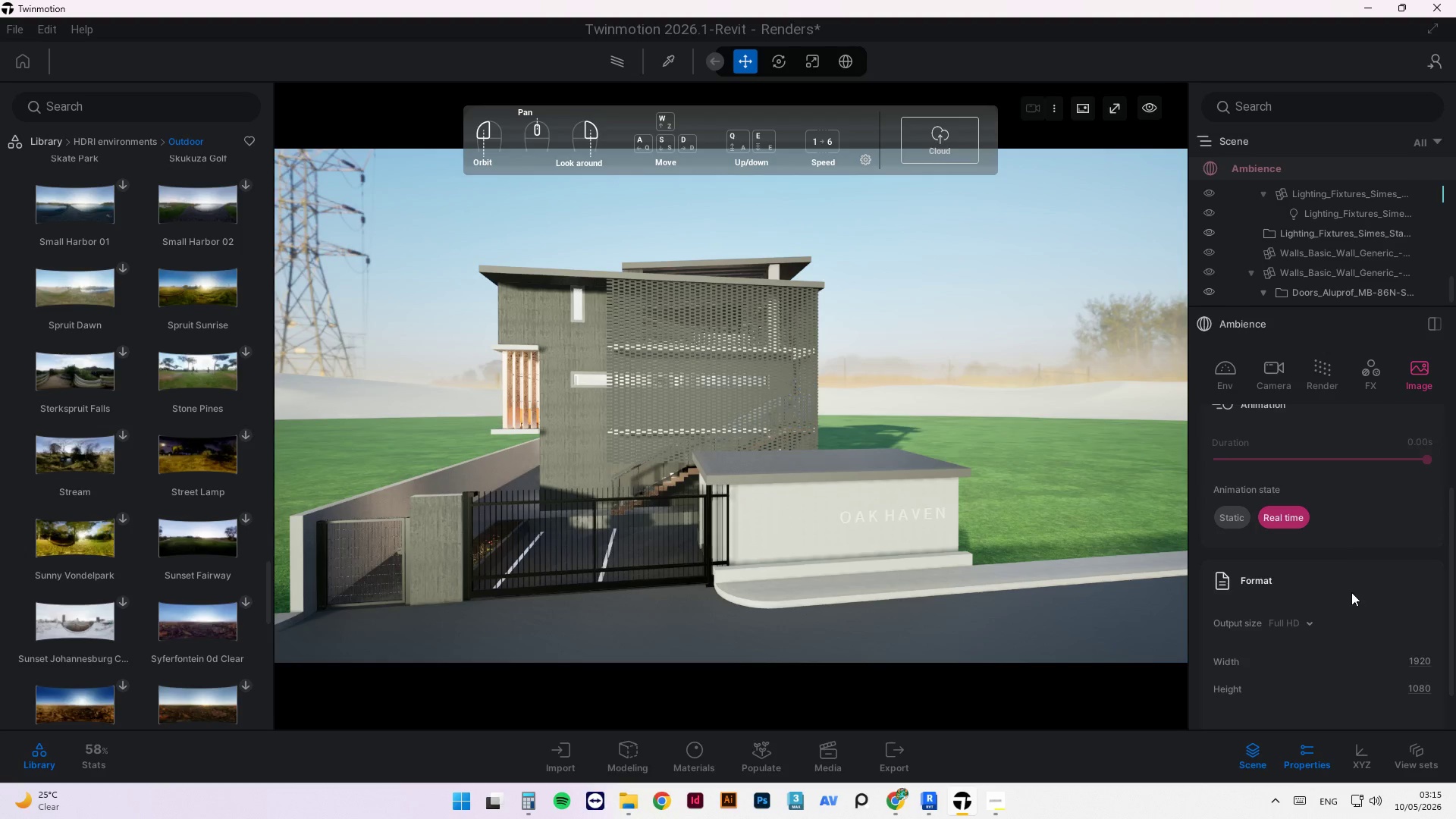 
wait(5.12)
 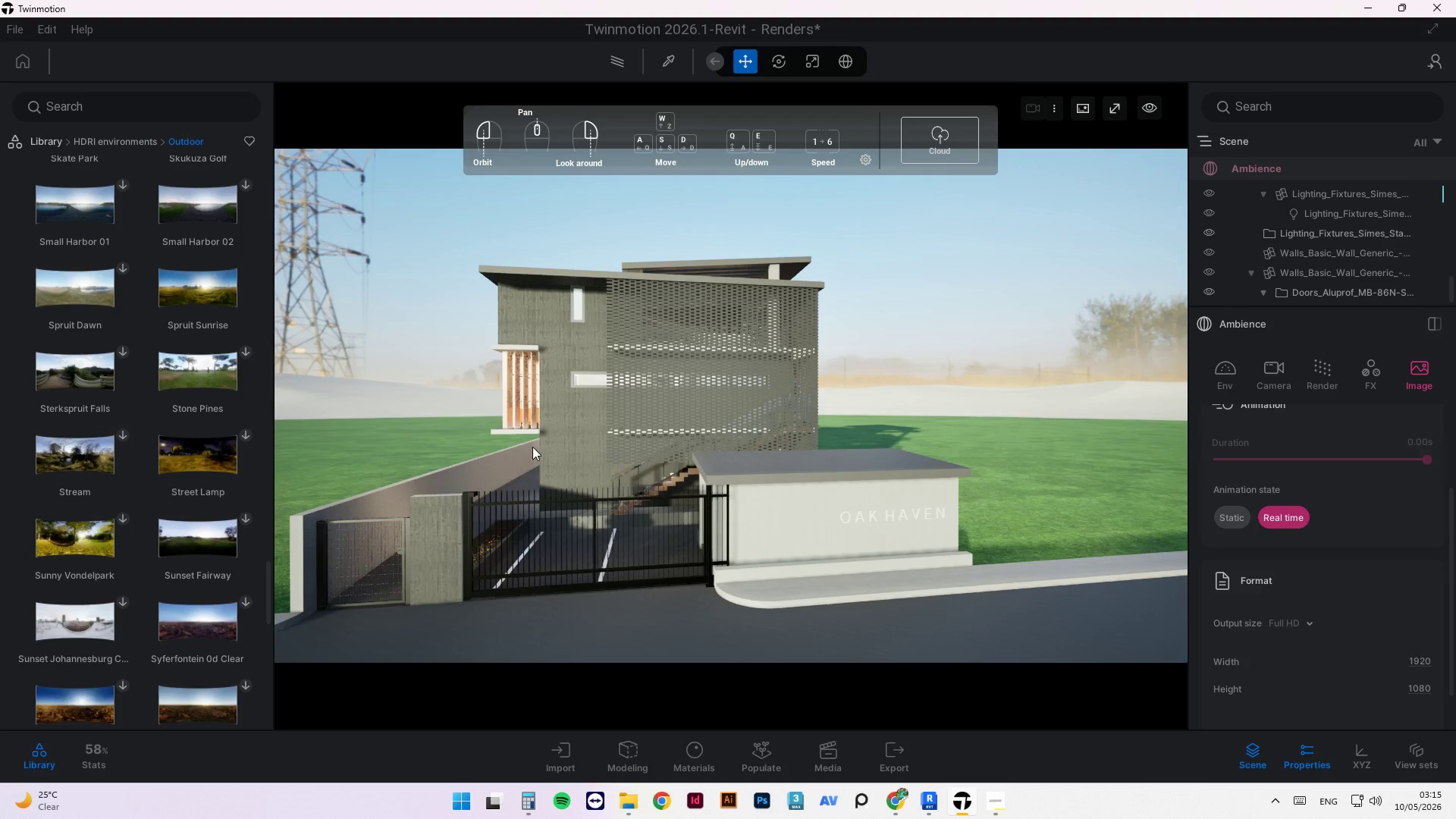 
scroll: coordinate [1344, 565], scroll_direction: up, amount: 6.0
 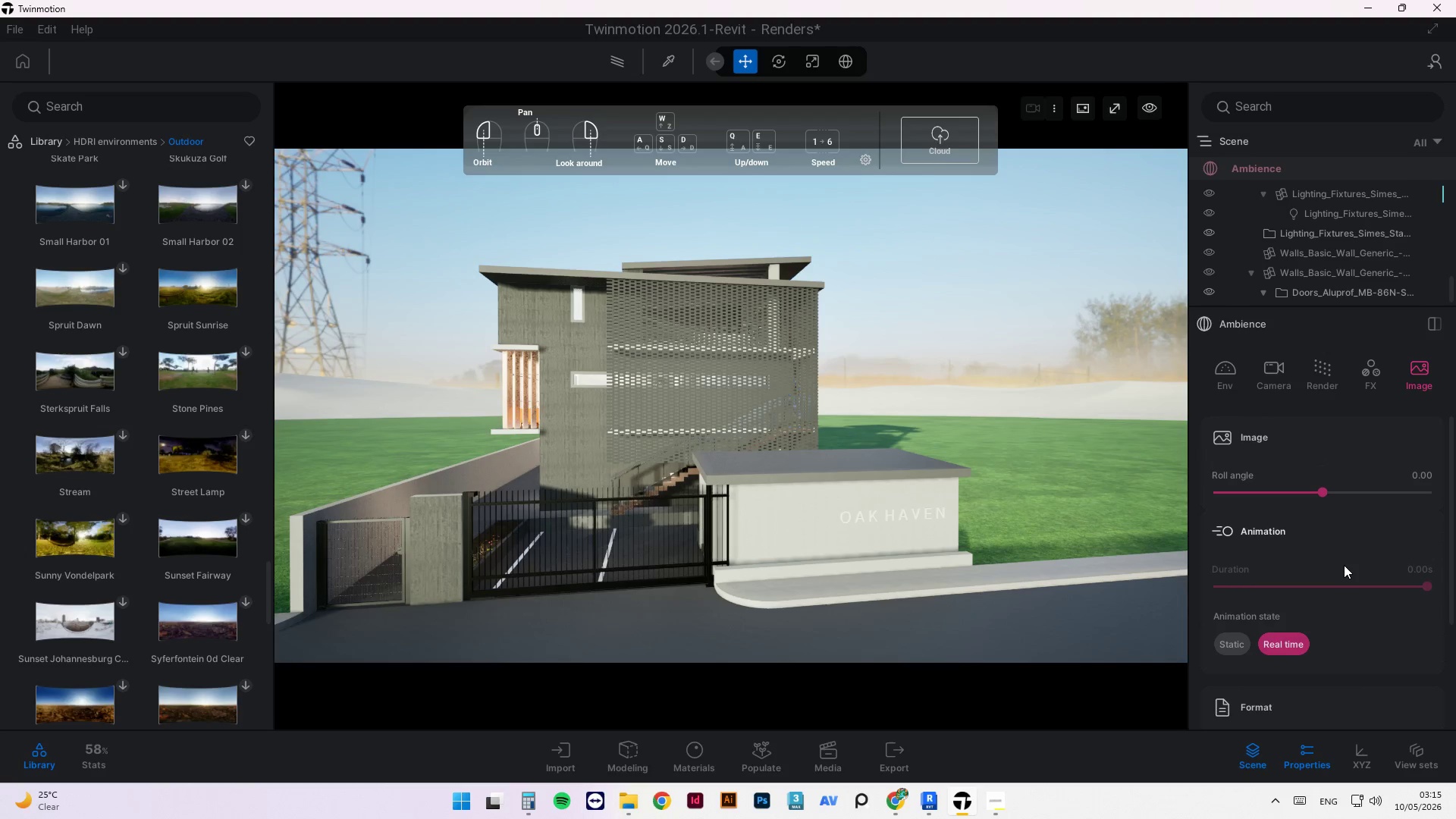 
scroll: coordinate [786, 657], scroll_direction: down, amount: 43.0
 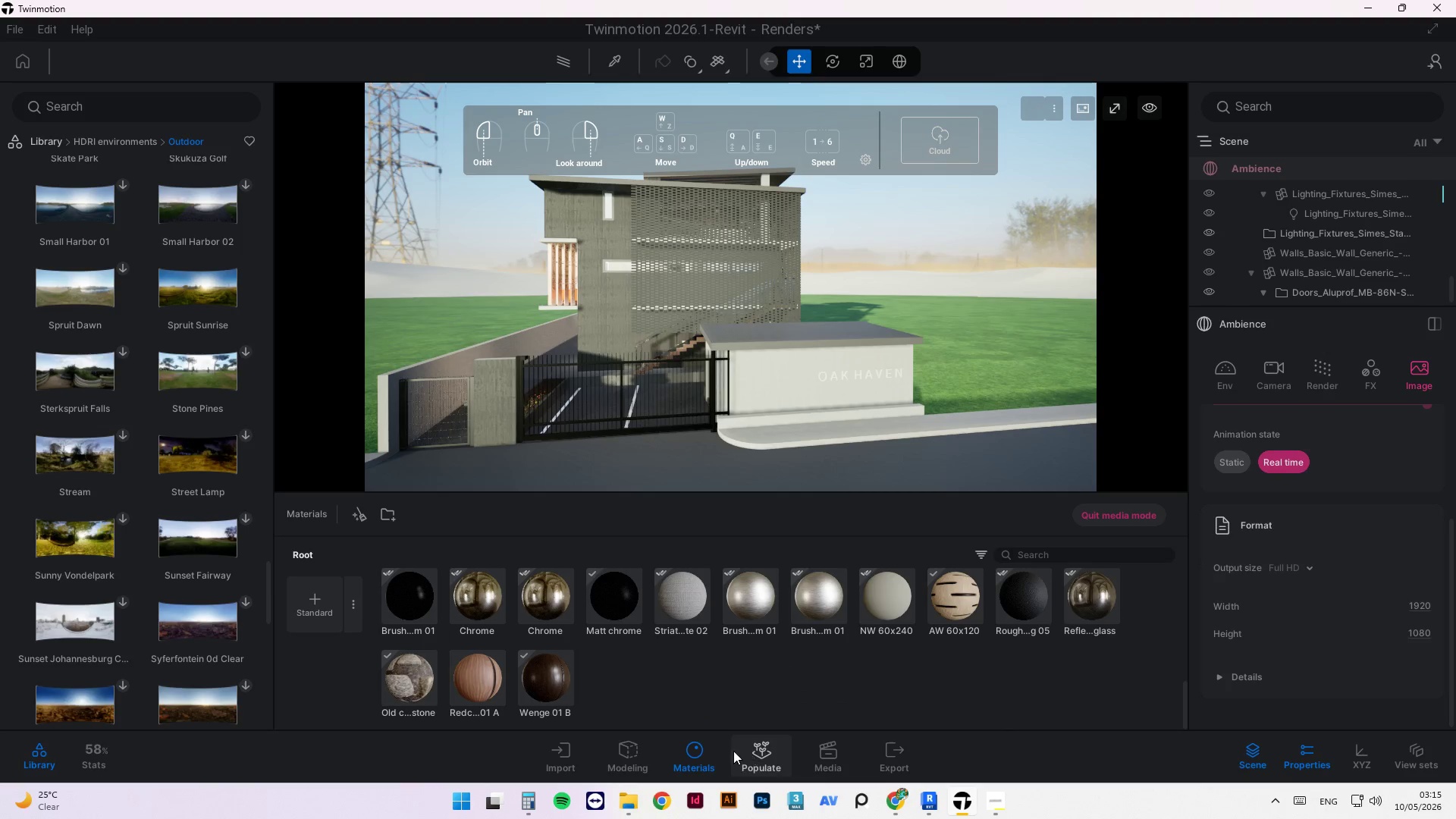 
wait(5.7)
 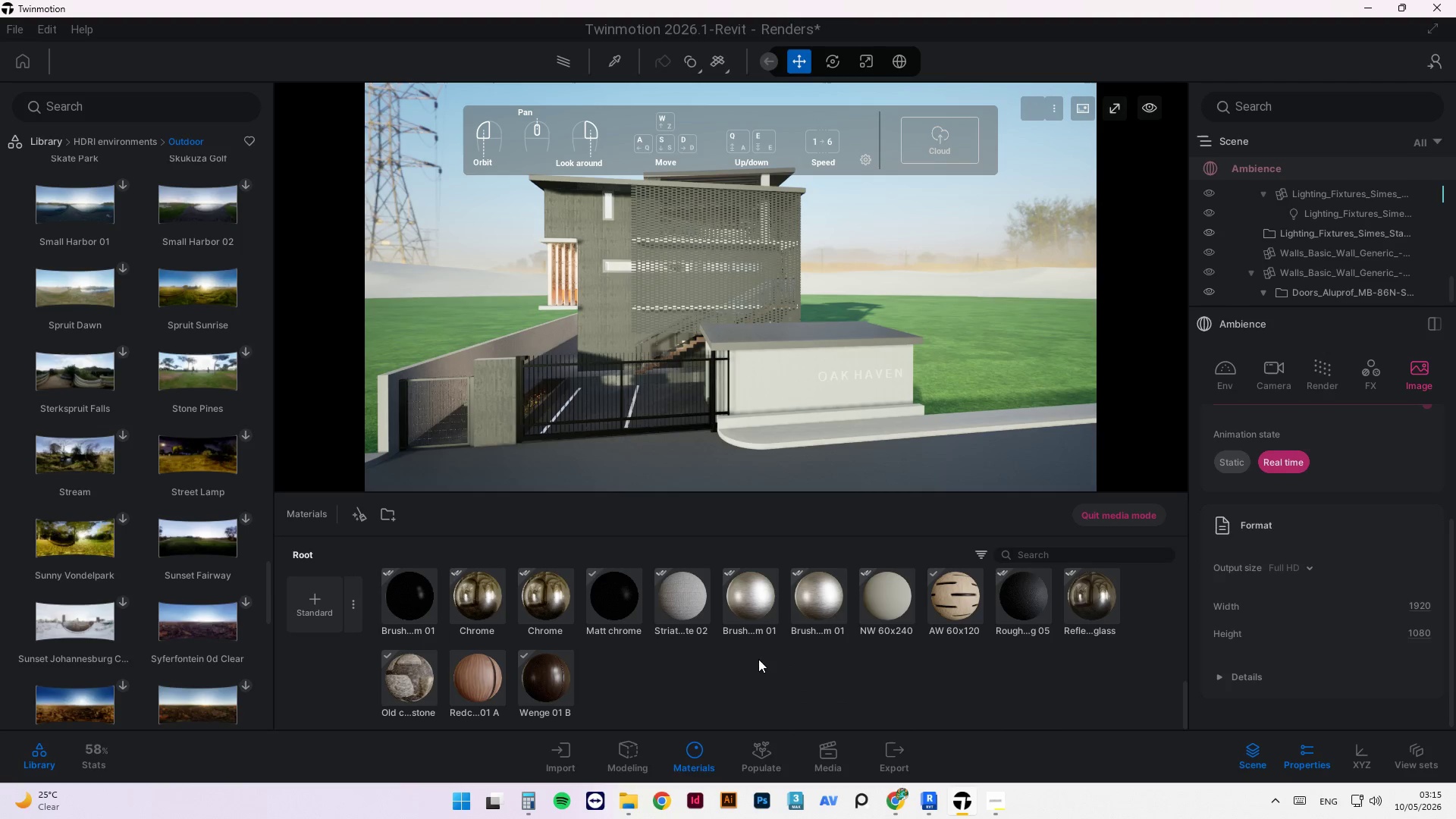 
mouse_move([115, 360])
 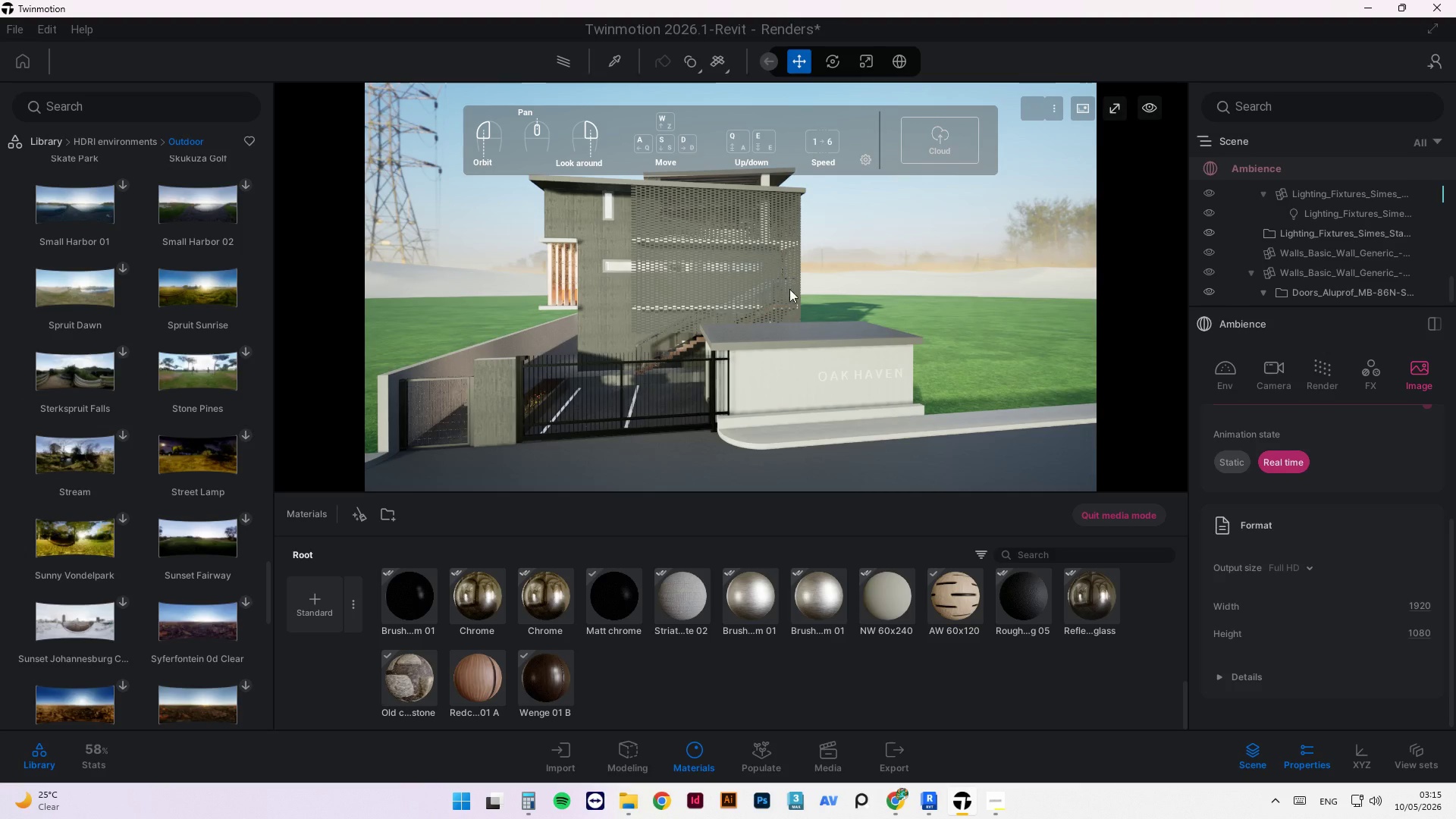 
left_click([870, 215])
 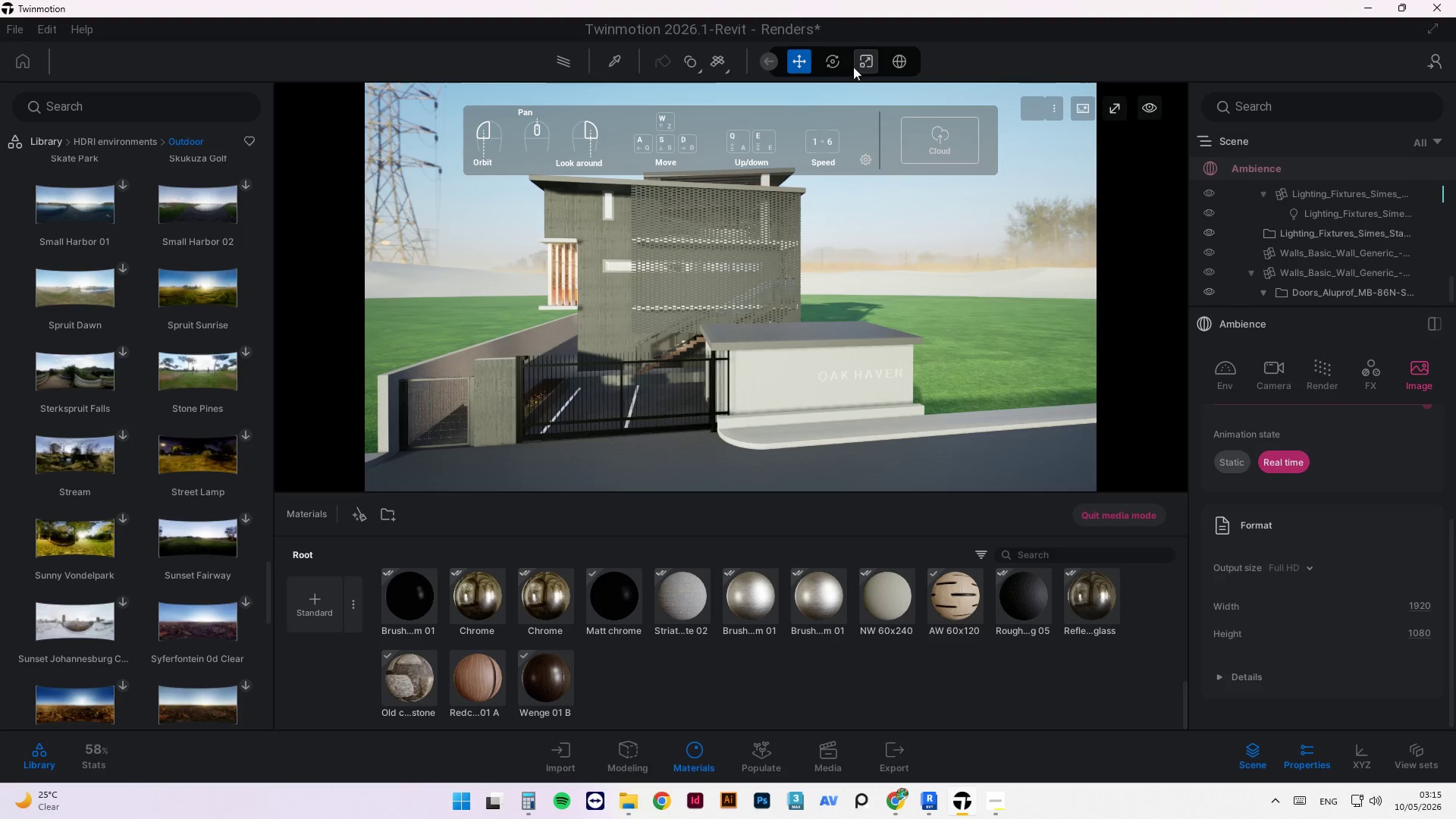 
mouse_move([870, 67])
 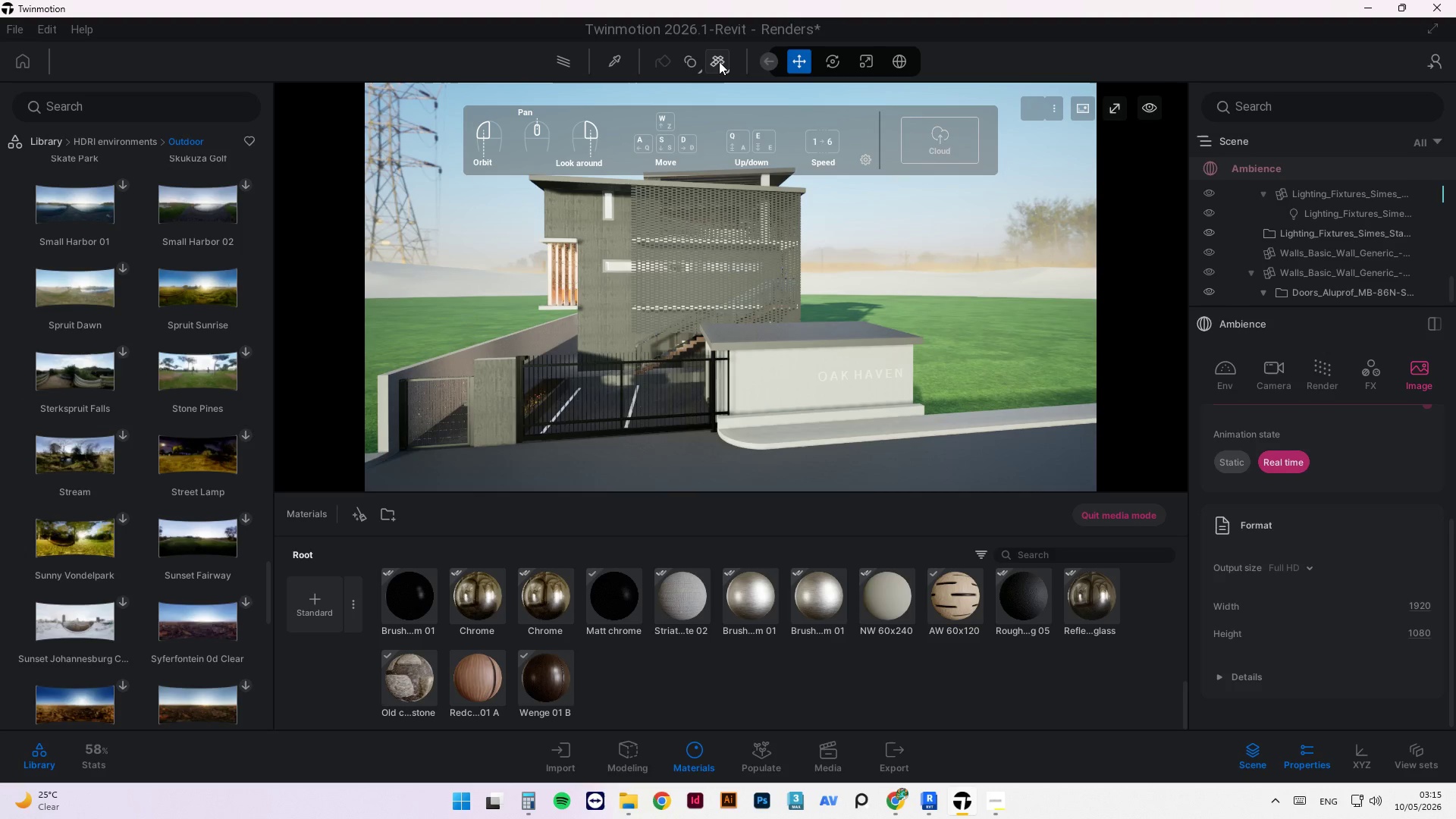 
left_click([719, 61])
 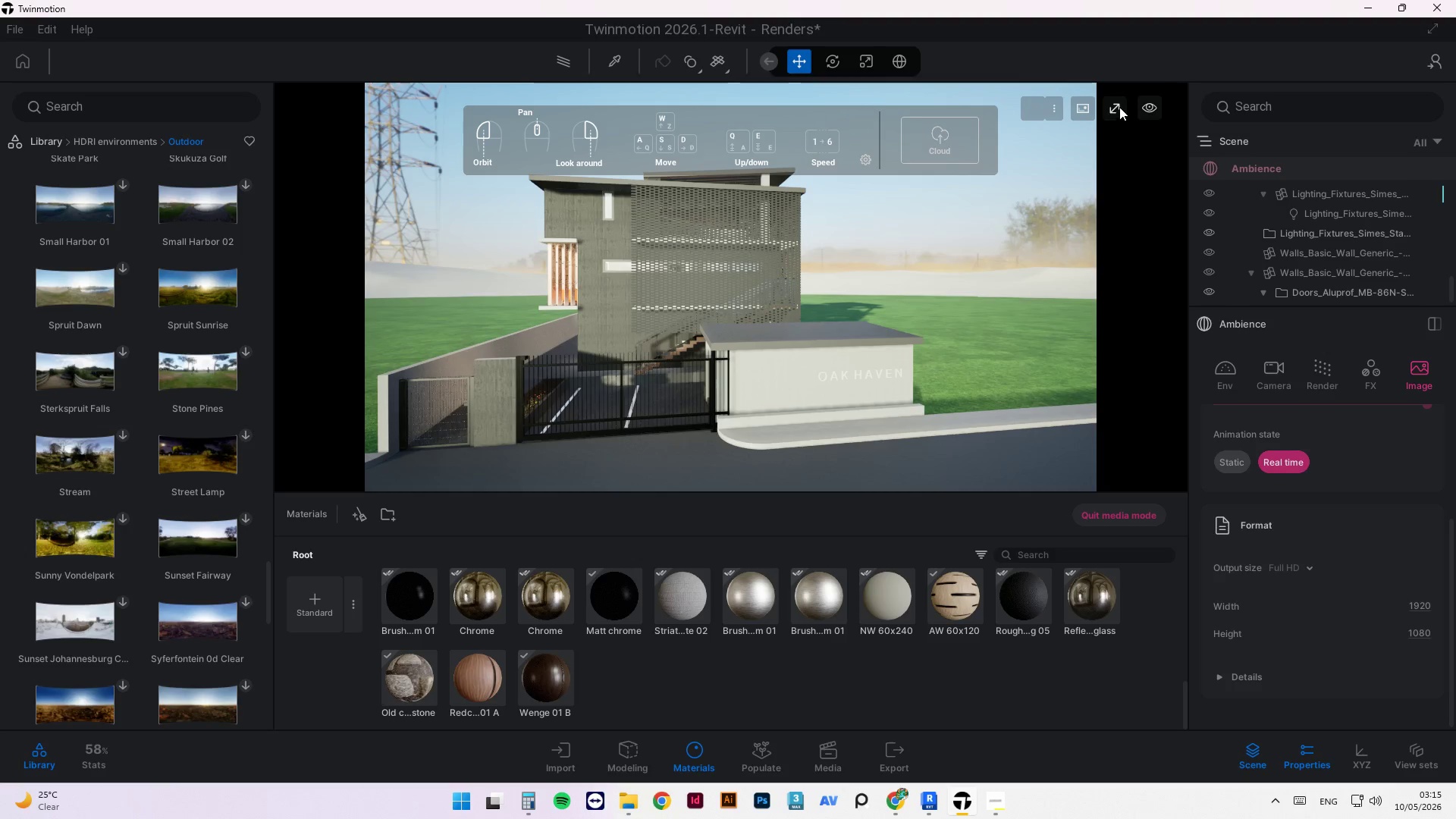 
left_click([1151, 109])
 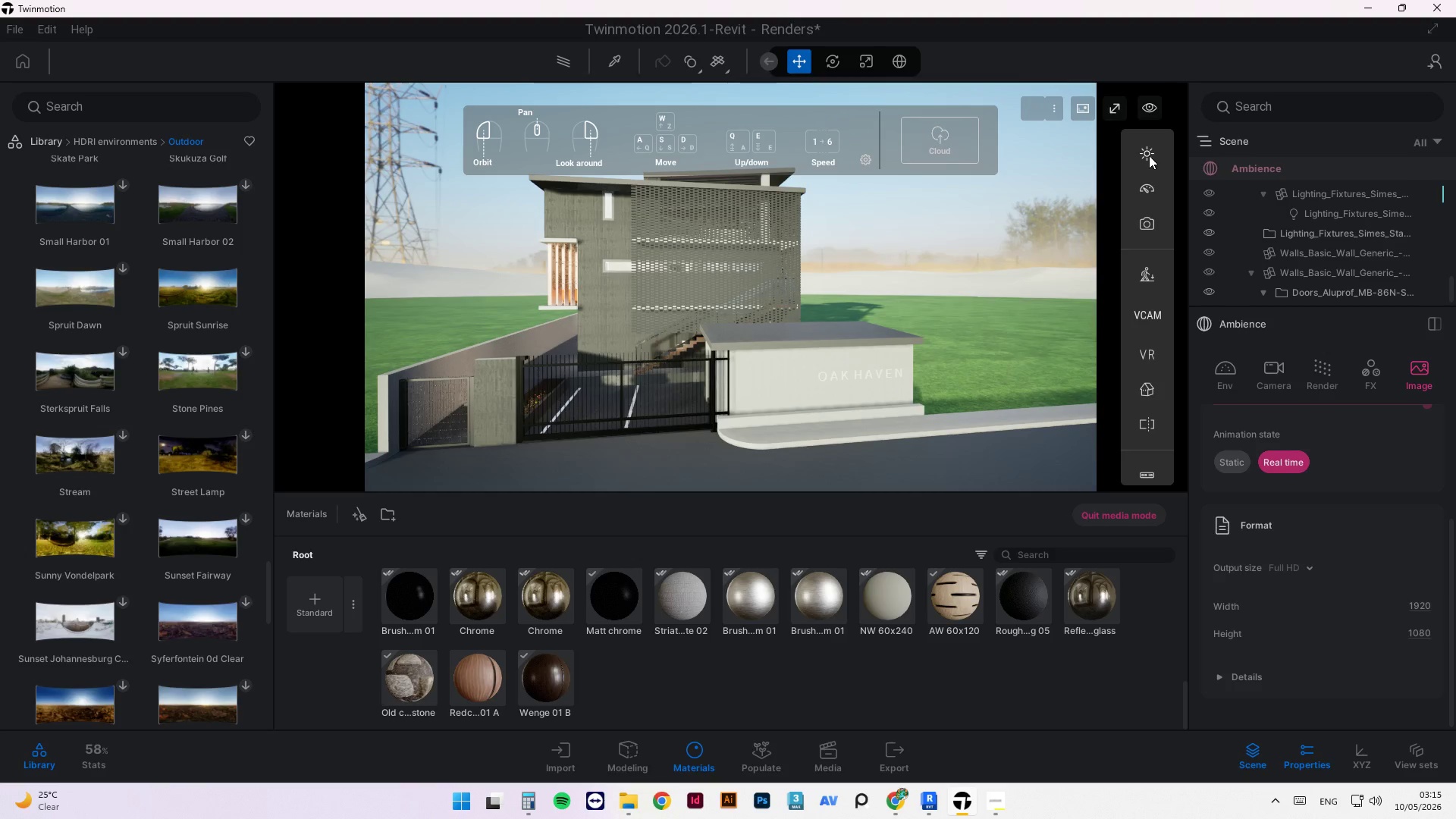 
left_click([1149, 155])
 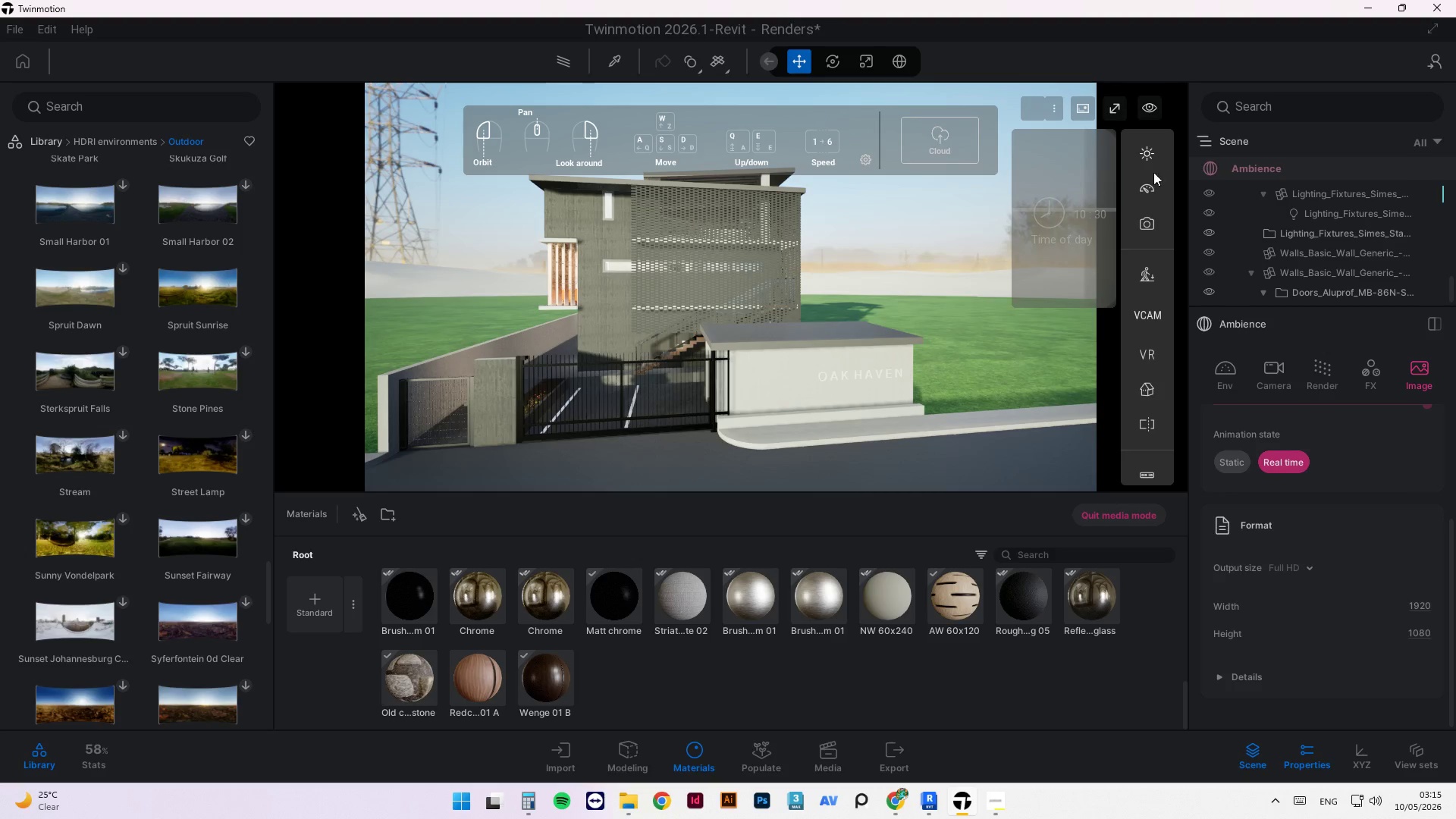 
left_click([1147, 190])
 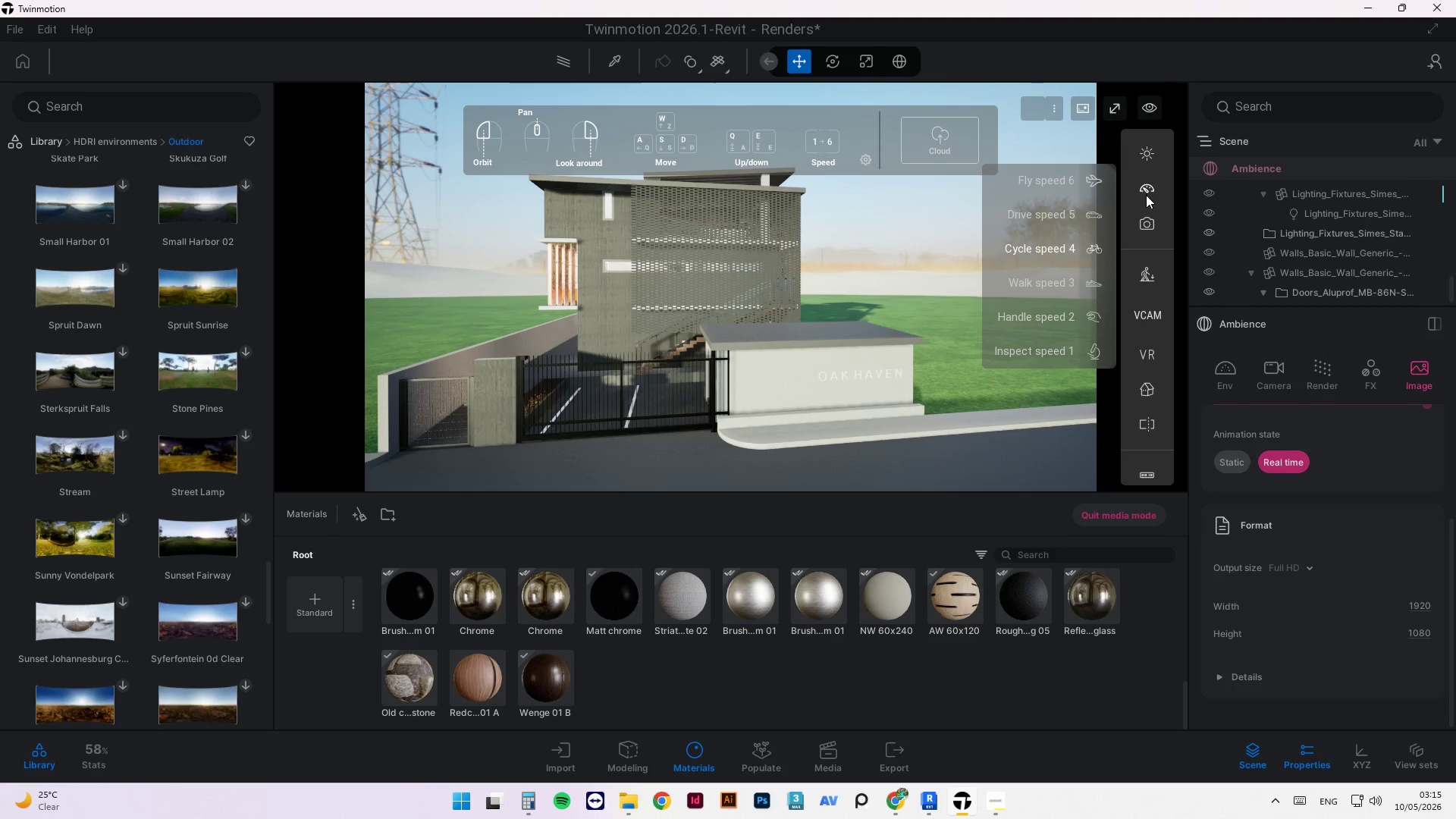 
left_click([1145, 224])
 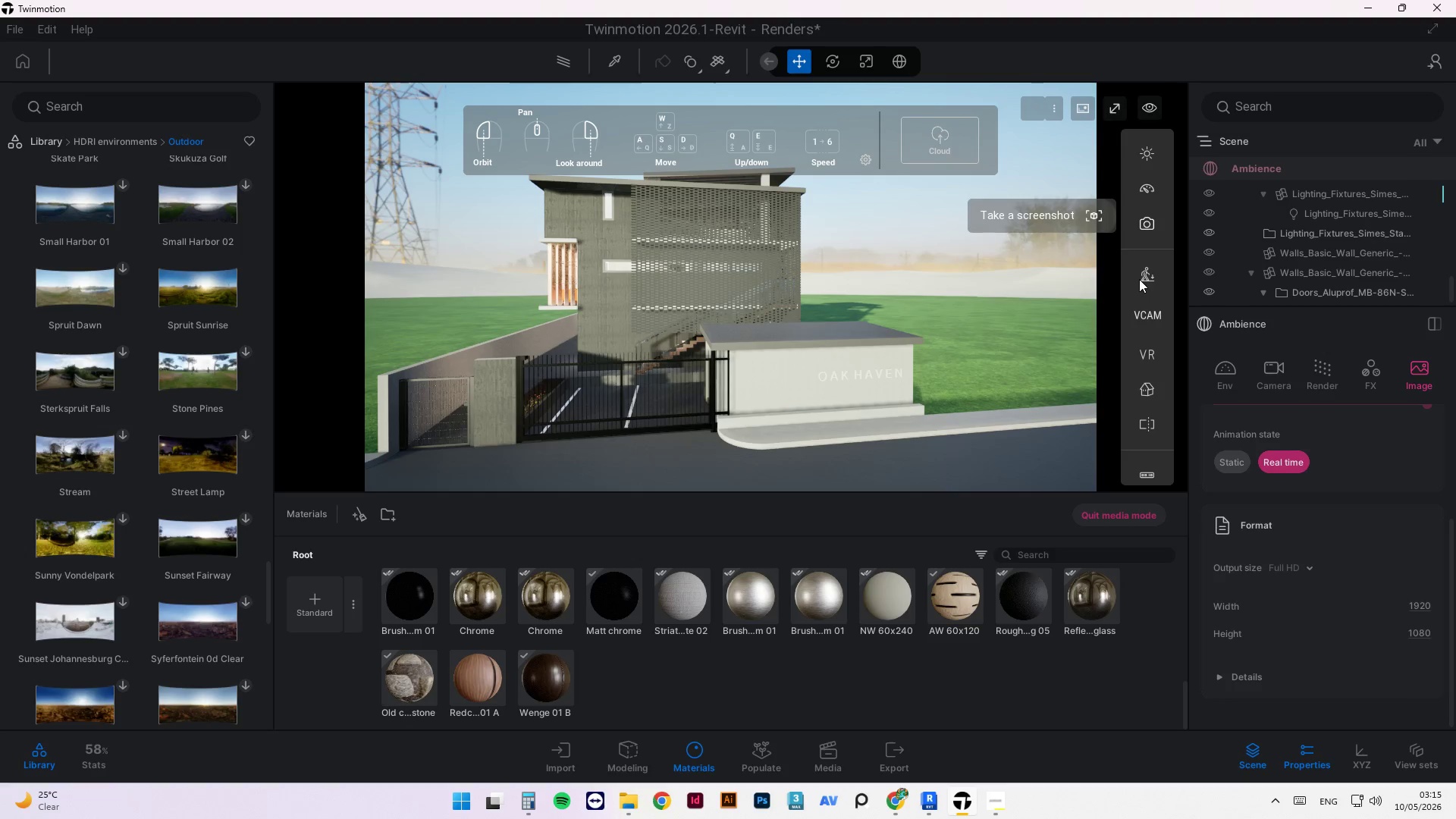 
left_click([1145, 283])
 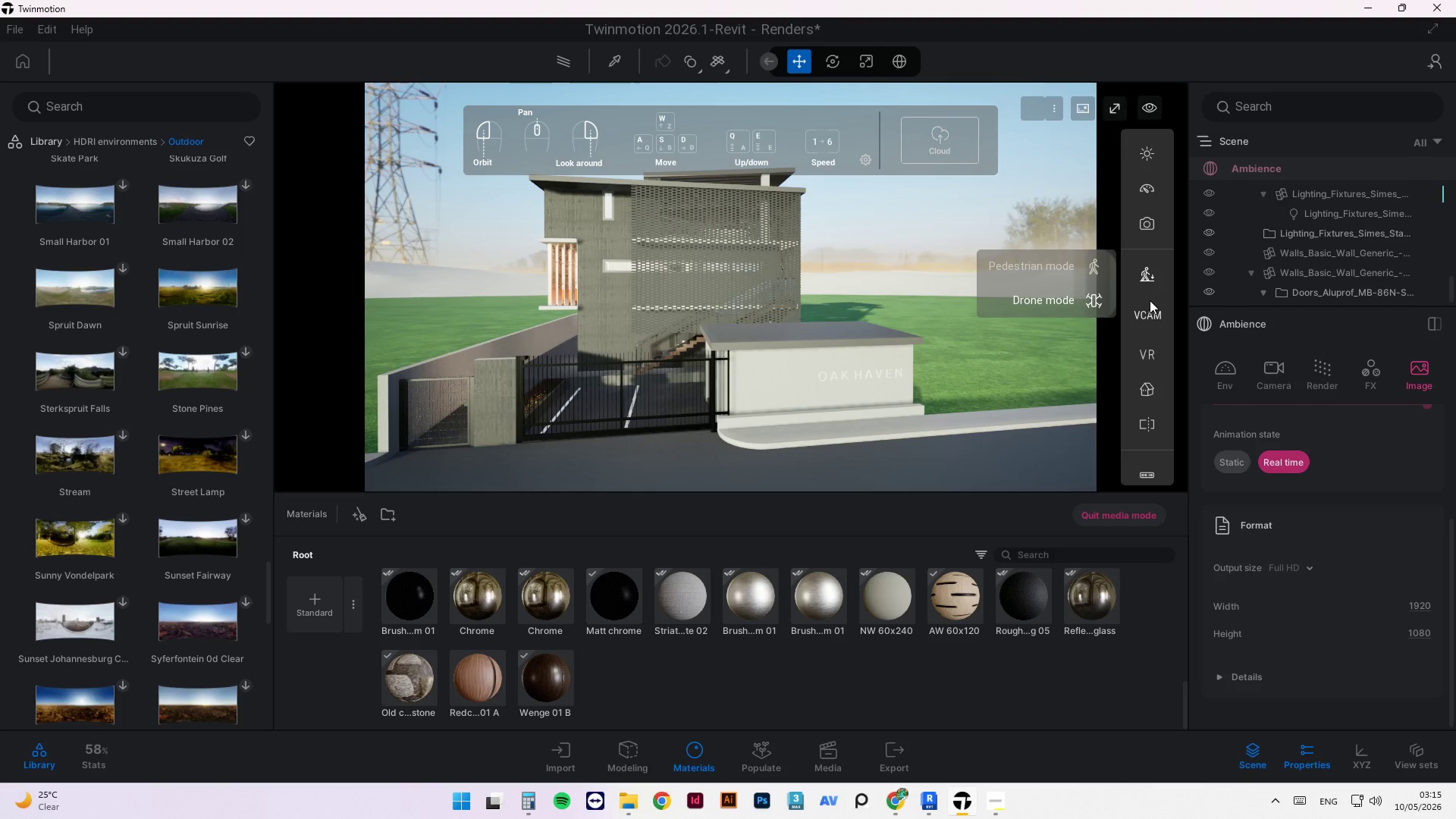 
left_click([1150, 313])
 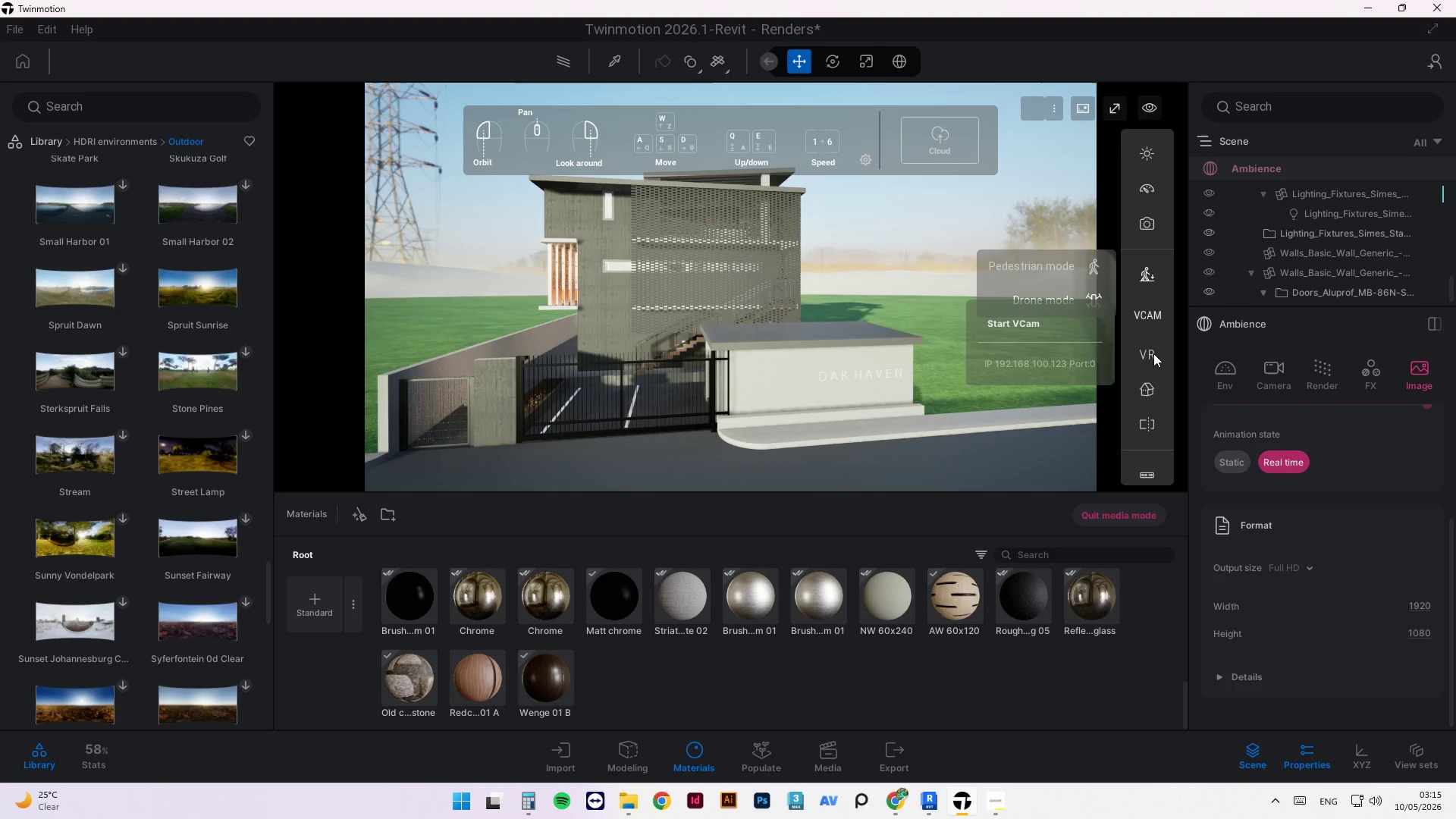 
left_click([1152, 356])
 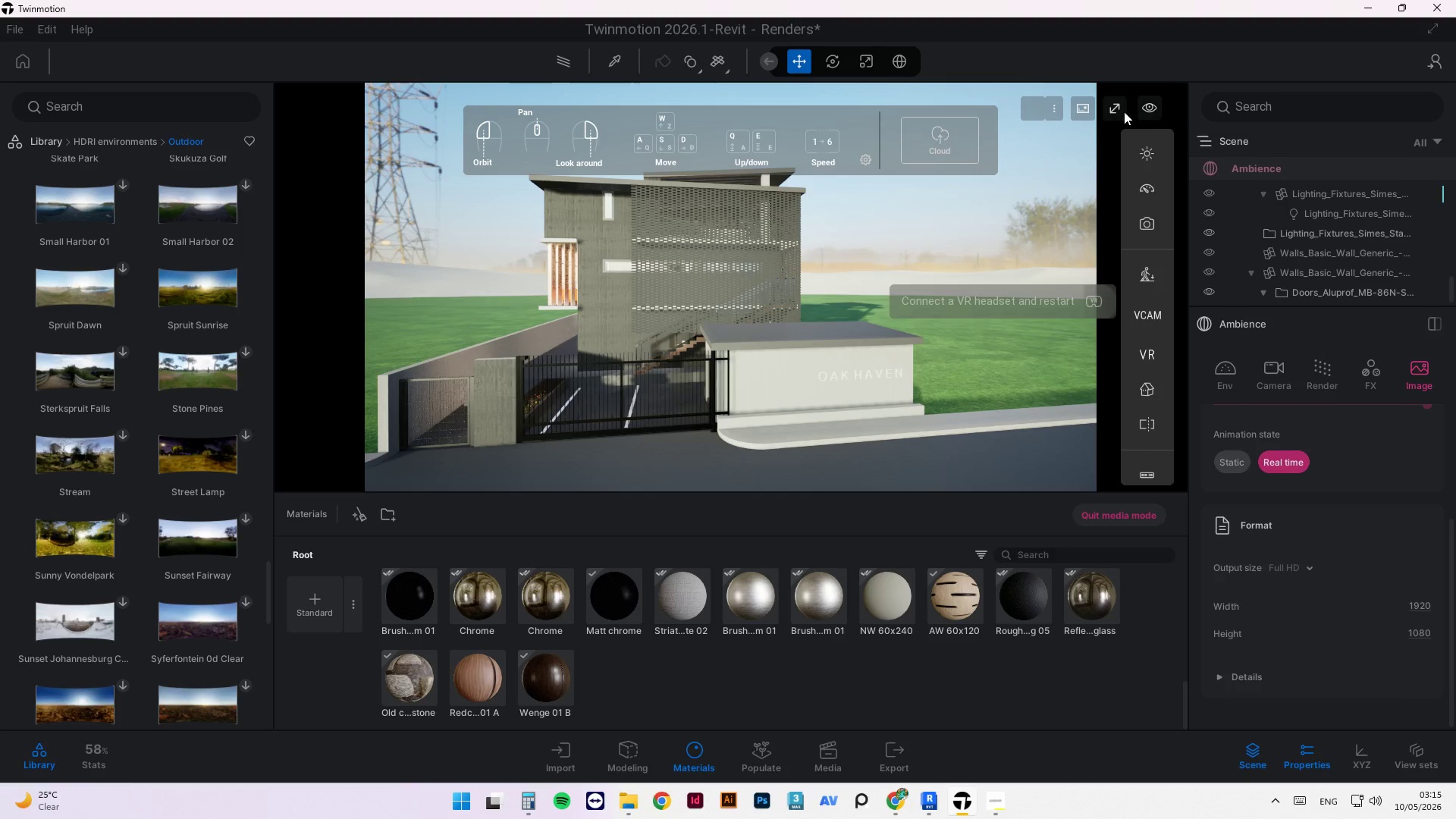 
left_click([1154, 108])
 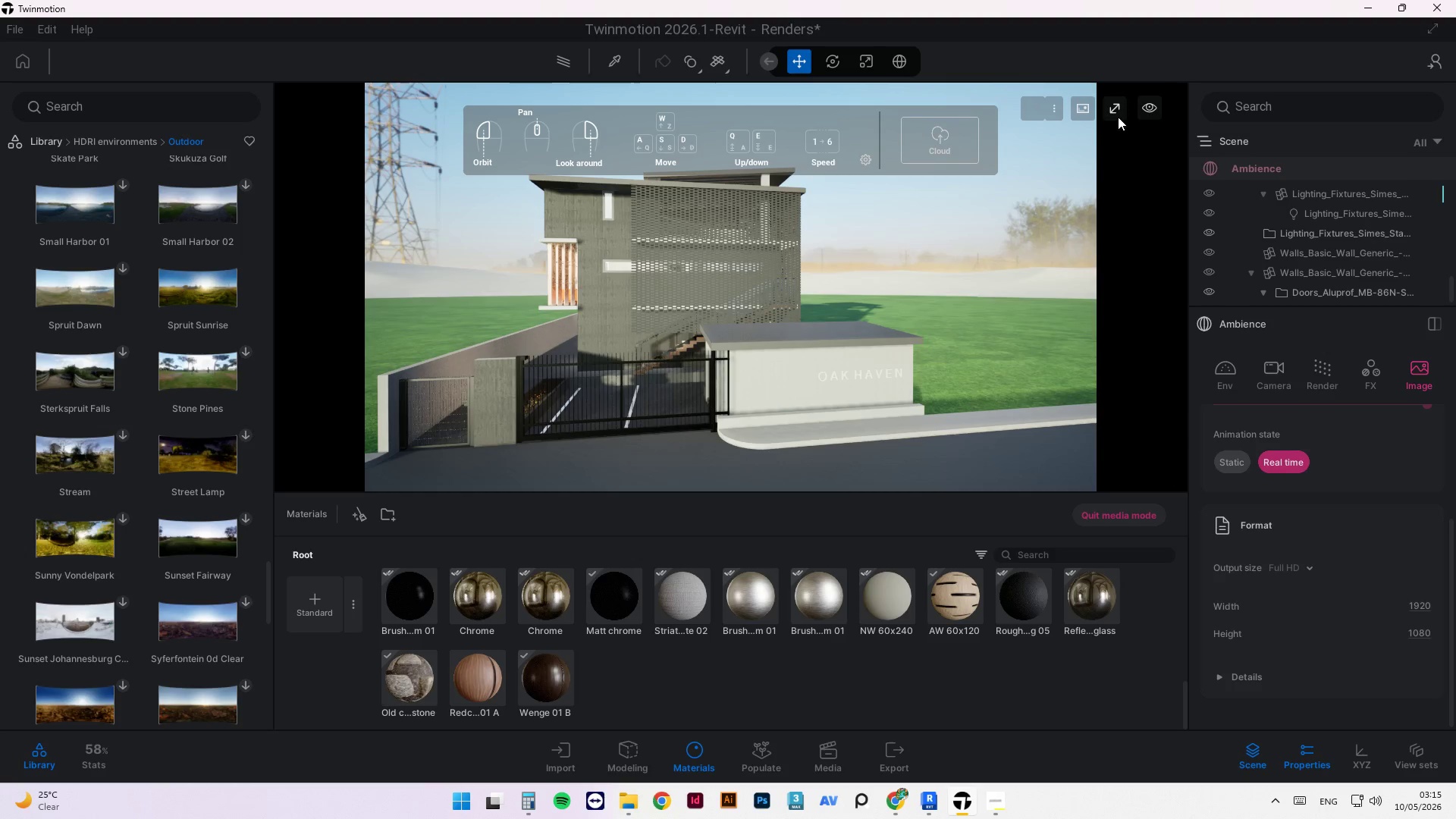 
left_click([1114, 113])
 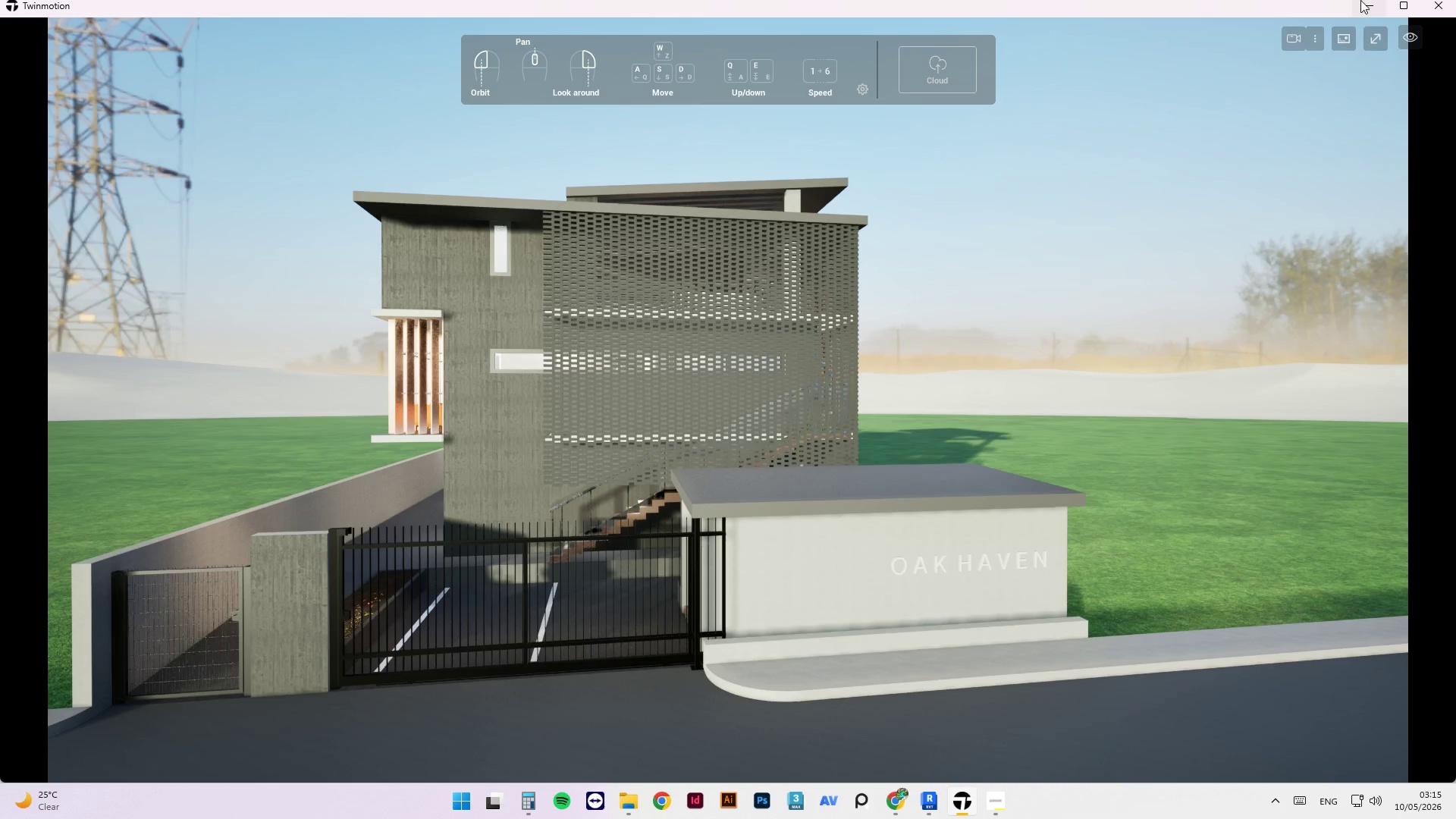 
left_click([1367, 37])
 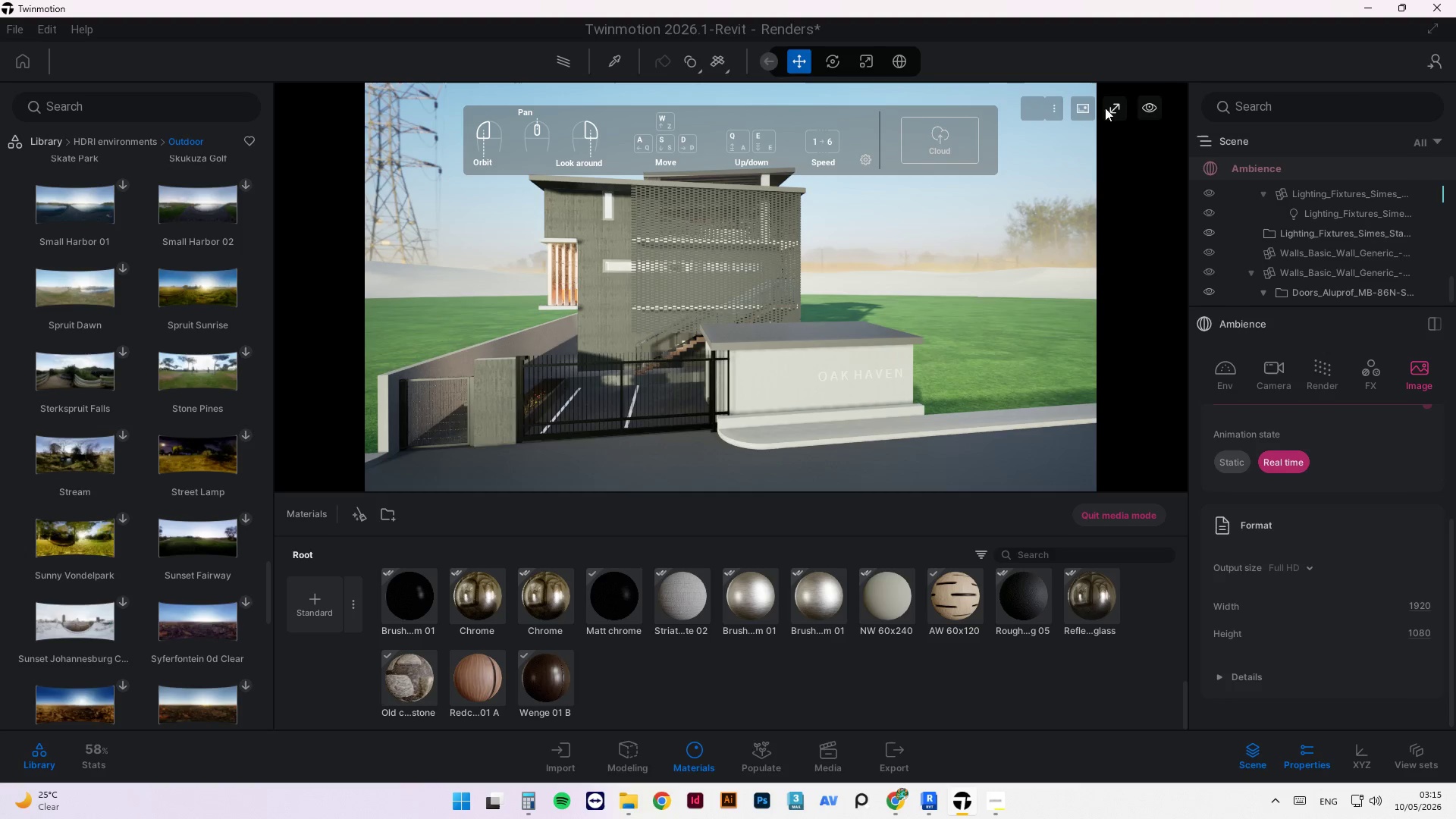 
left_click([1093, 109])
 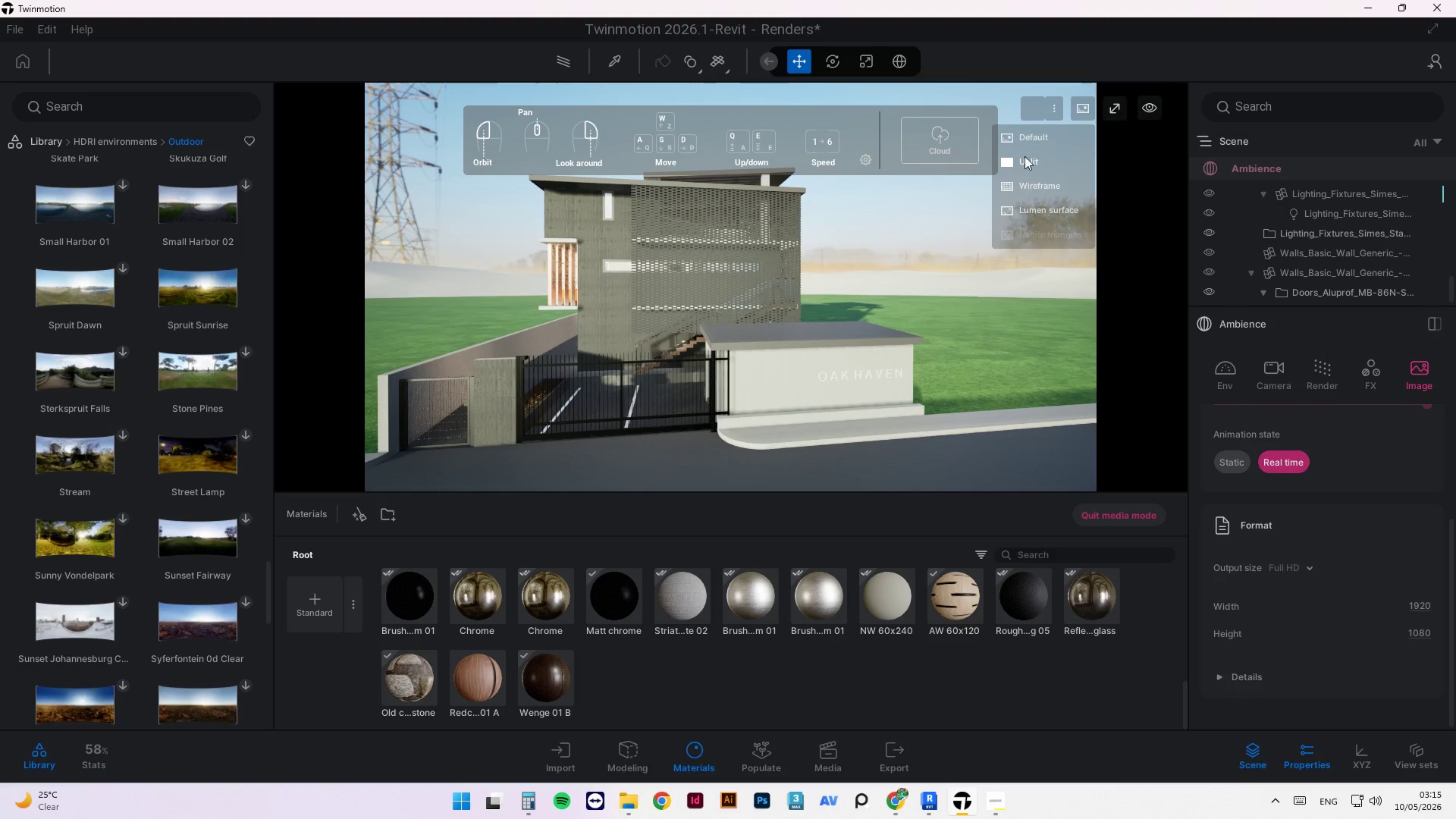 
left_click([1053, 108])
 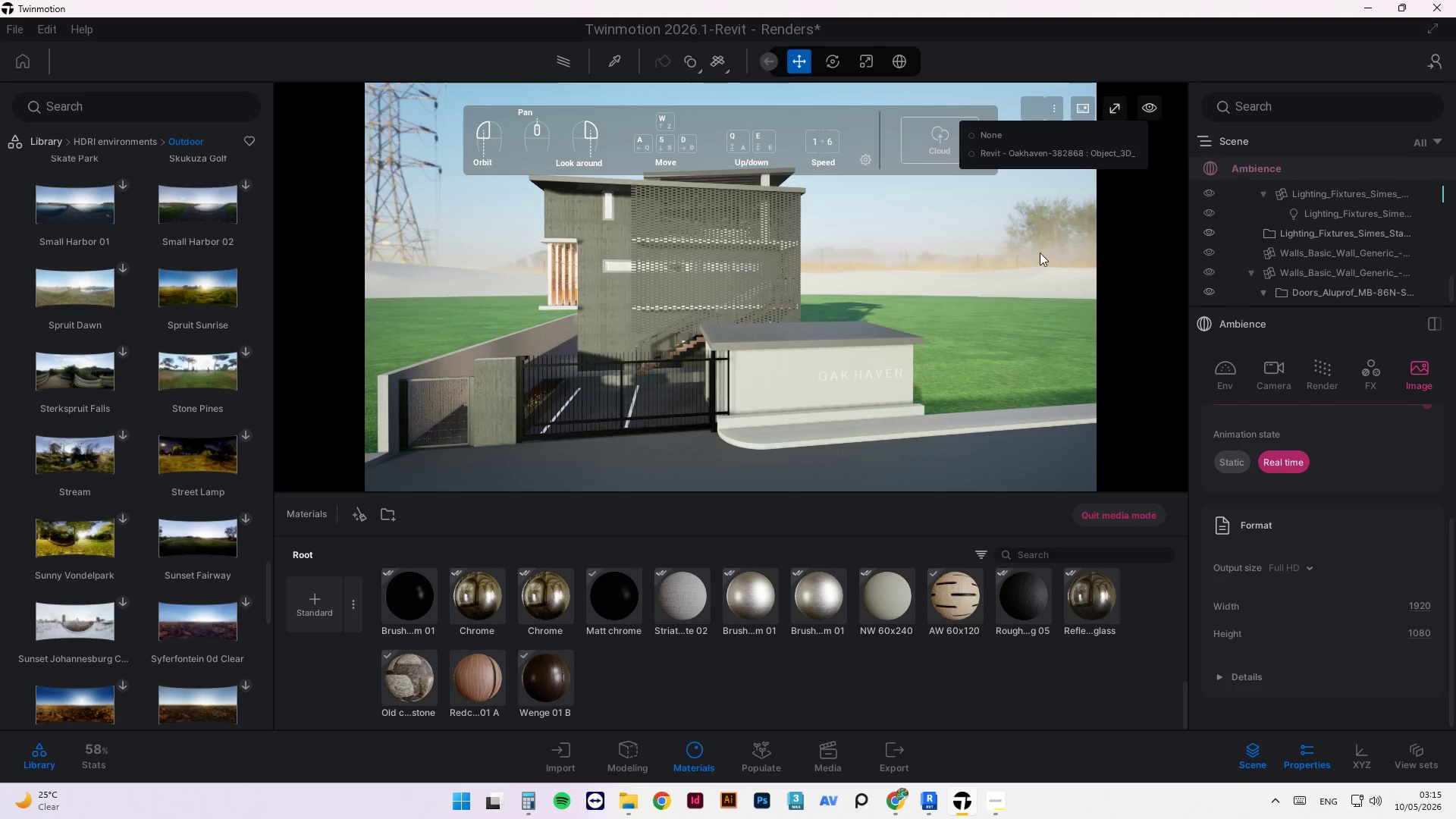 
left_click([994, 272])
 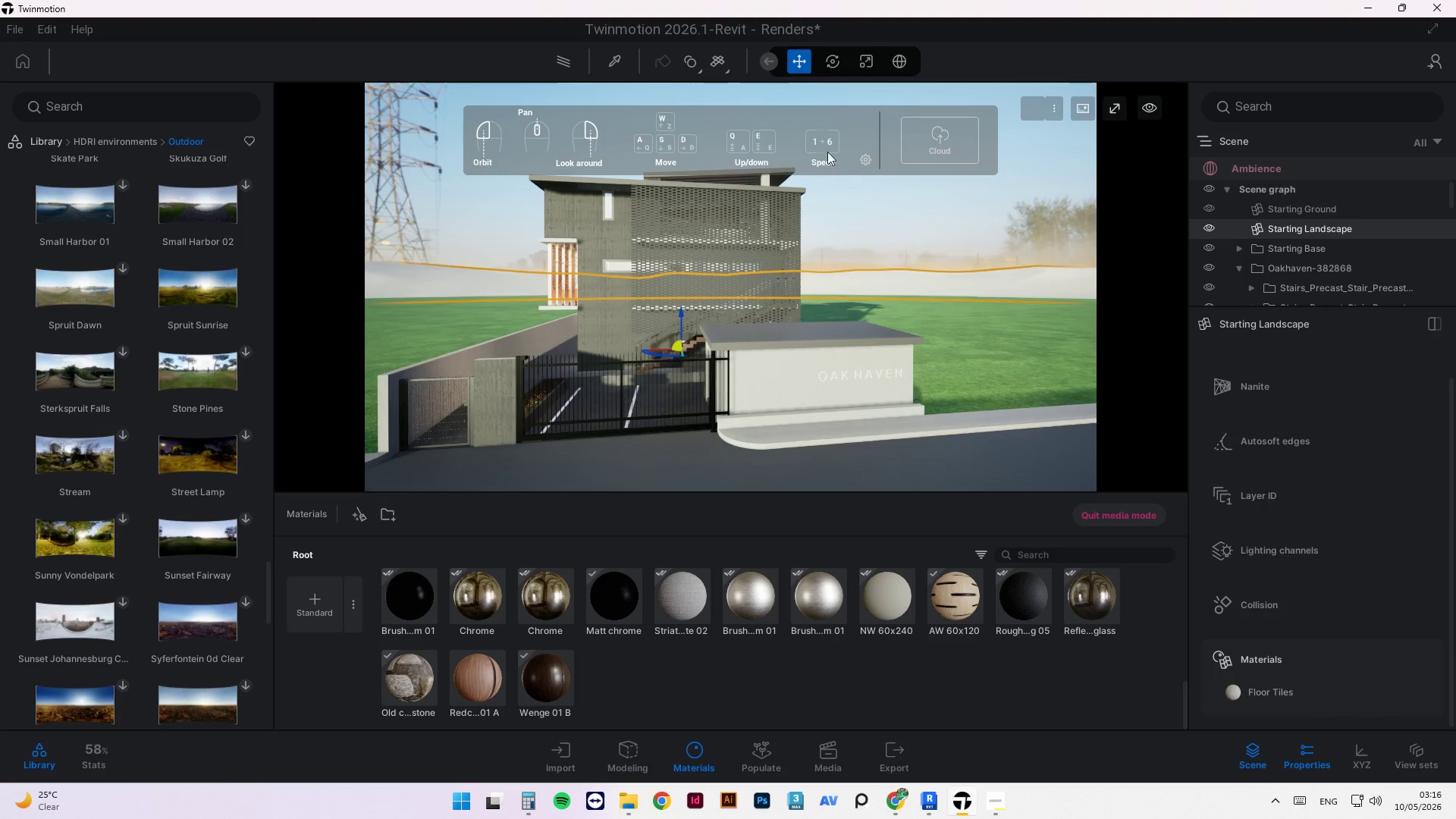 
left_click([820, 143])
 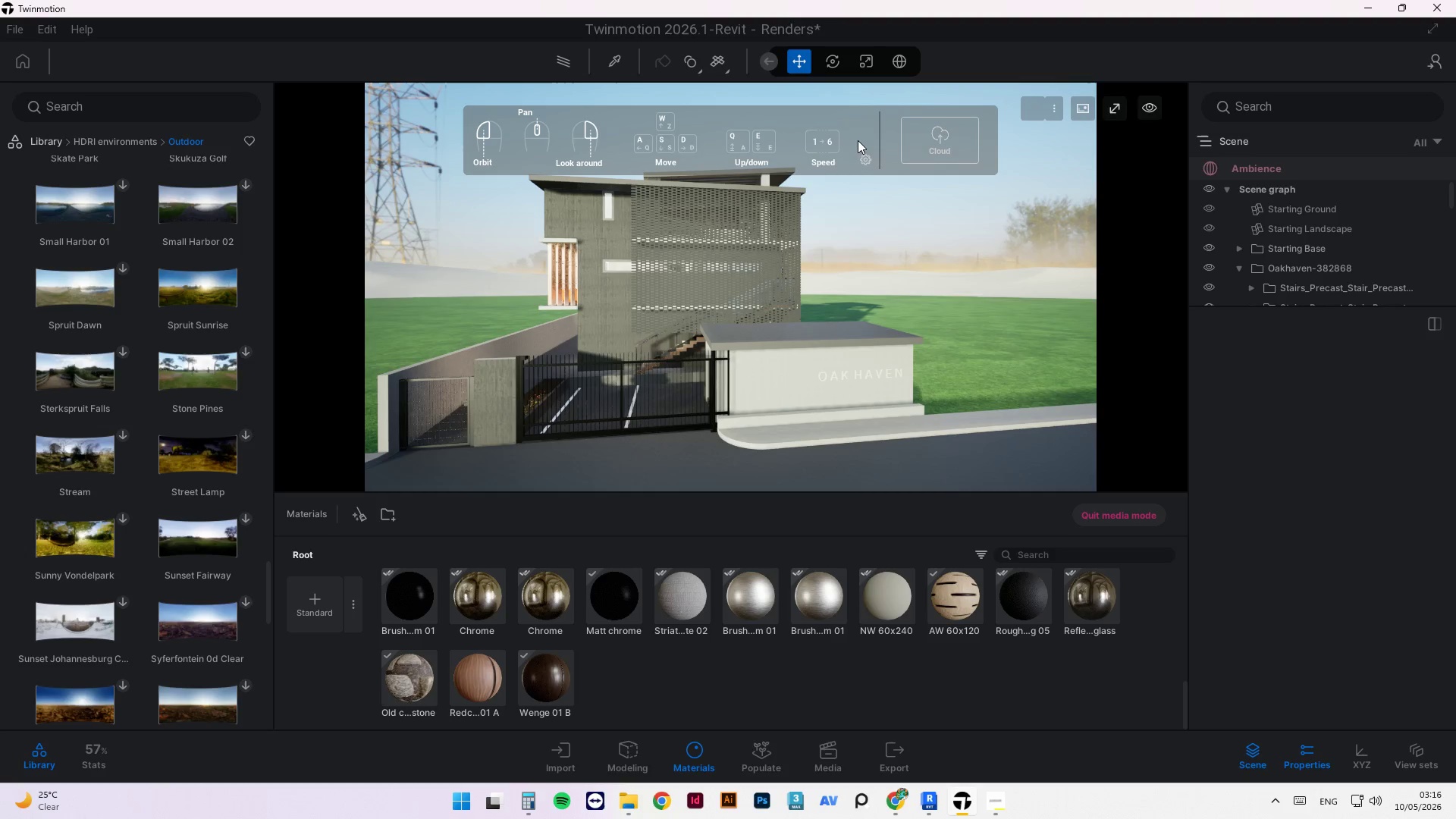 
left_click([863, 158])
 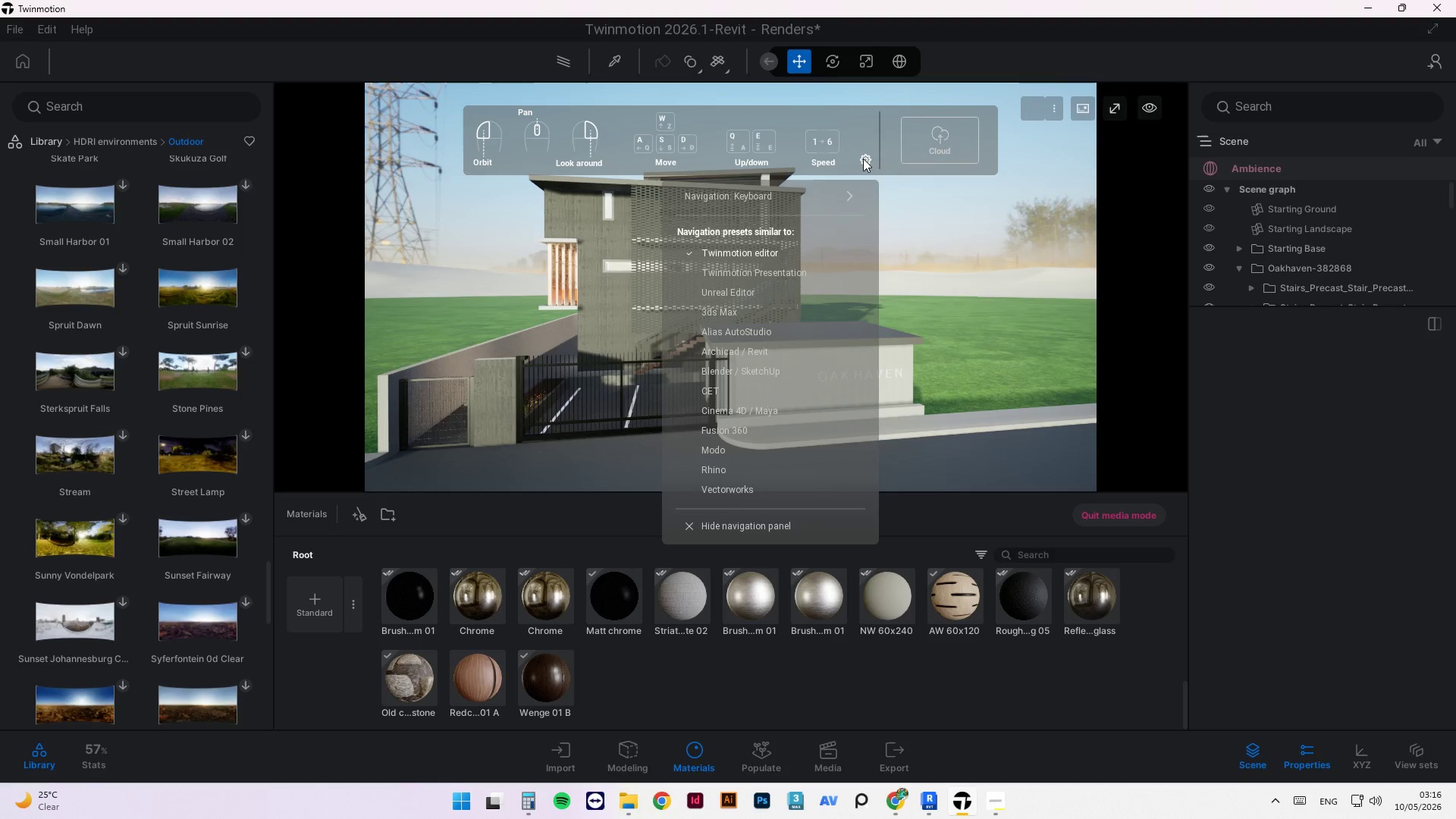 
wait(6.48)
 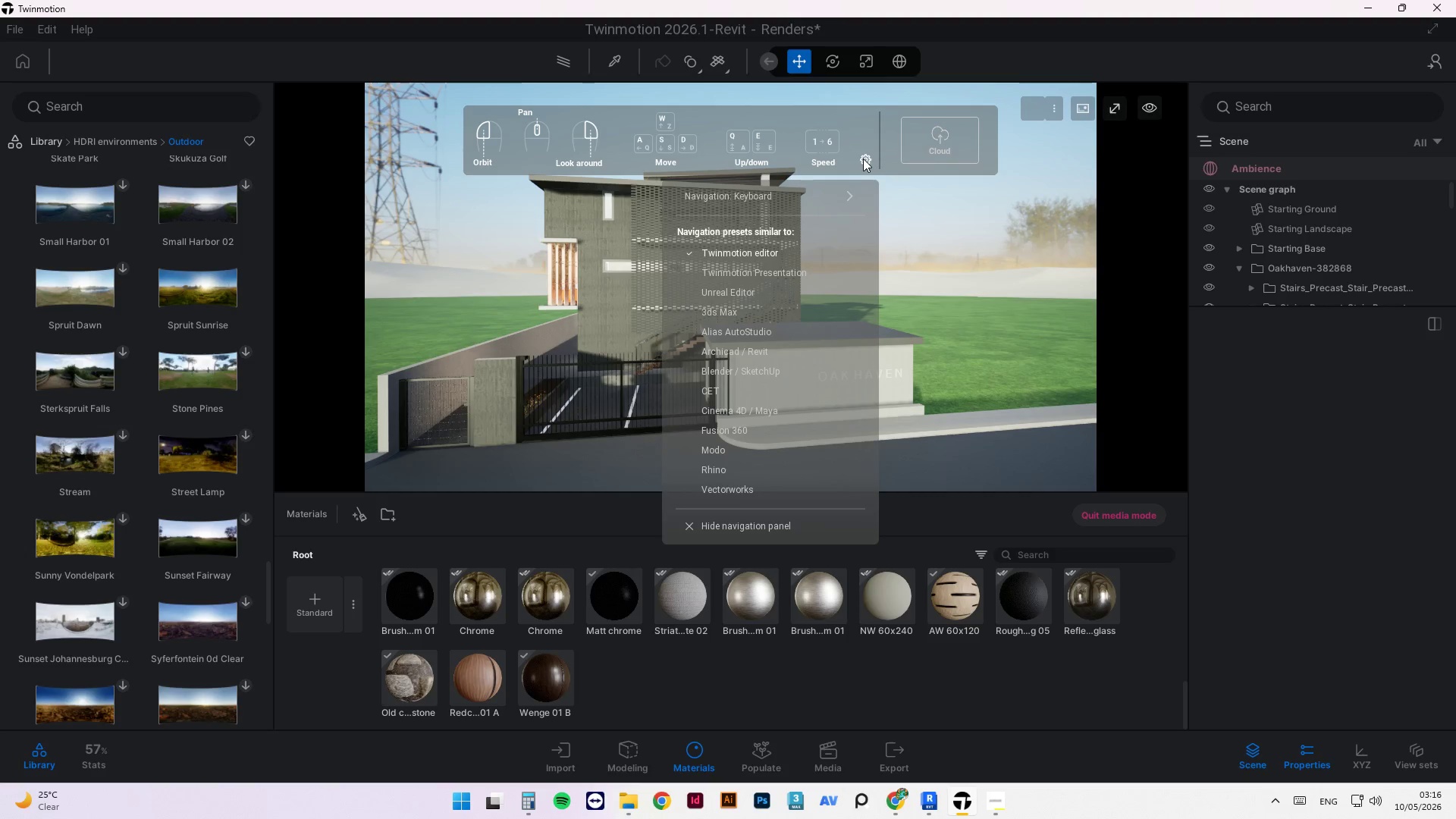 
left_click([934, 359])
 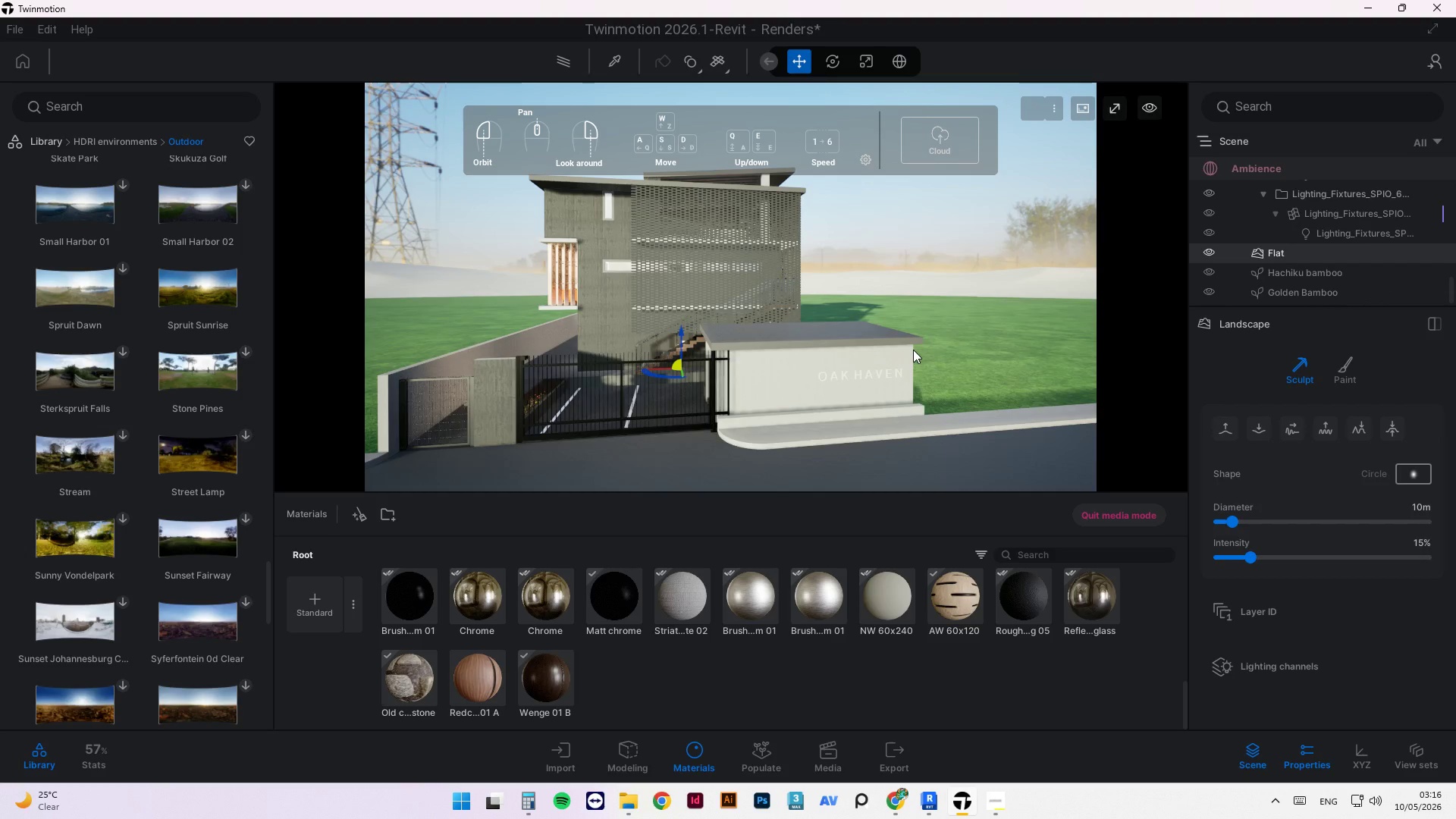 
scroll: coordinate [904, 344], scroll_direction: up, amount: 3.0
 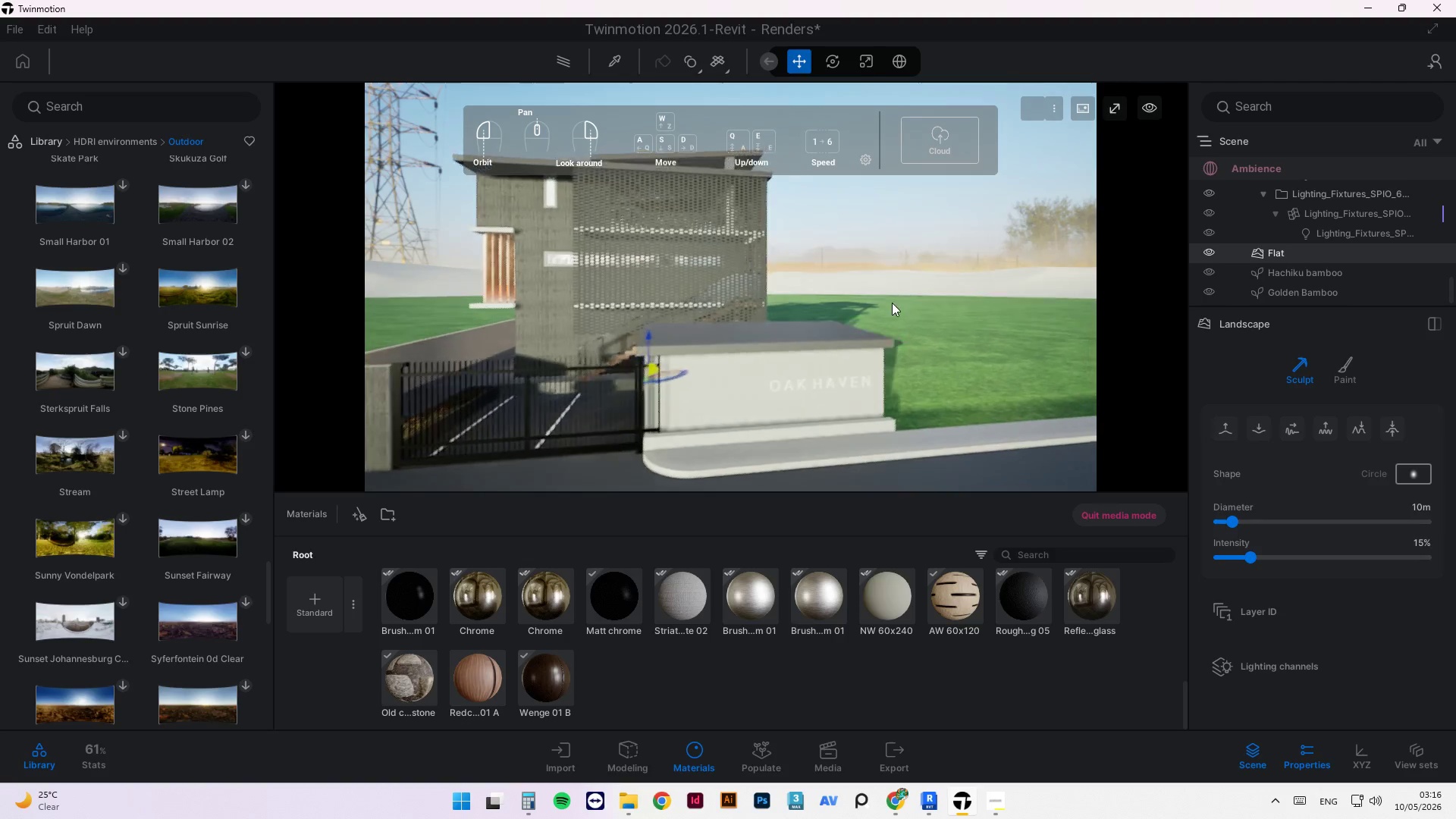 
left_click([1019, 215])
 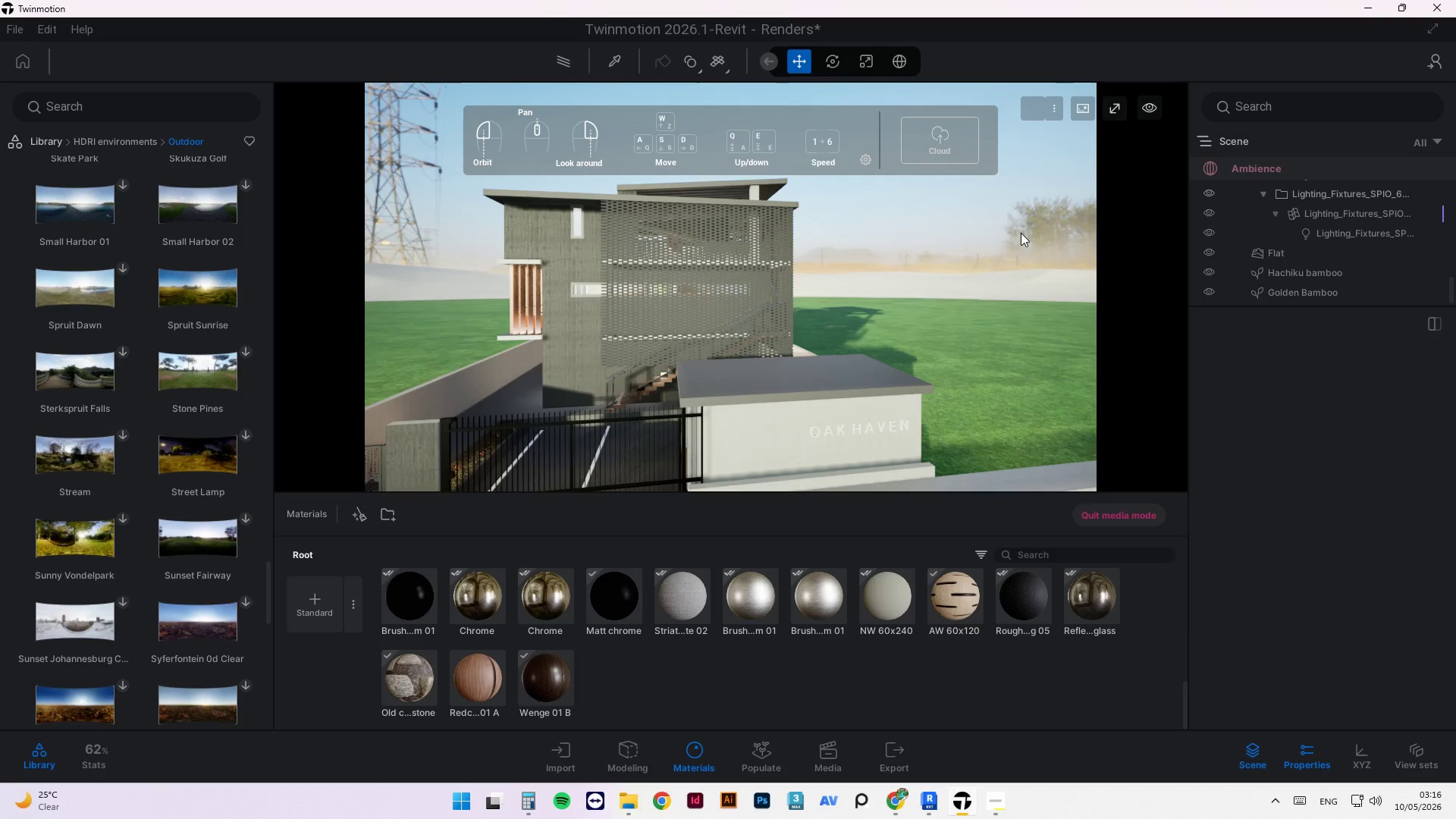 
scroll: coordinate [1021, 233], scroll_direction: down, amount: 1.0
 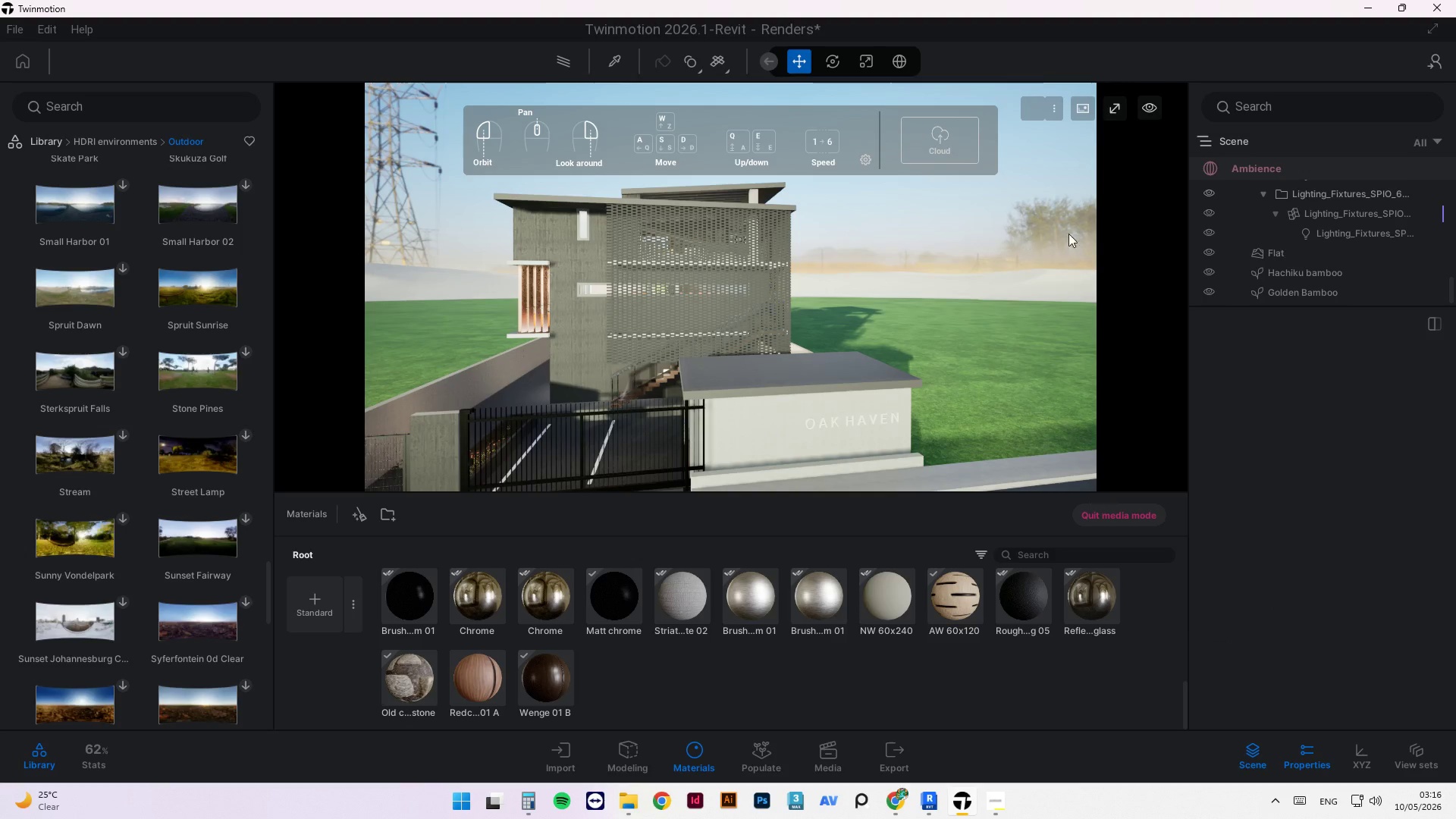 
left_click([1385, 234])
 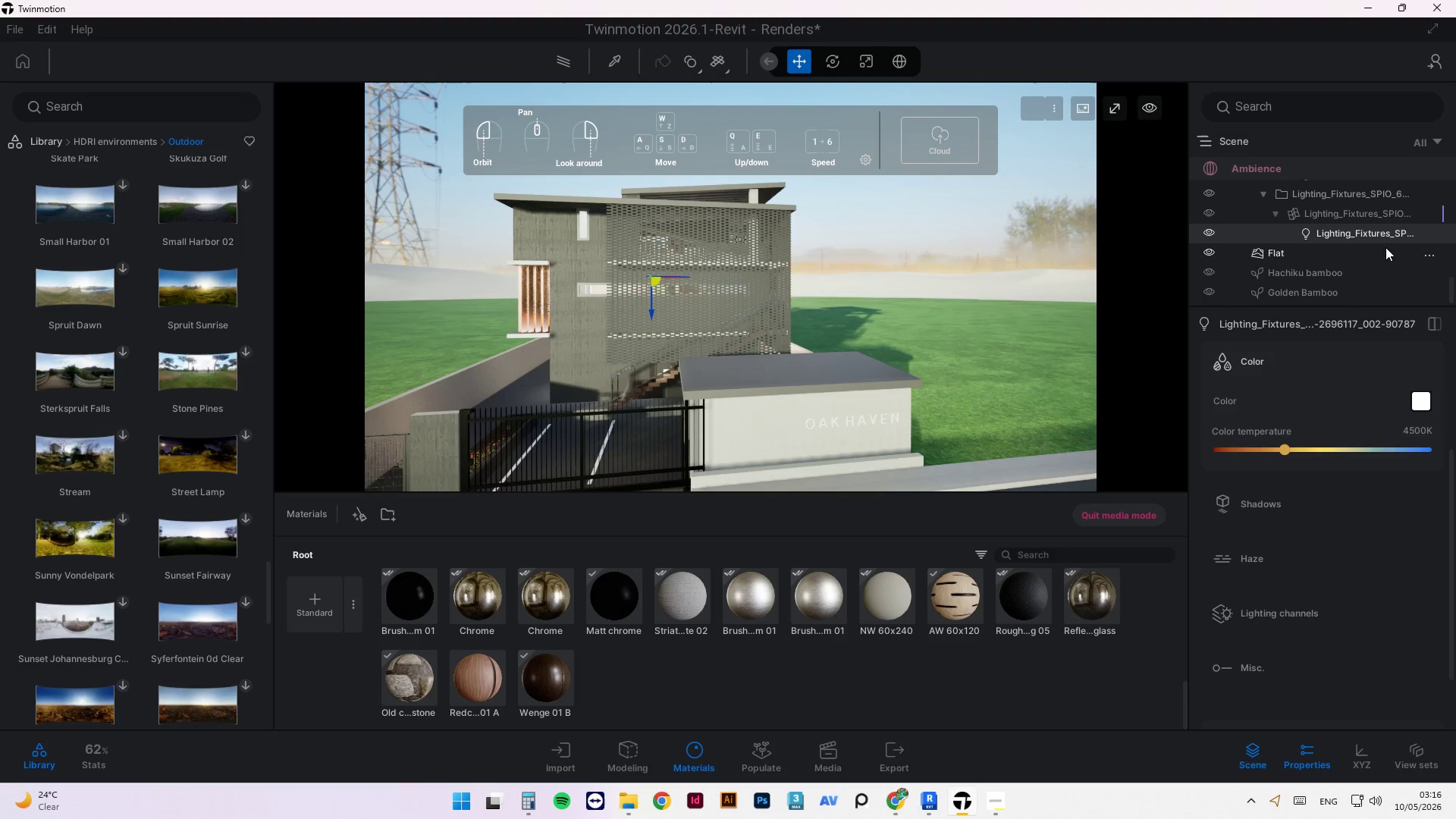 
wait(6.27)
 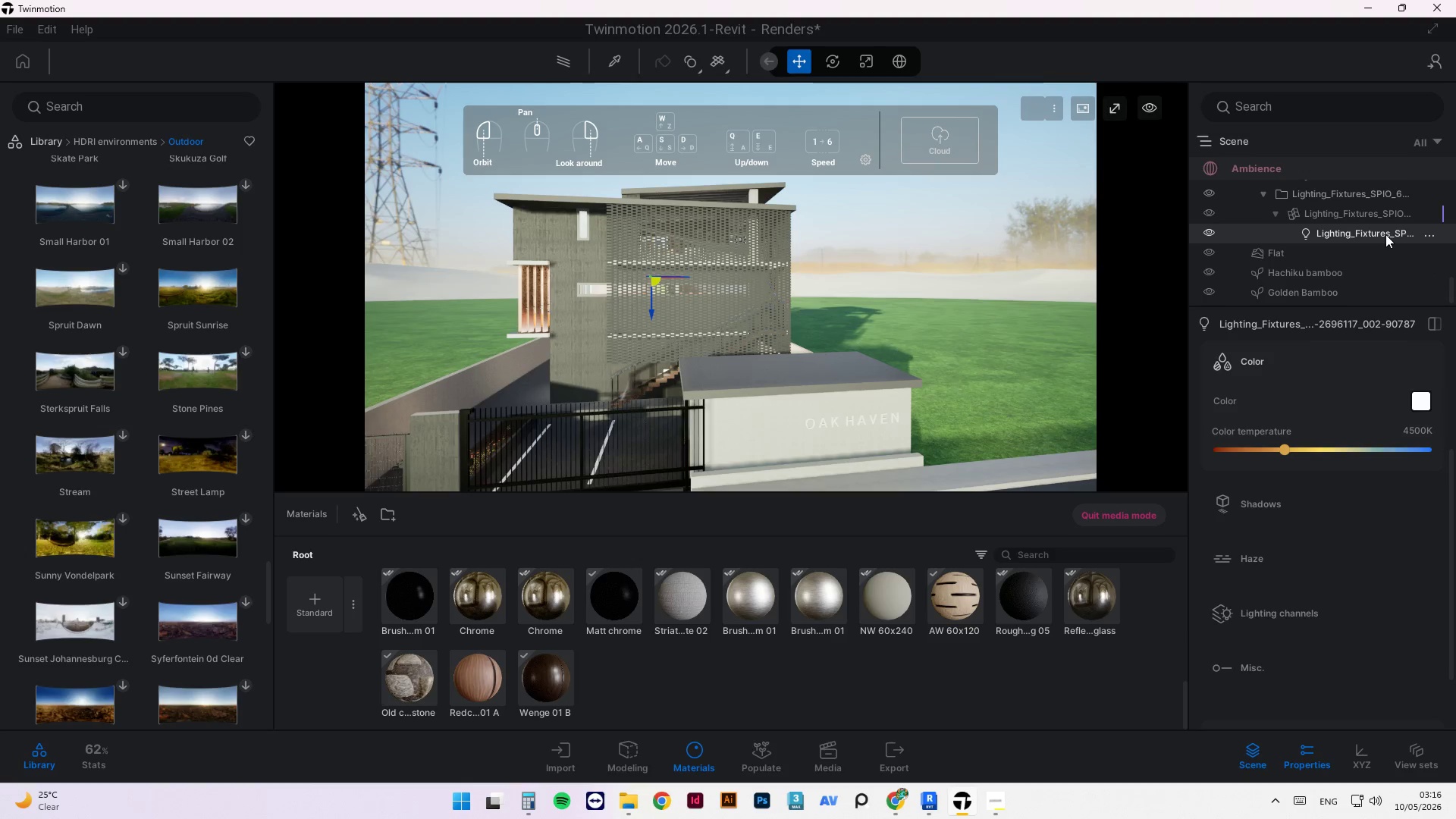 
double_click([1348, 193])
 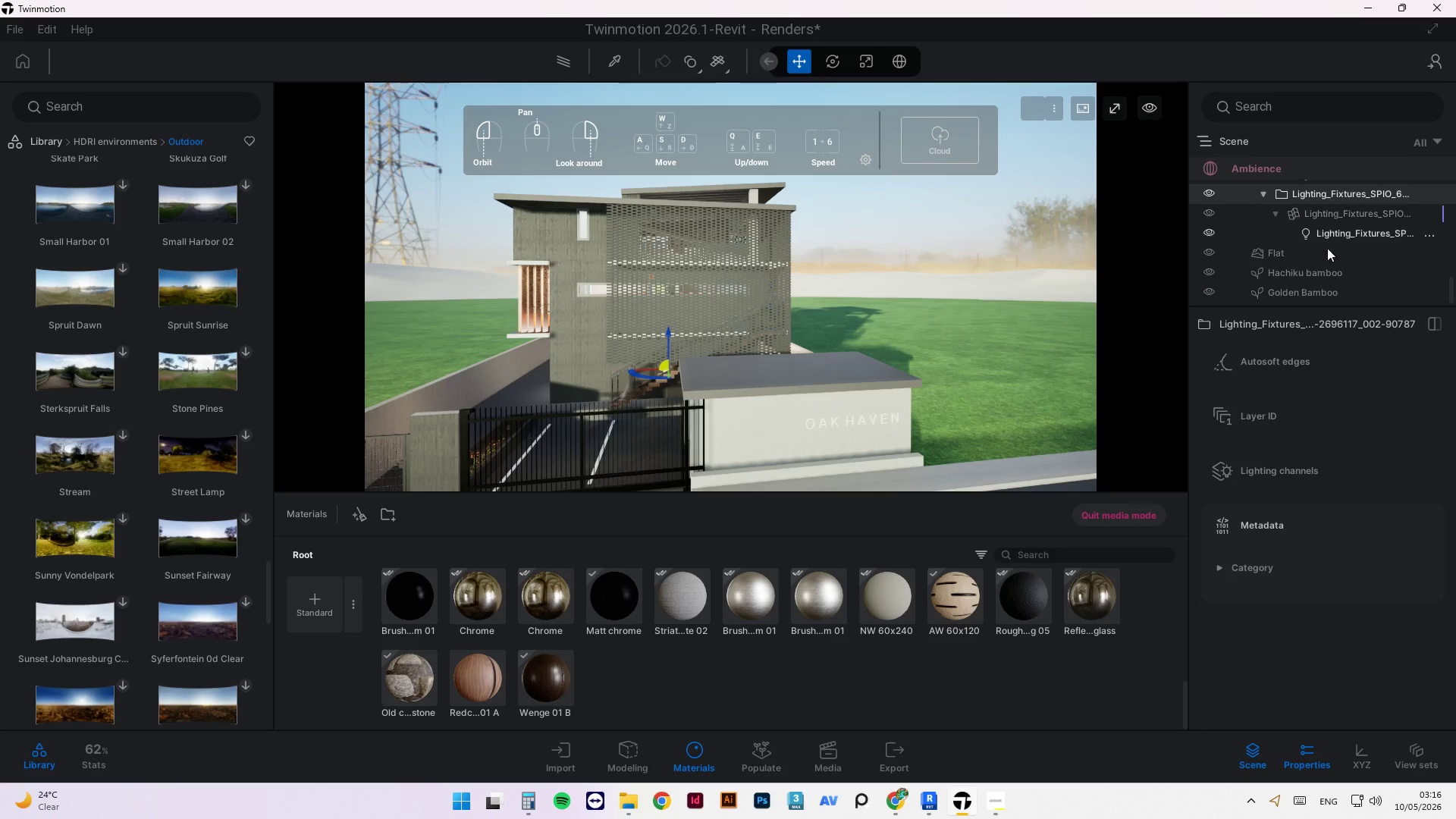 
scroll: coordinate [1323, 262], scroll_direction: up, amount: 67.0
 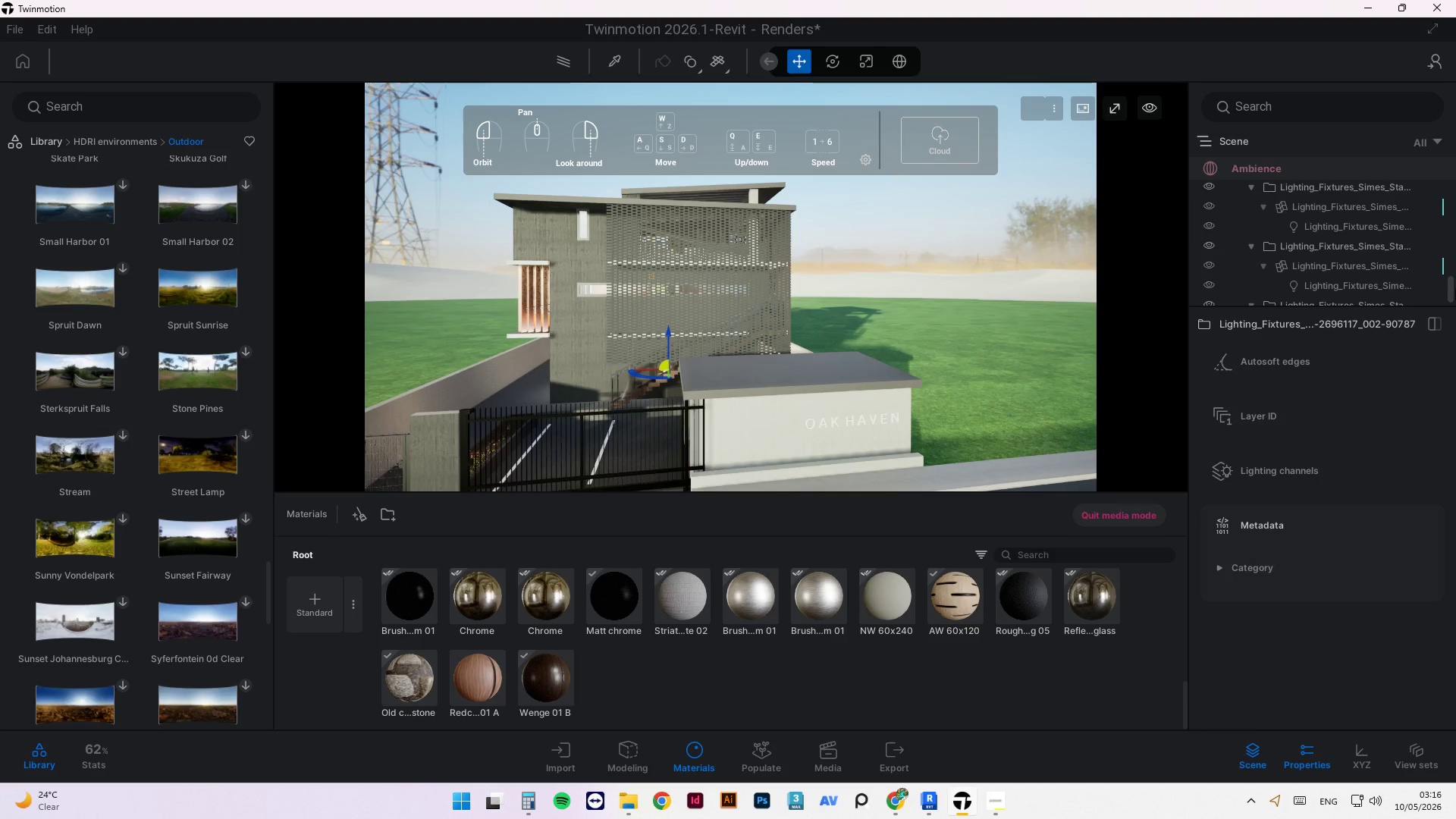 
left_click_drag(start_coordinate=[1452, 295], to_coordinate=[1455, 147])
 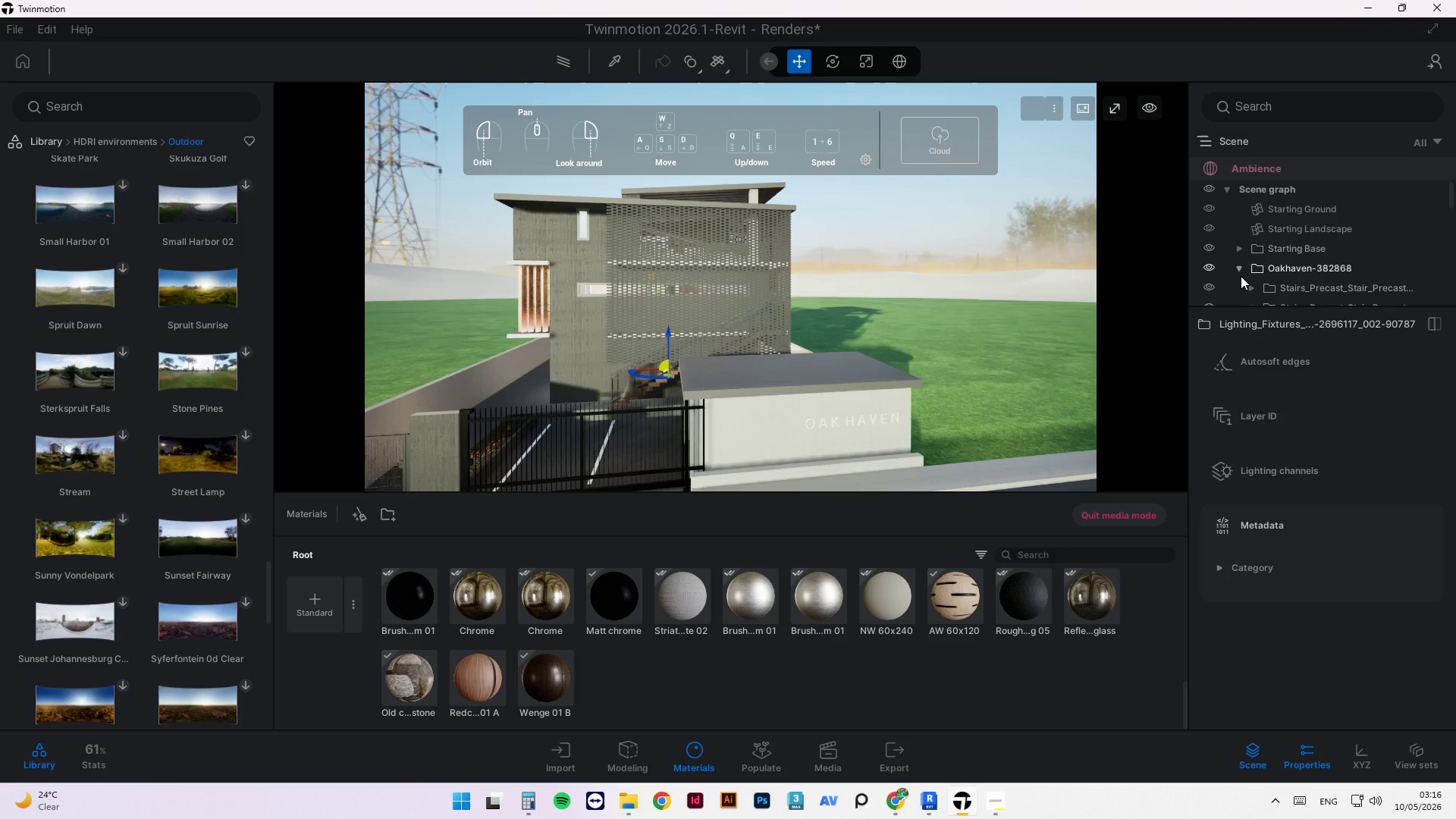 
left_click([1238, 270])
 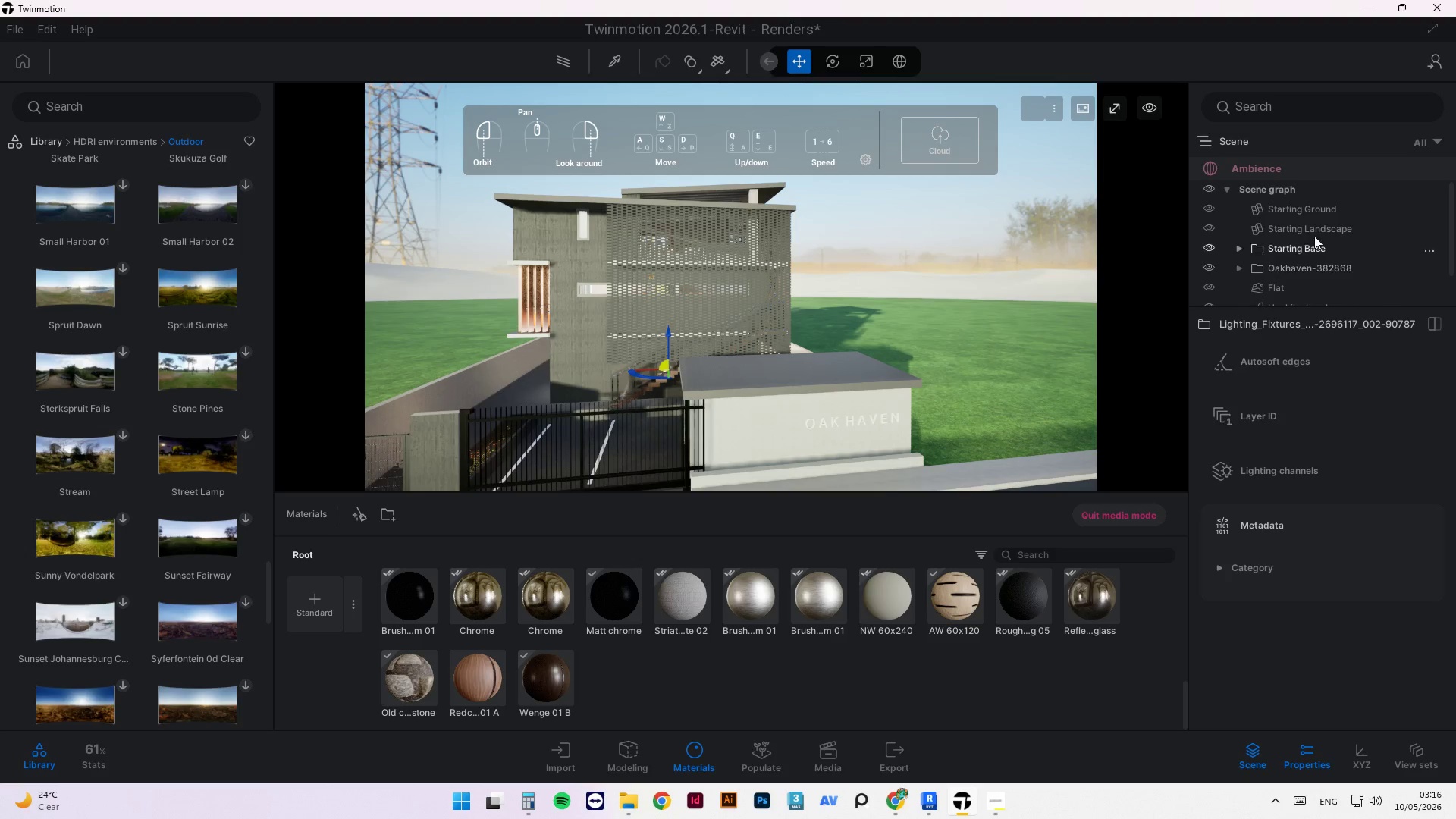 
scroll: coordinate [1324, 236], scroll_direction: down, amount: 5.0
 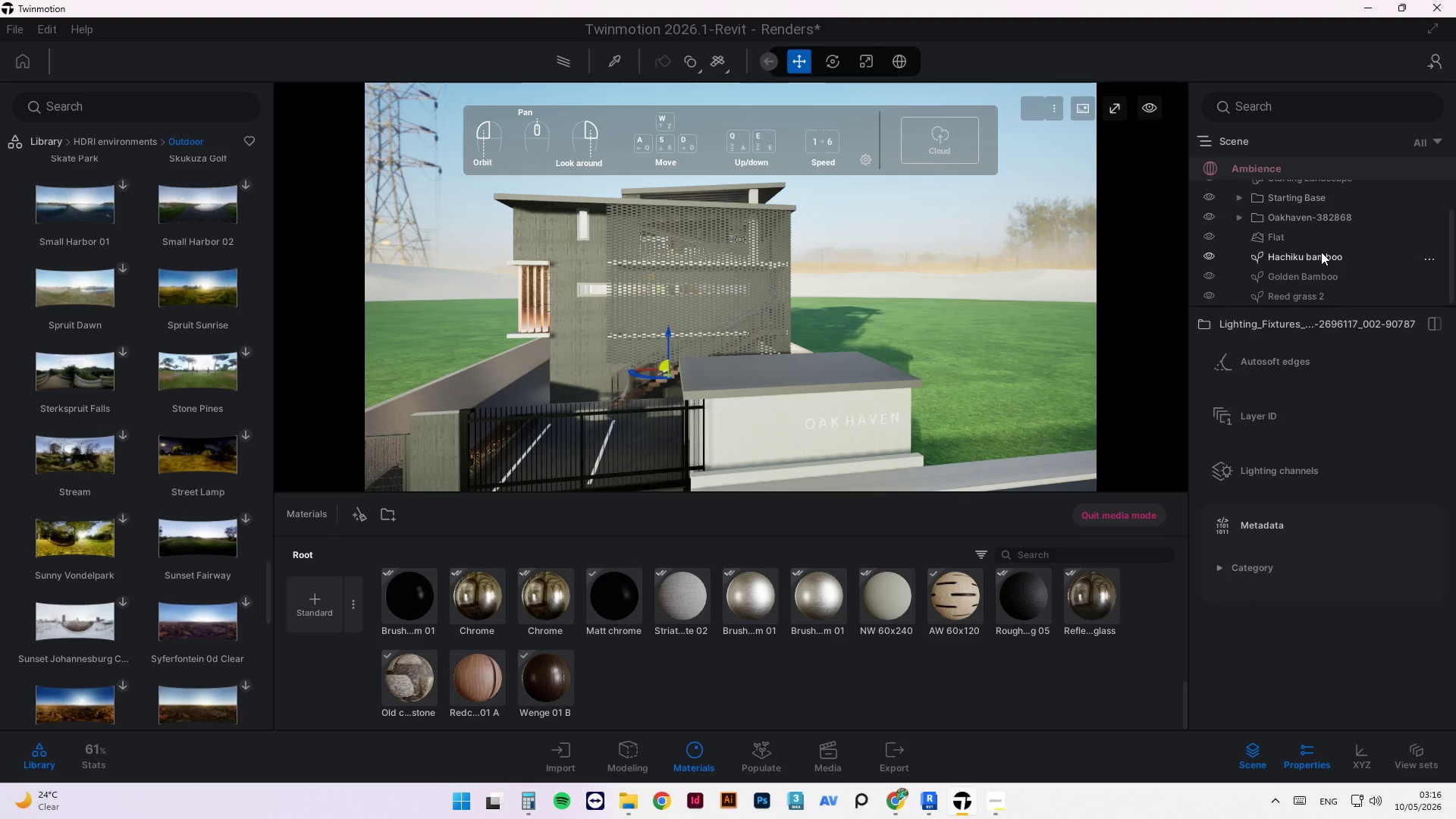 
scroll: coordinate [1321, 253], scroll_direction: up, amount: 2.0
 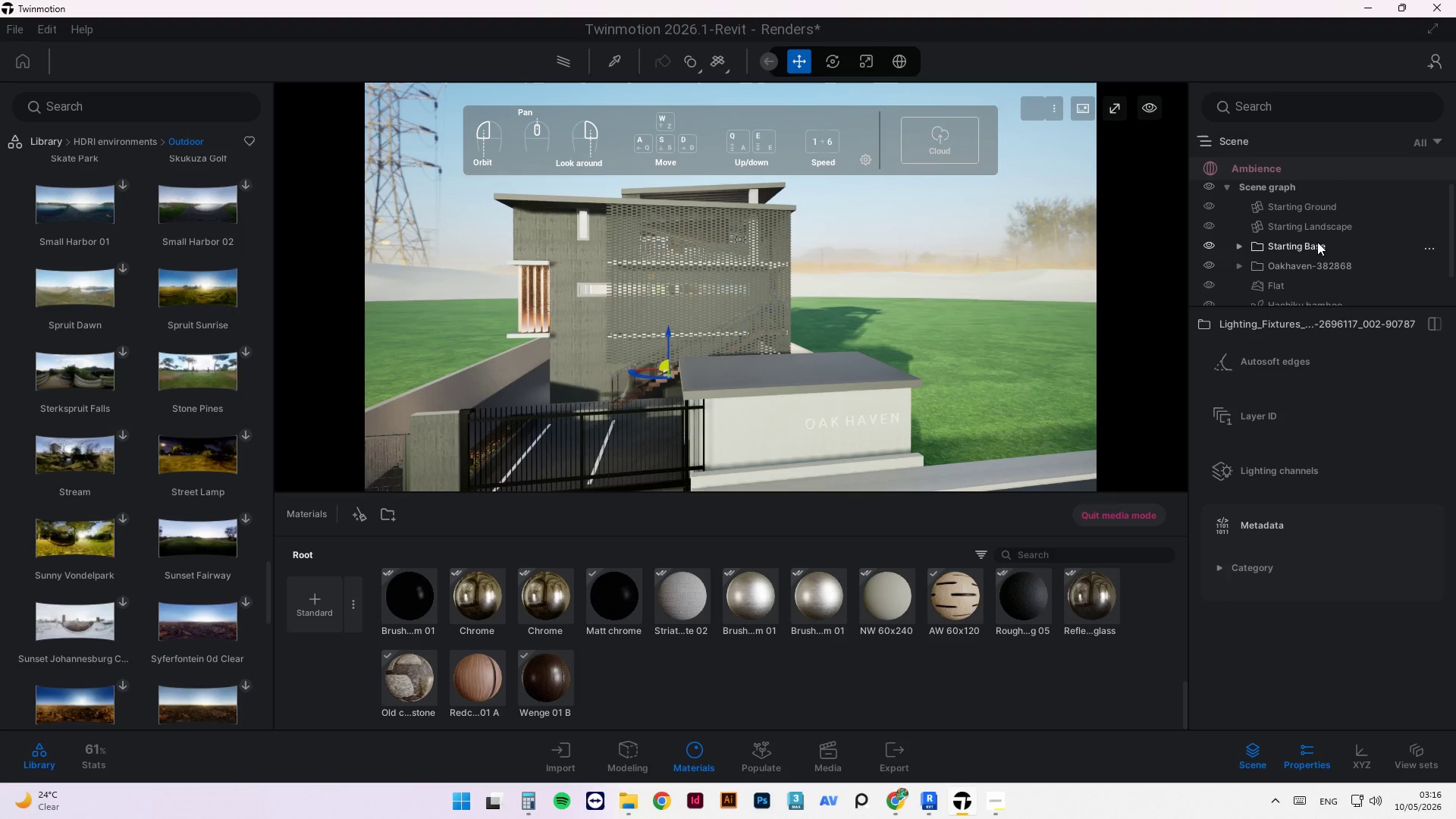 
left_click([1238, 247])
 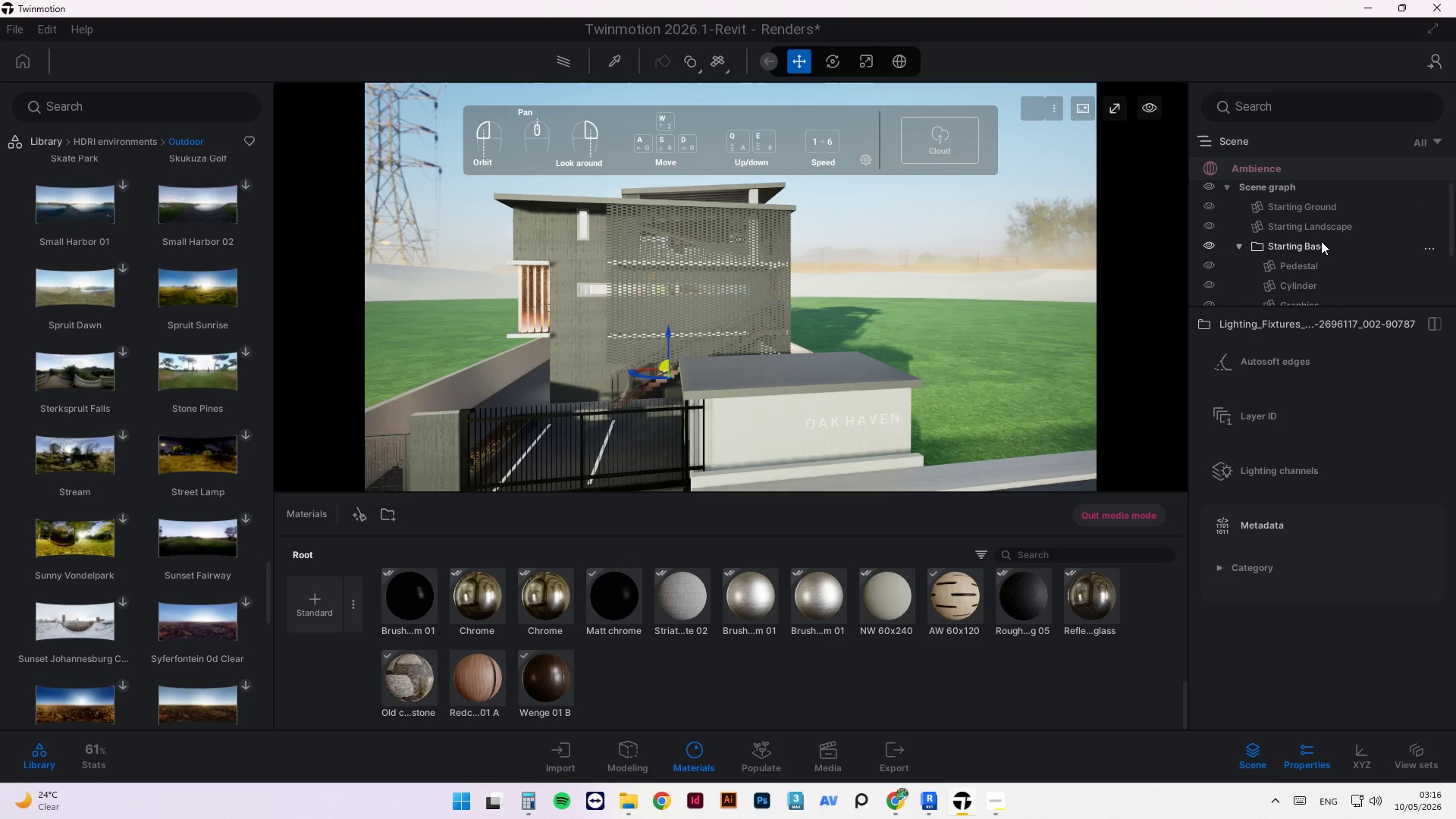 
scroll: coordinate [1321, 254], scroll_direction: down, amount: 3.0
 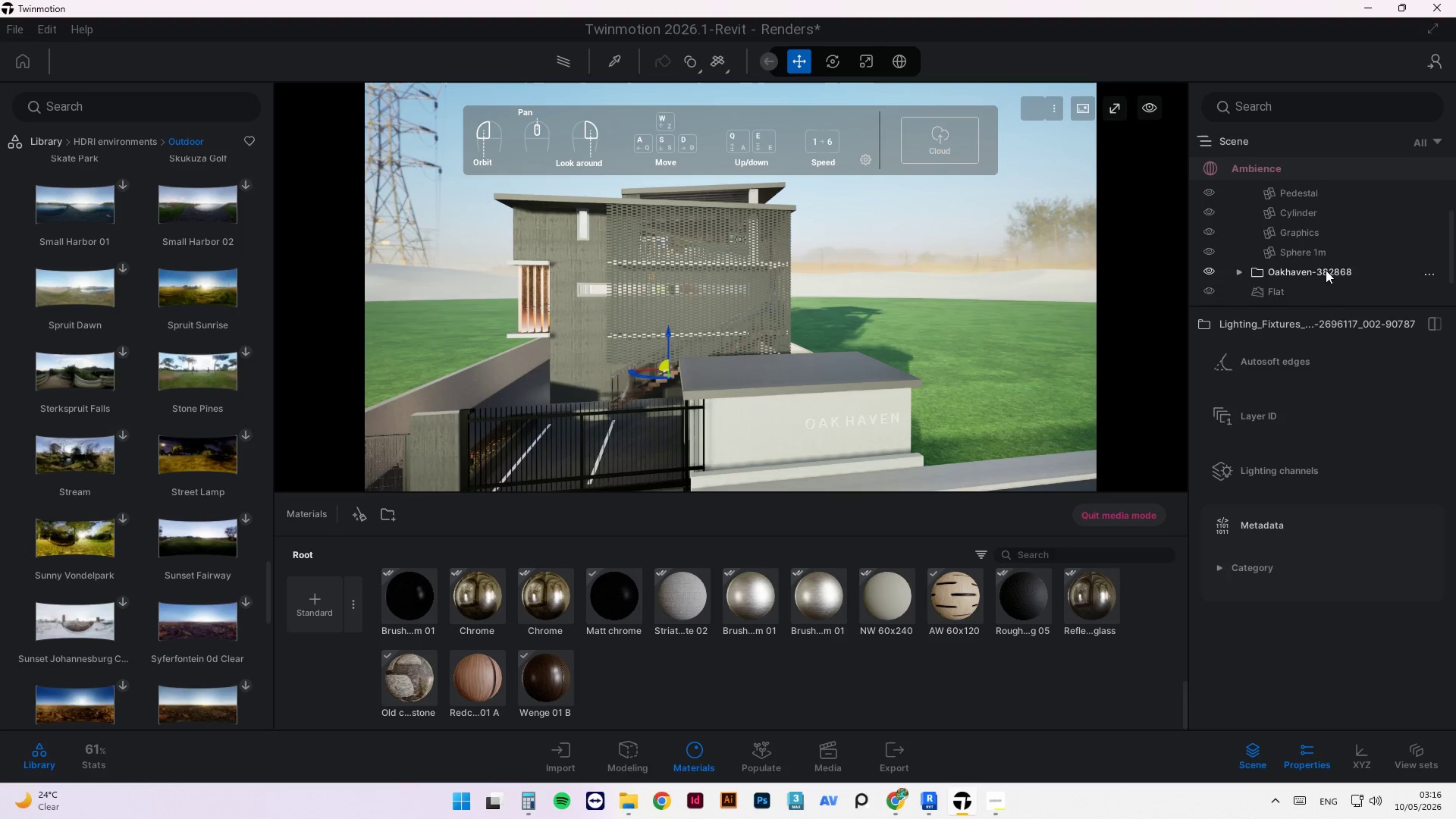 
scroll: coordinate [1329, 271], scroll_direction: up, amount: 3.0
 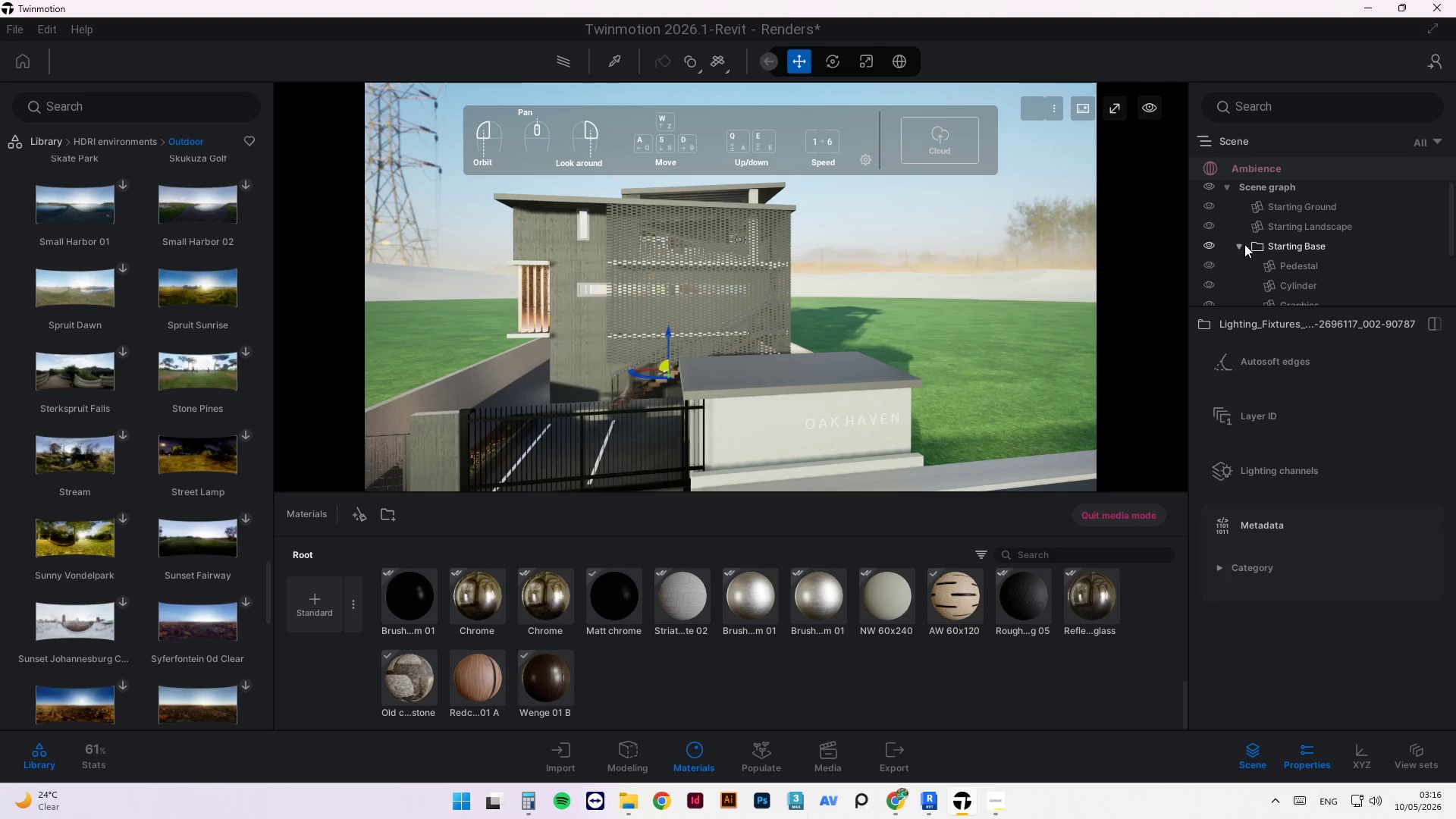 
left_click([1238, 246])
 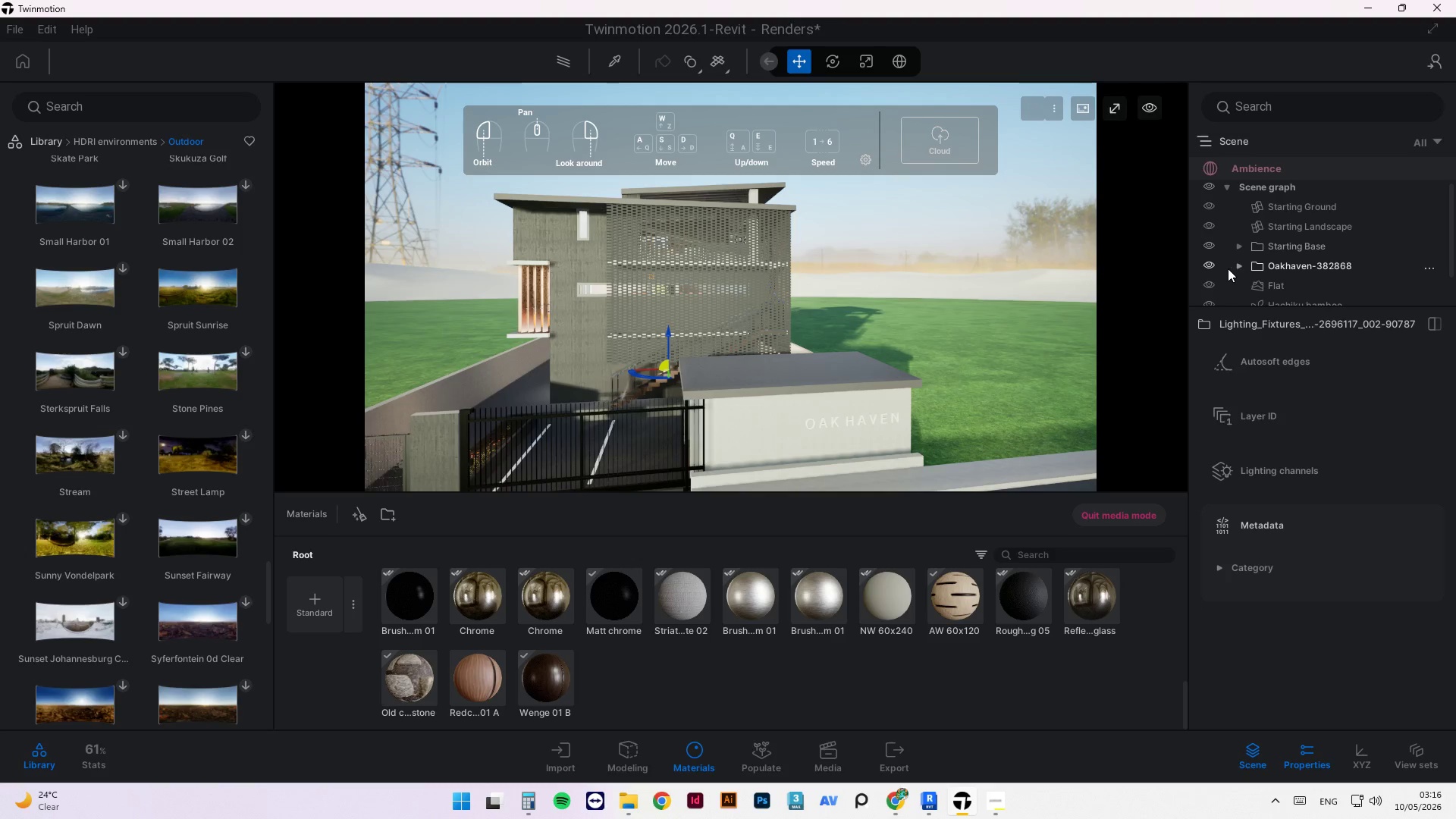 
left_click([1209, 264])
 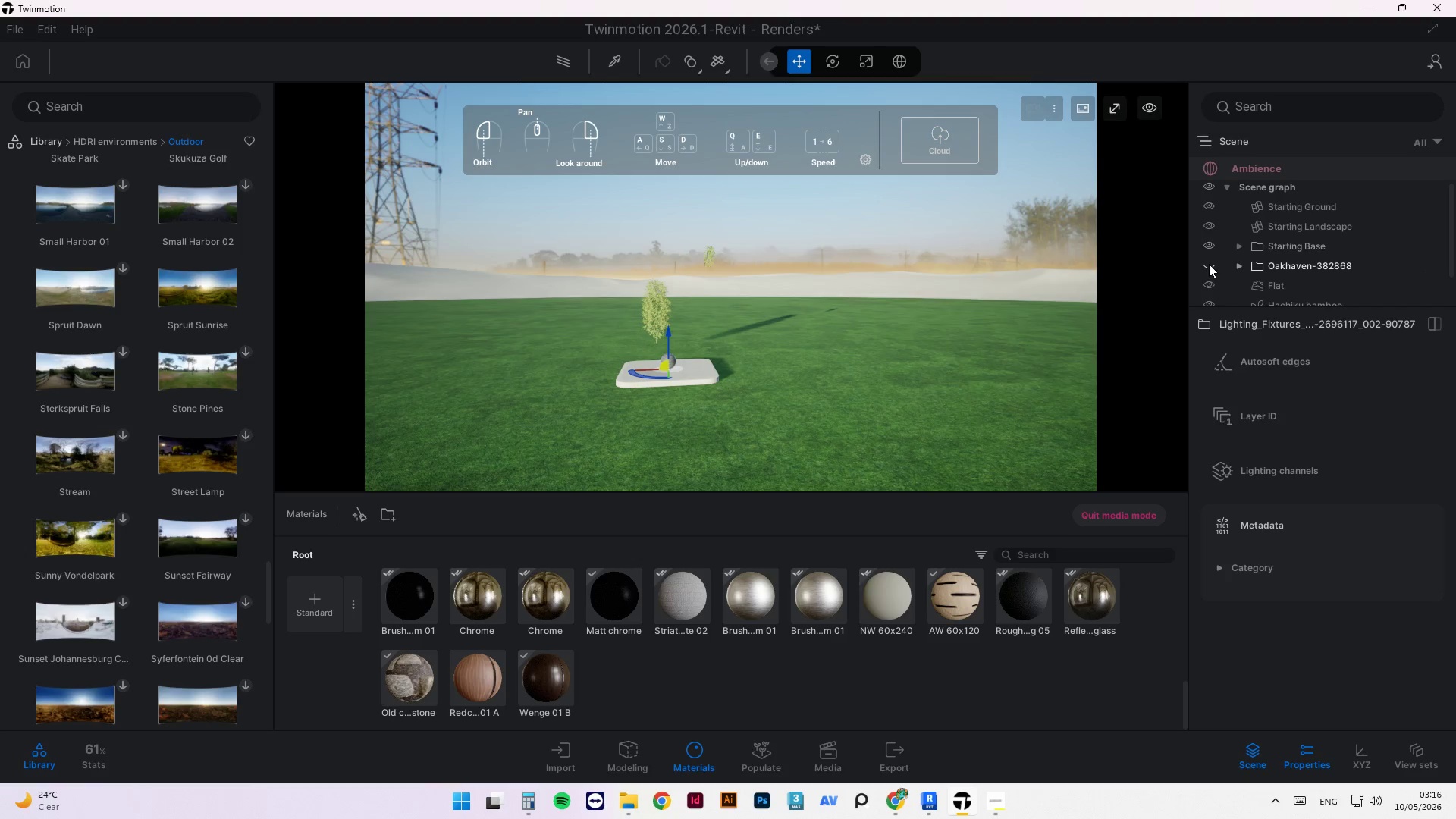 
left_click([818, 377])
 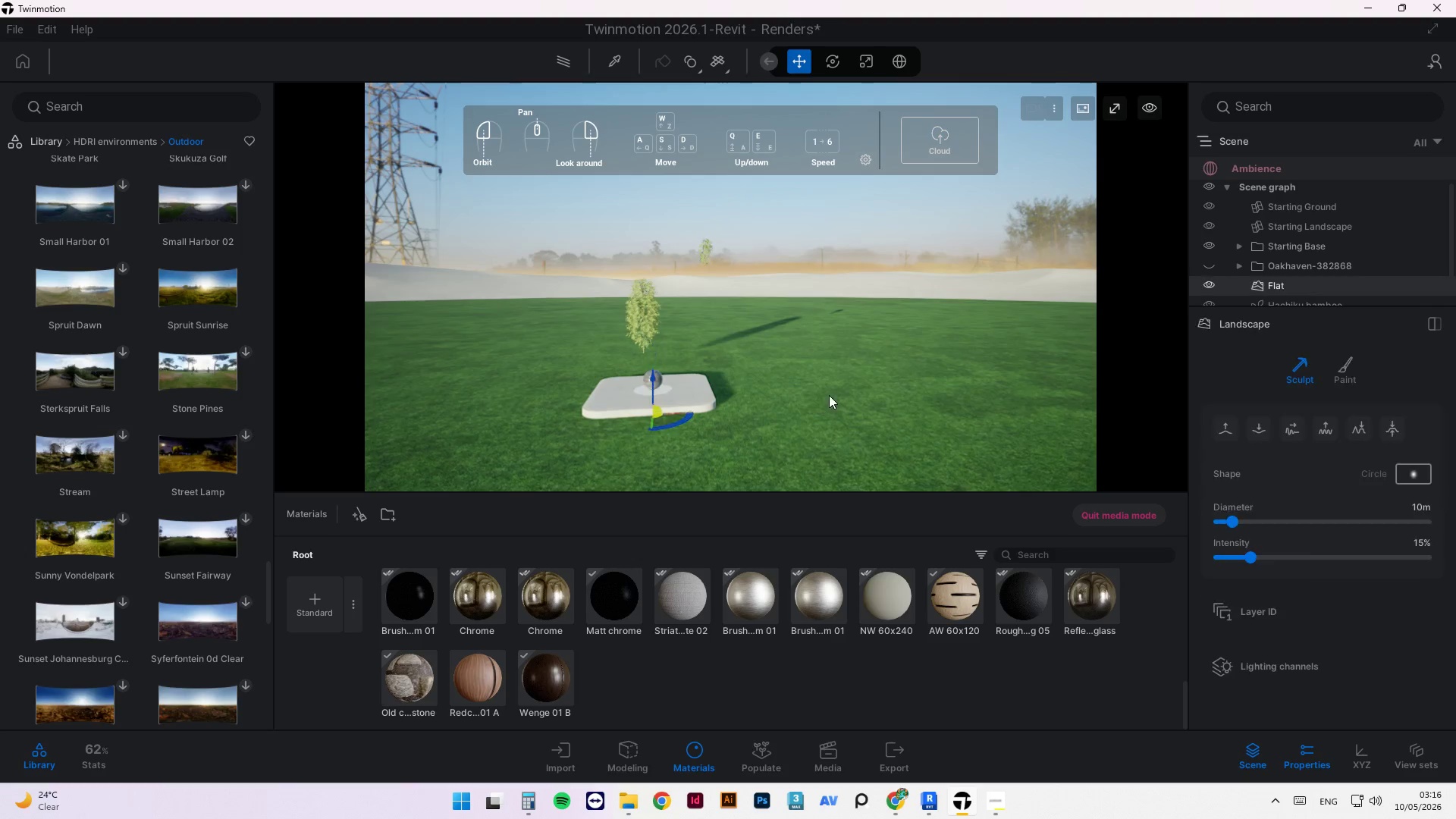 
scroll: coordinate [626, 400], scroll_direction: up, amount: 8.0
 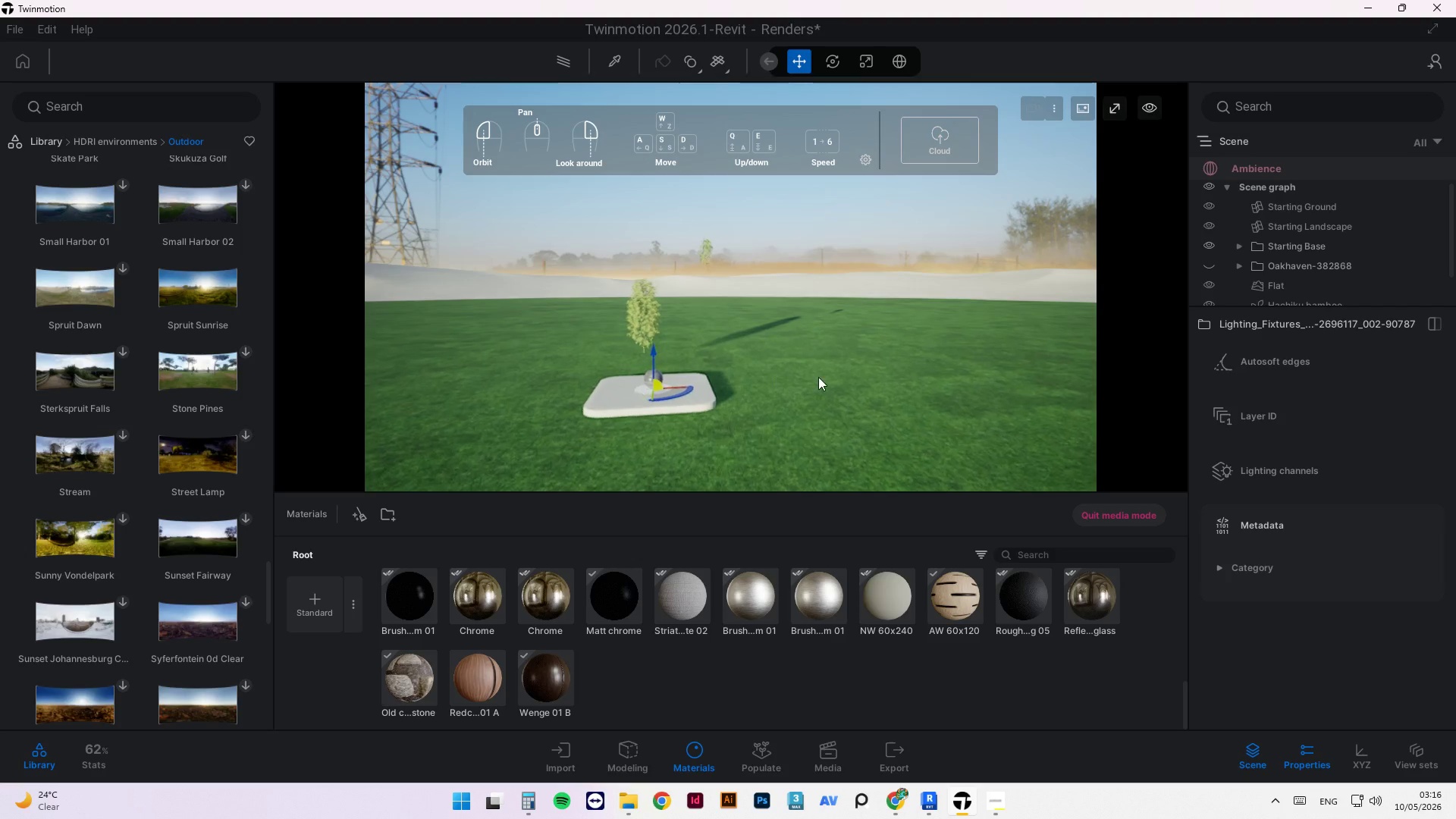 
left_click_drag(start_coordinate=[827, 394], to_coordinate=[759, 403])
 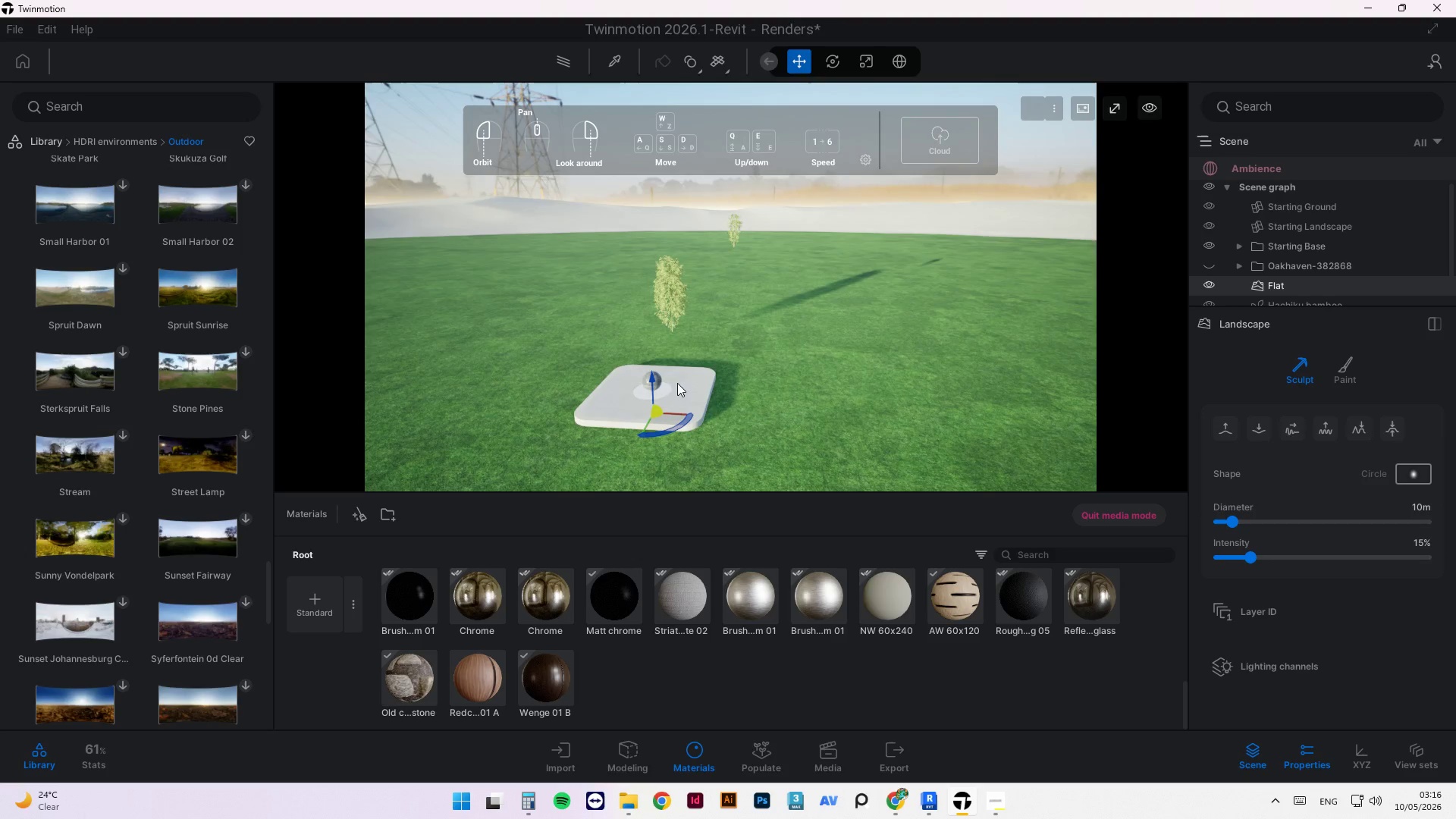 
left_click([695, 381])
 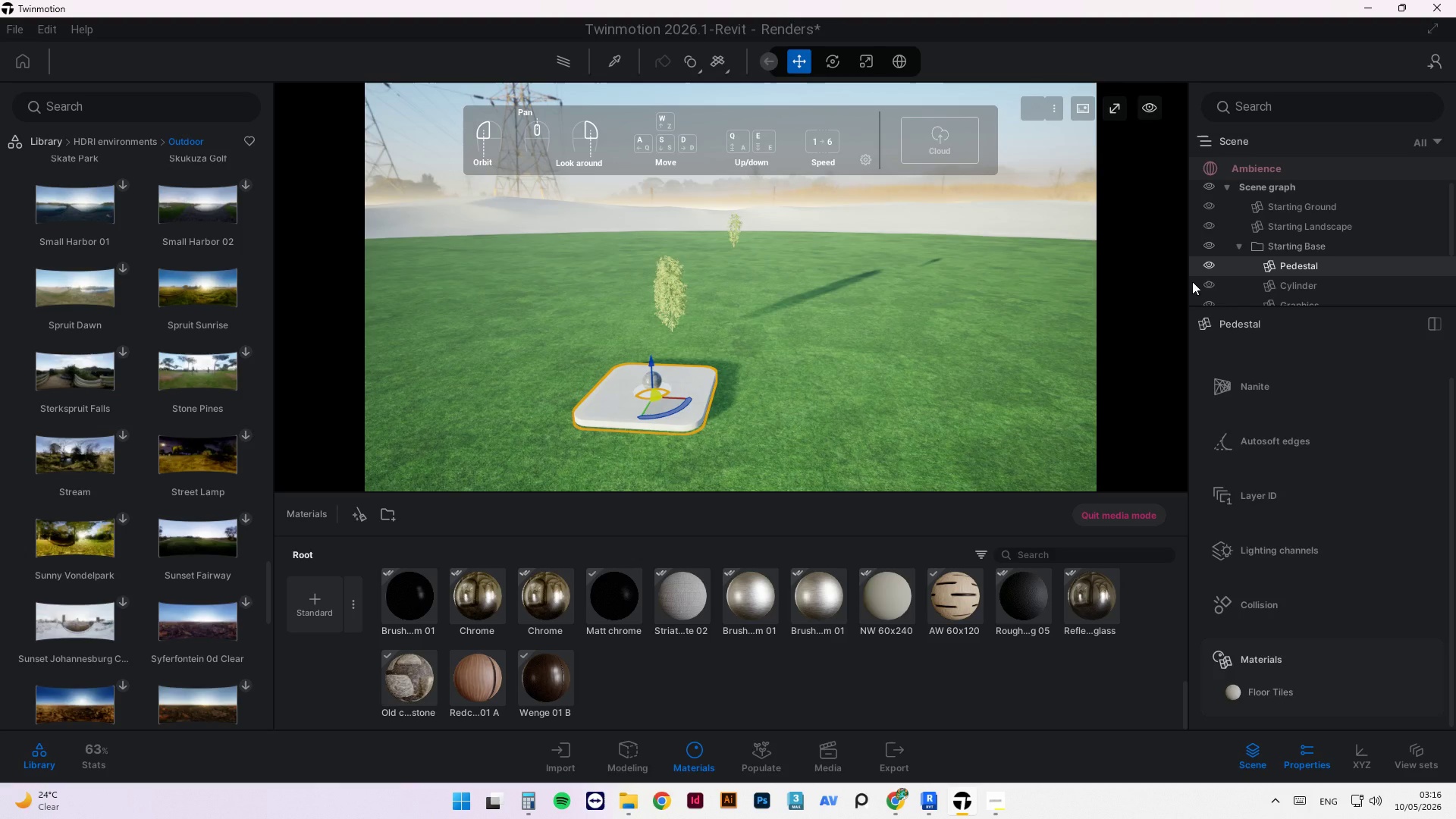 
left_click([1203, 268])
 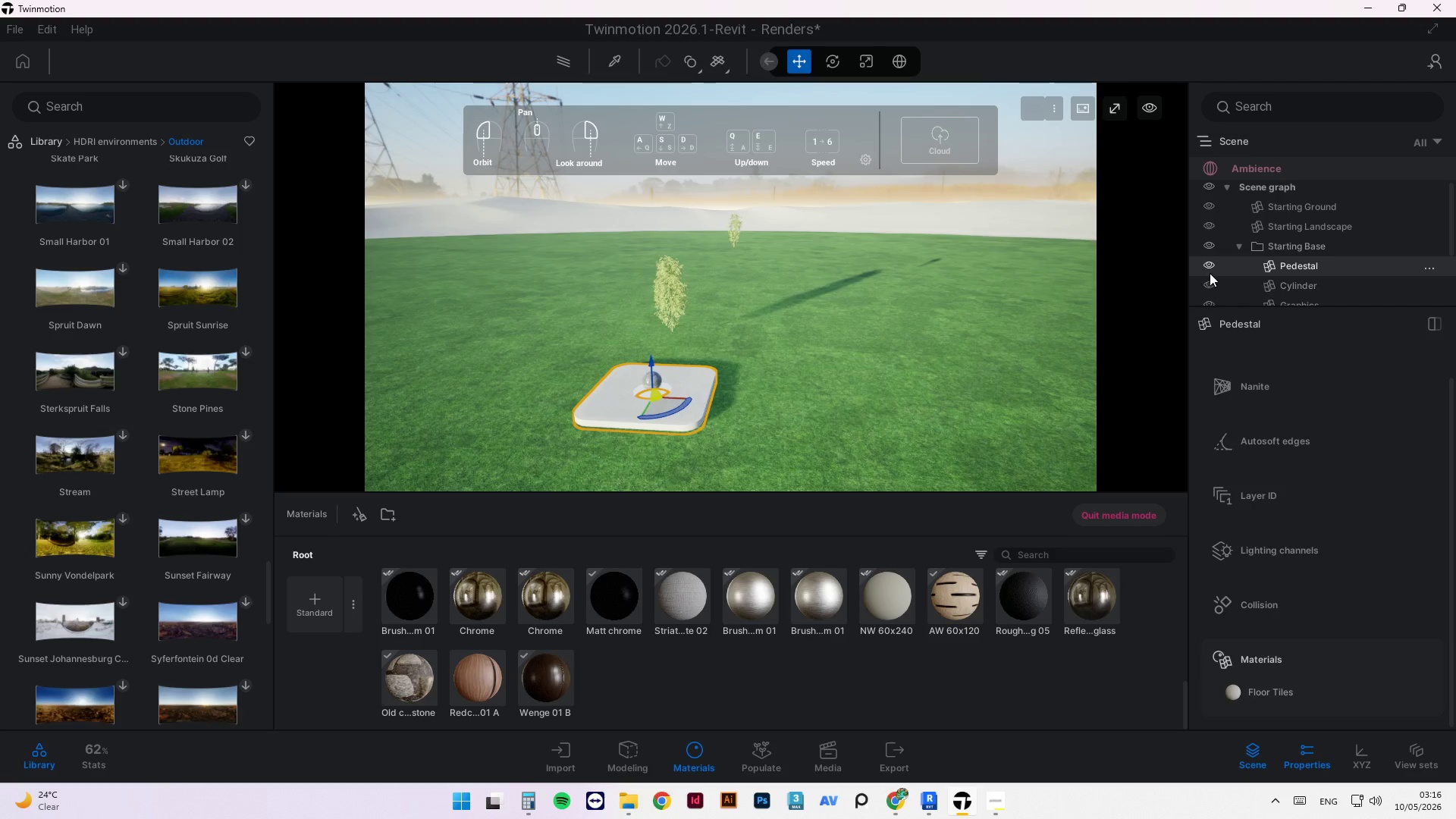 
left_click([1207, 267])
 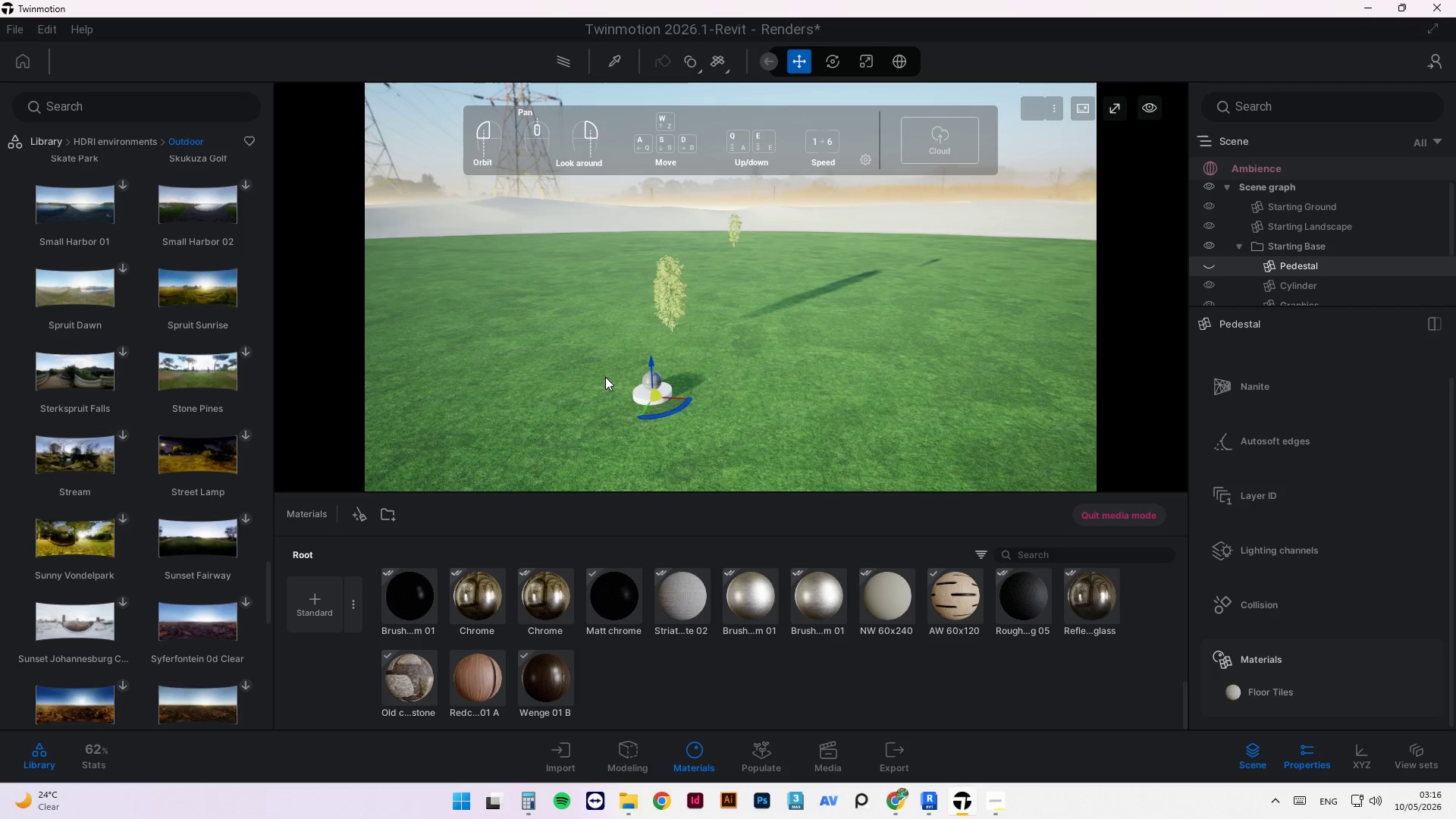 
scroll: coordinate [658, 381], scroll_direction: up, amount: 4.0
 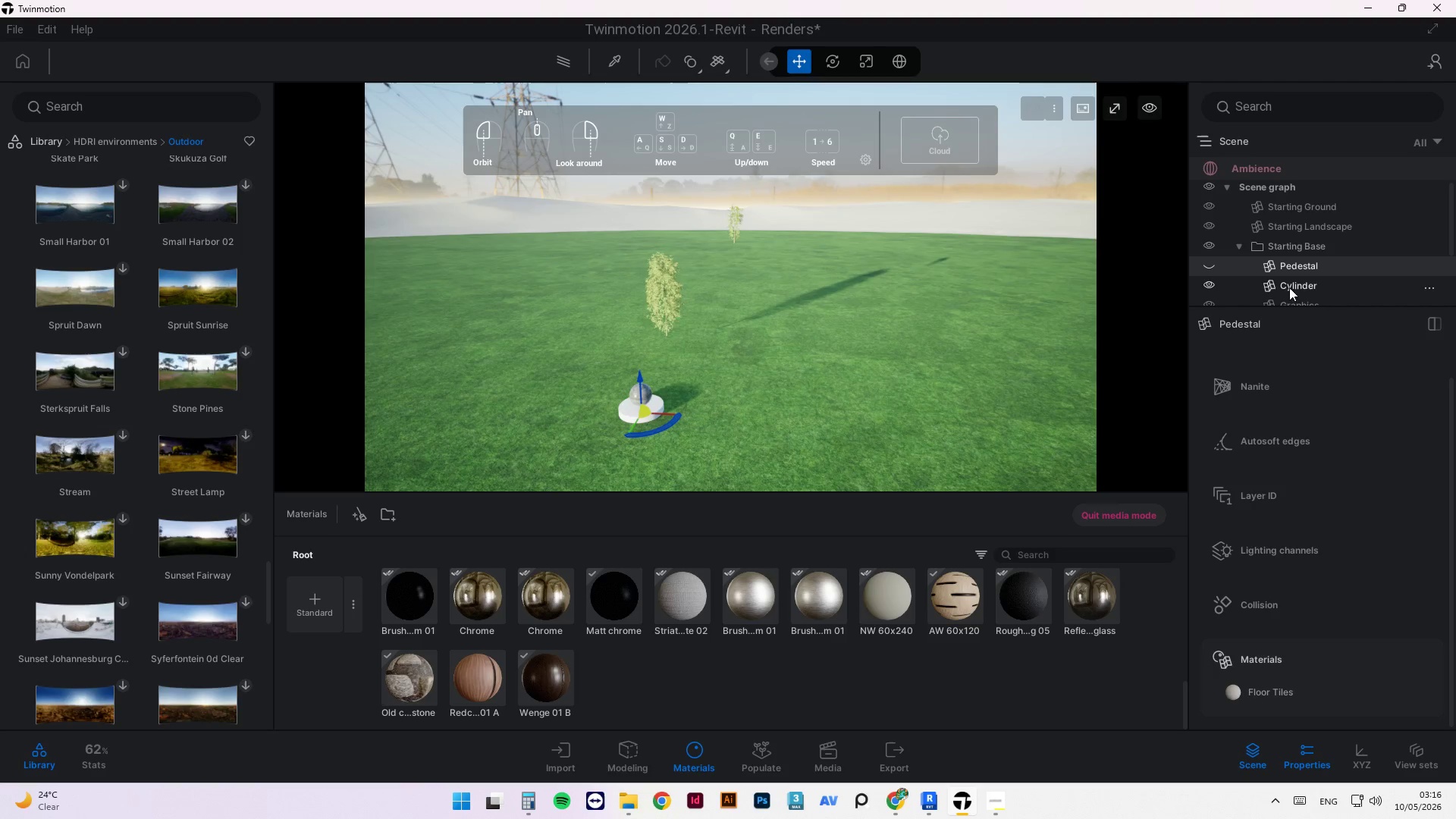 
scroll: coordinate [1279, 253], scroll_direction: down, amount: 1.0
 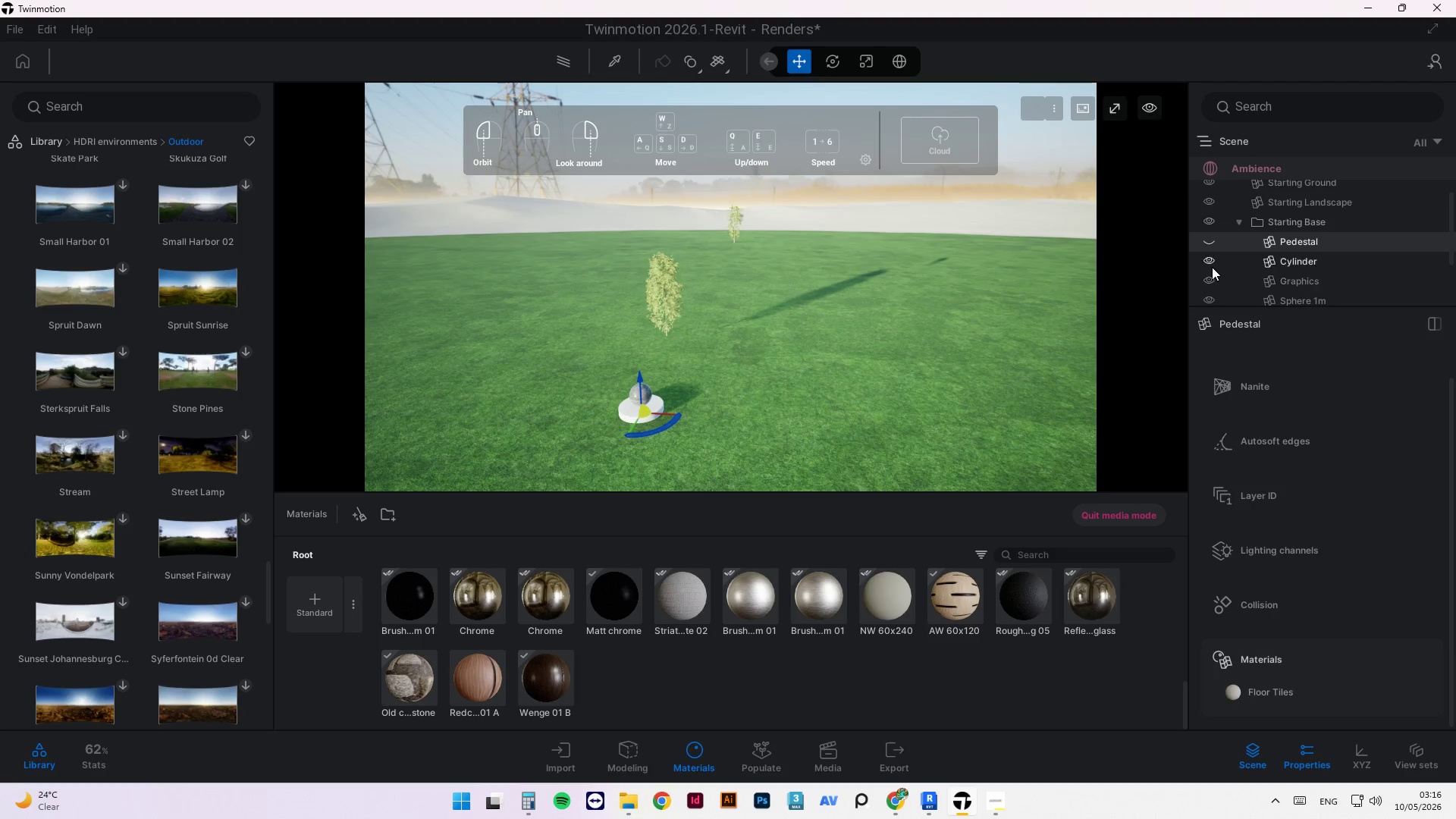 
left_click([1207, 263])
 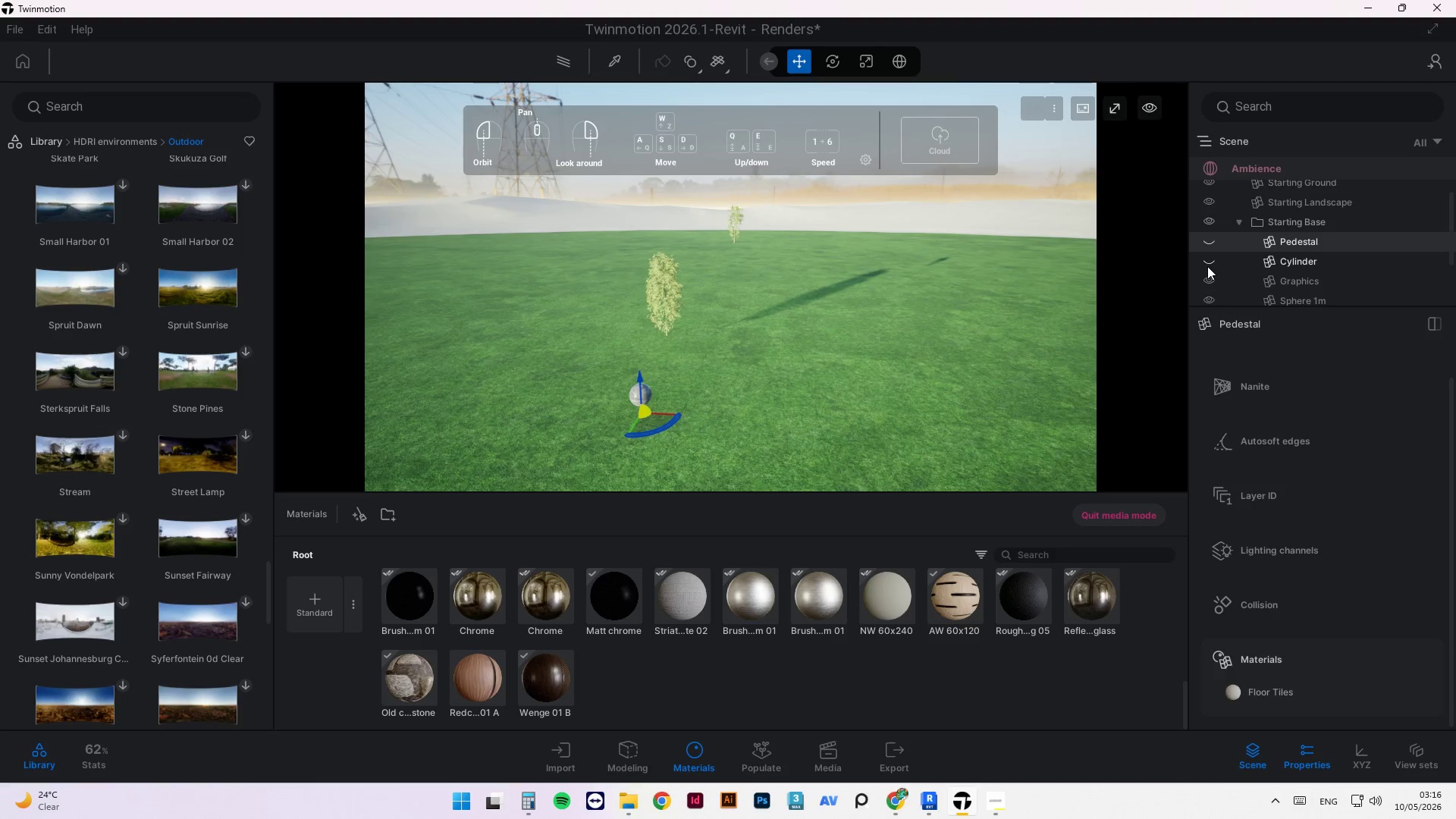 
scroll: coordinate [1209, 271], scroll_direction: down, amount: 2.0
 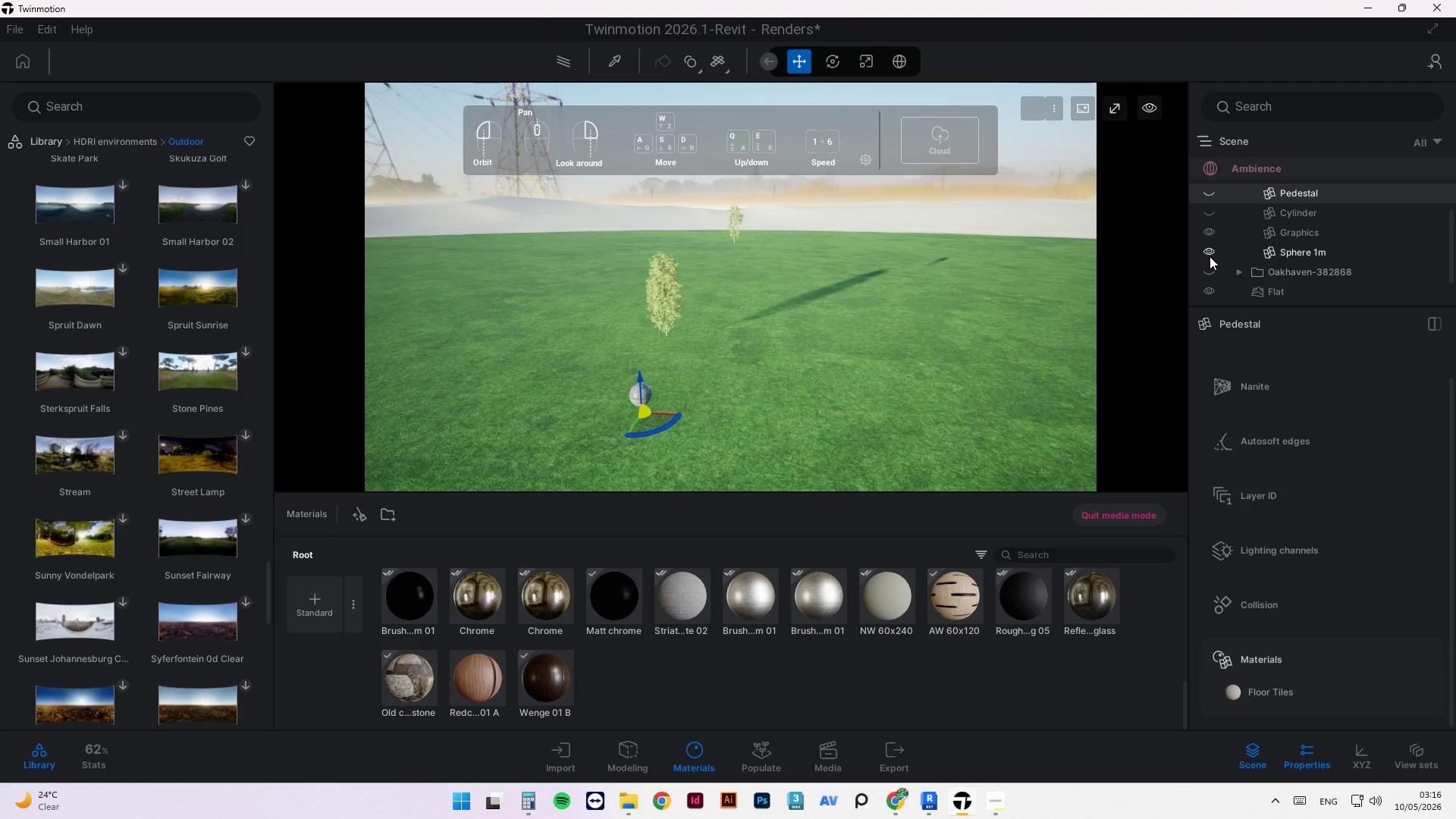 
left_click([1210, 256])
 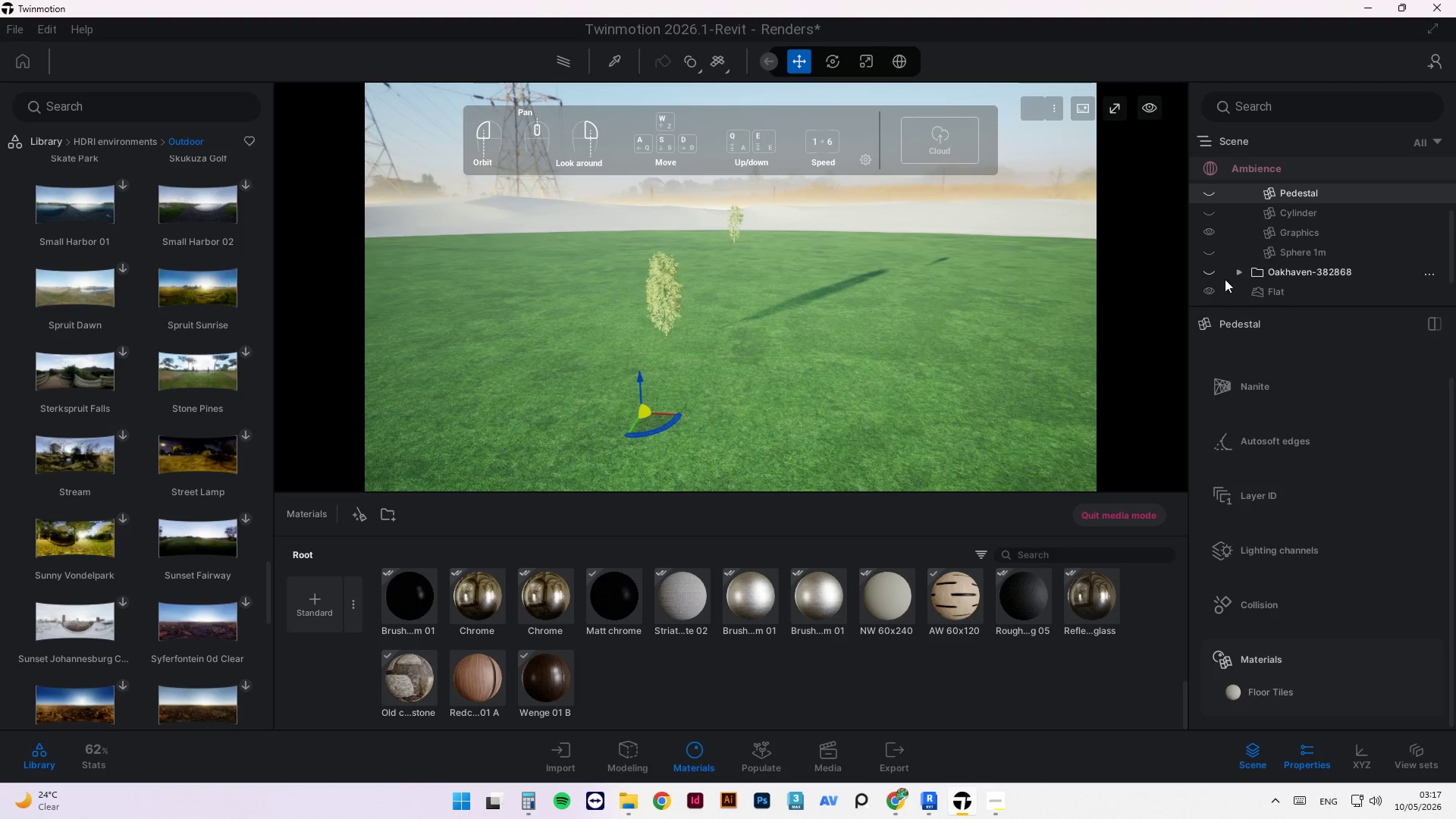 
left_click([917, 381])
 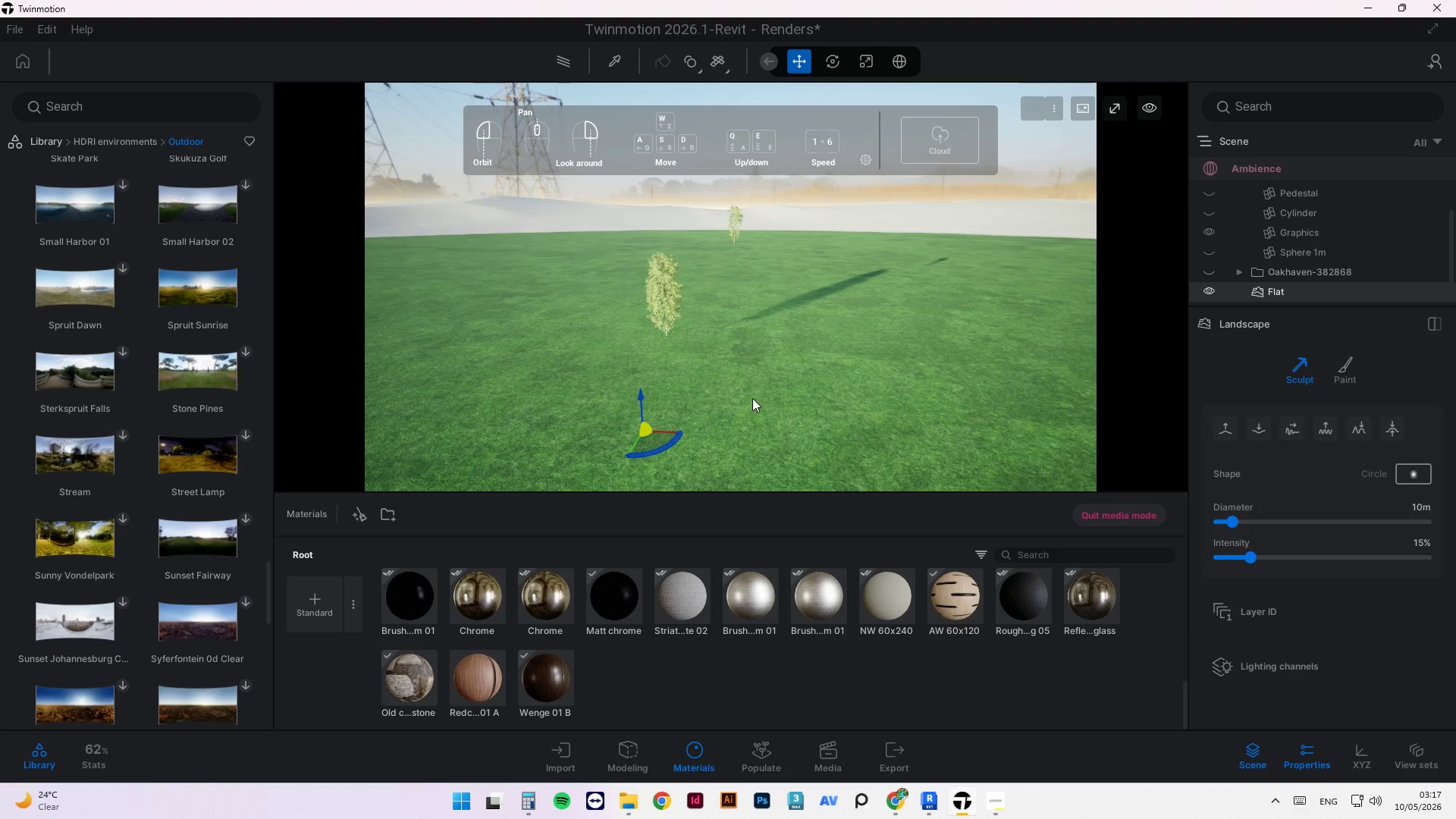 
left_click([703, 316])
 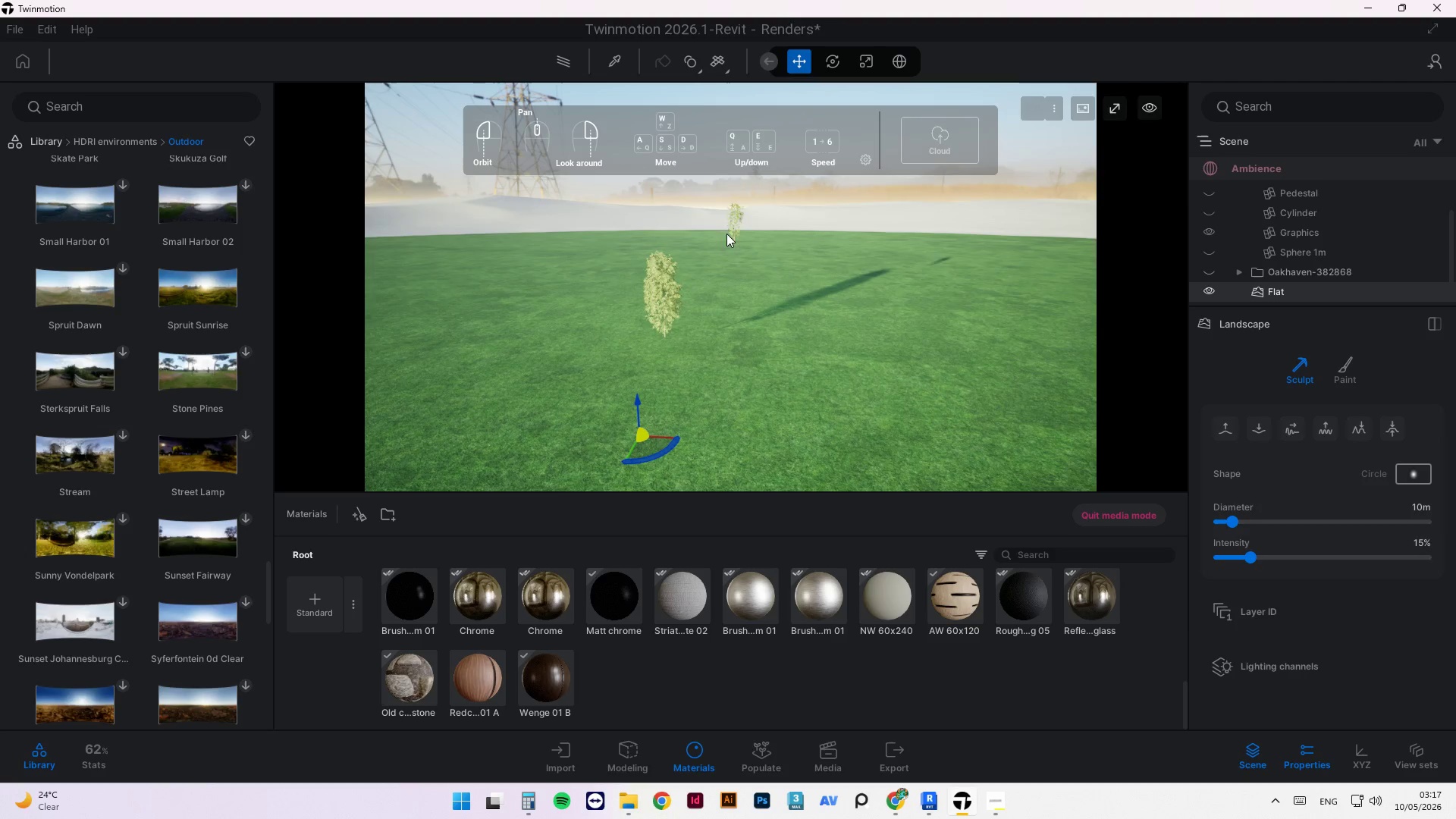 
scroll: coordinate [753, 396], scroll_direction: up, amount: 1.0
 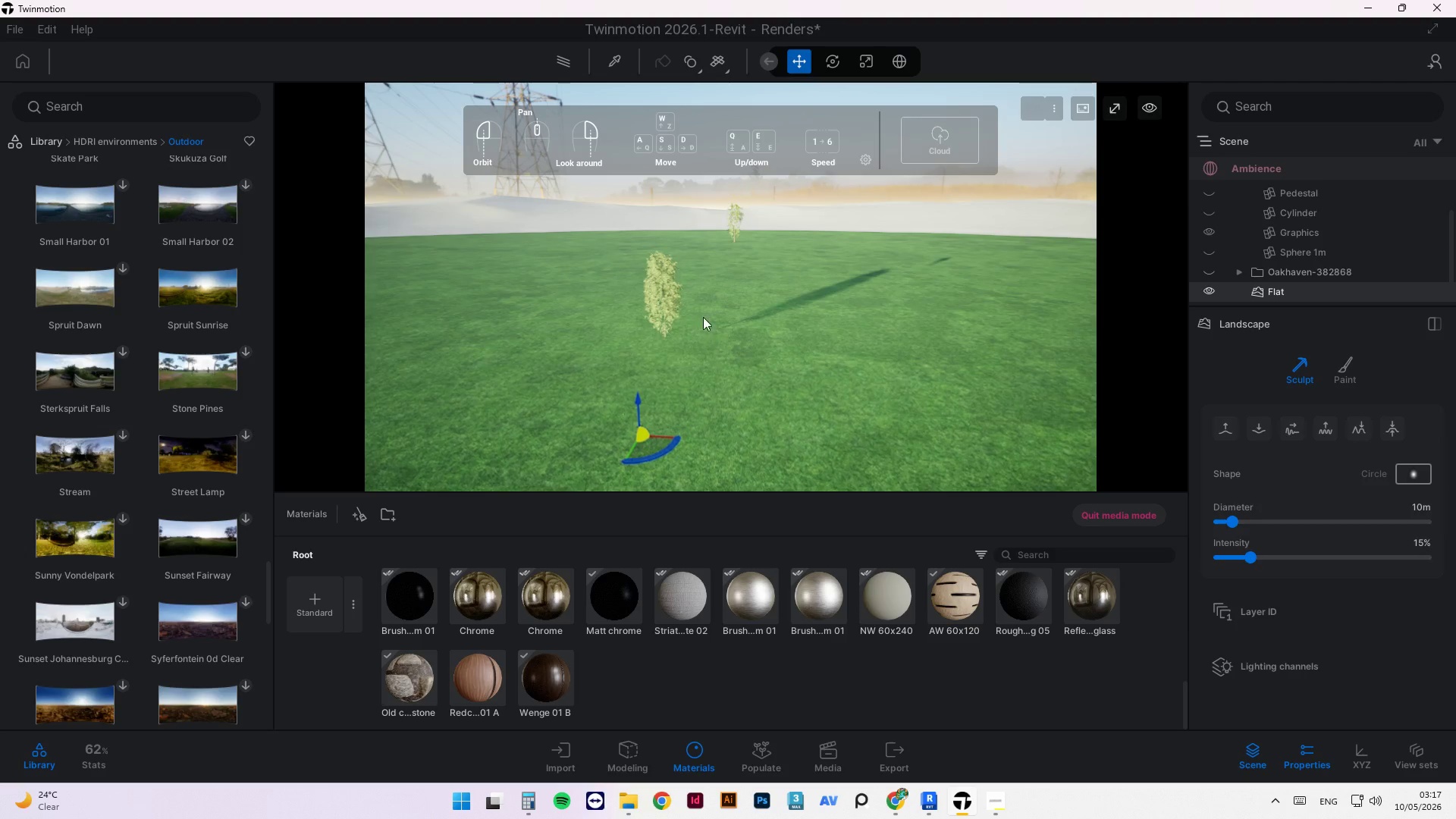 
left_click([673, 205])
 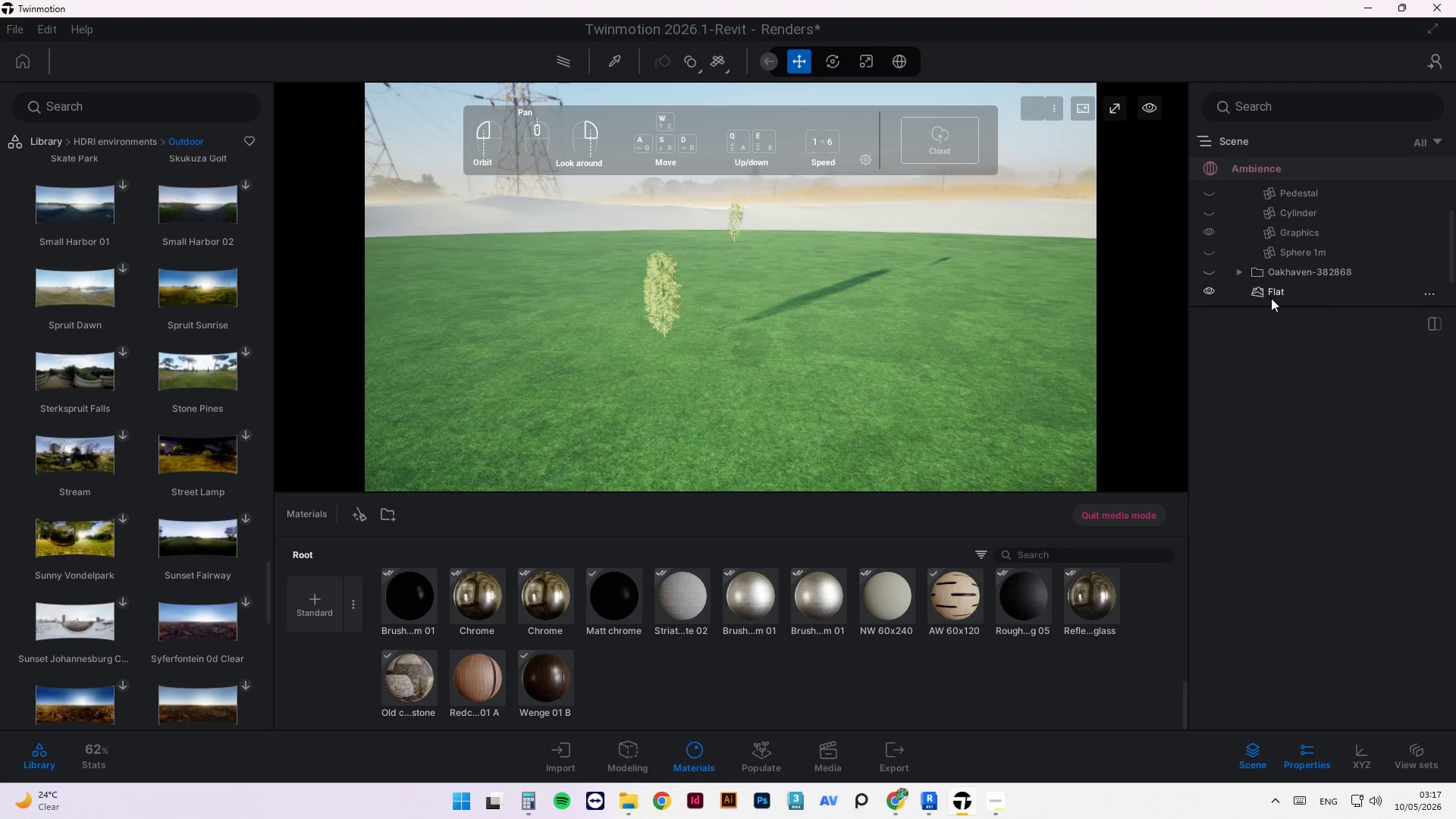 
left_click([1268, 292])
 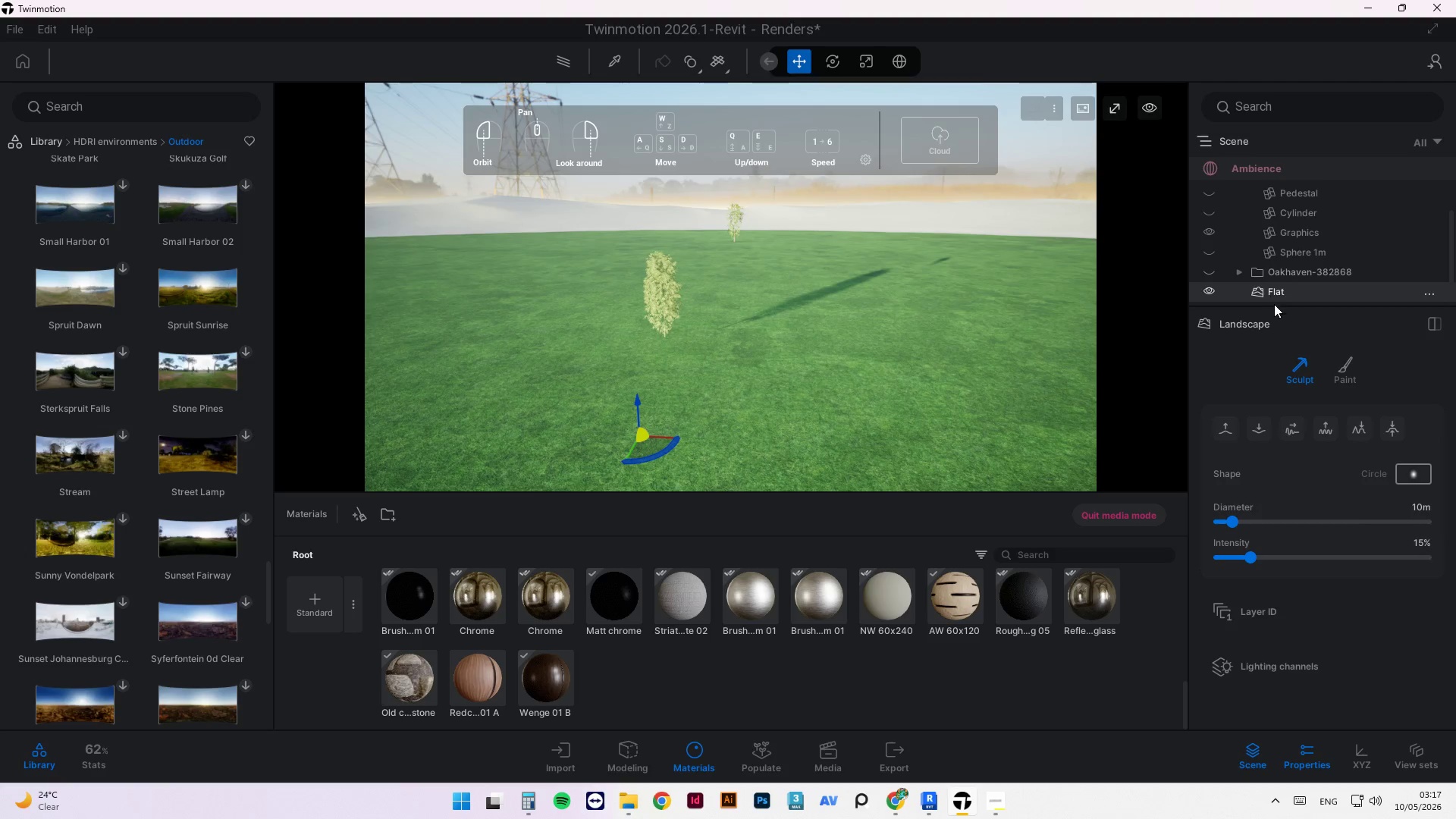 
scroll: coordinate [1332, 590], scroll_direction: down, amount: 4.0
 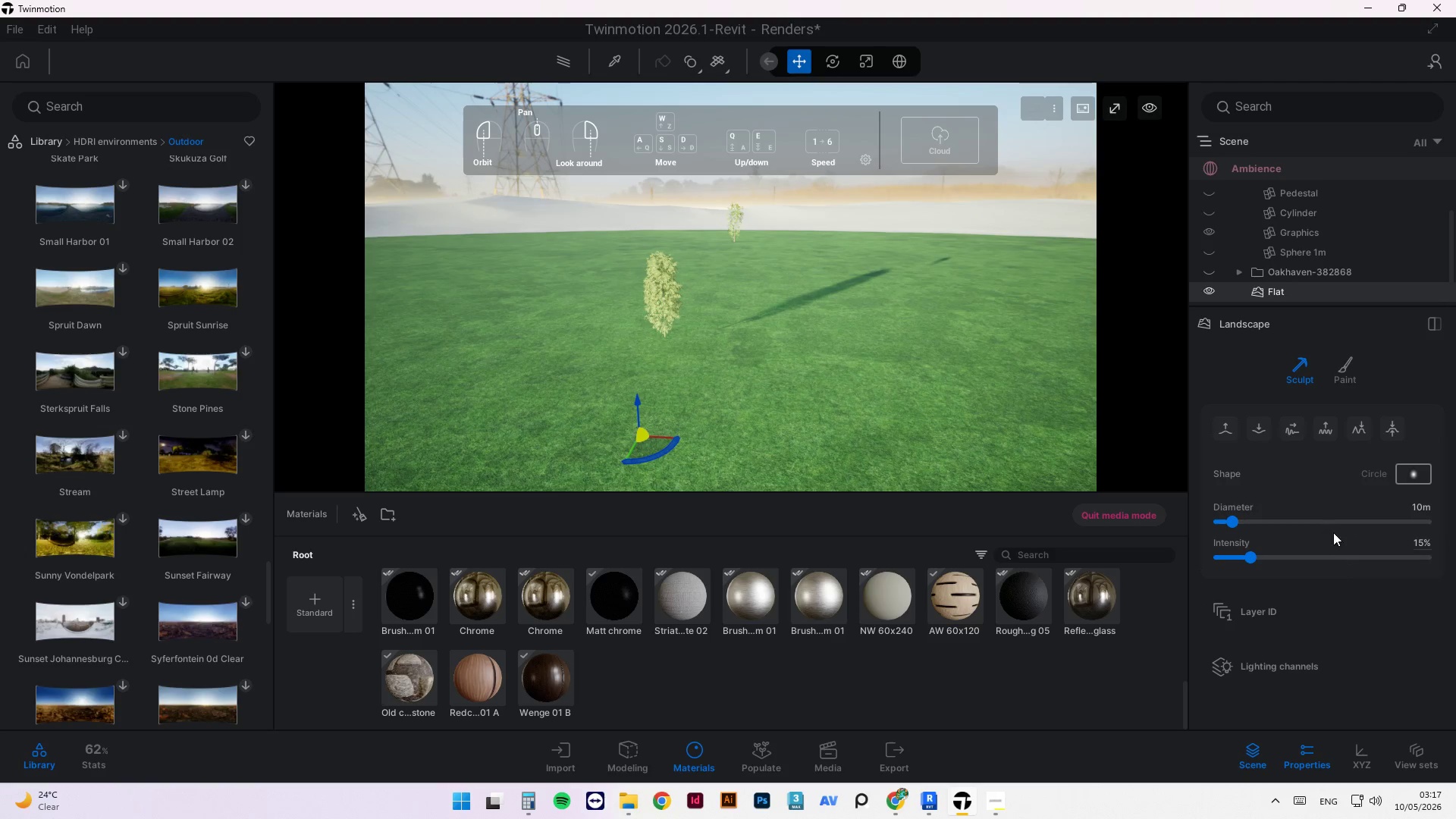 
scroll: coordinate [1332, 500], scroll_direction: up, amount: 1.0
 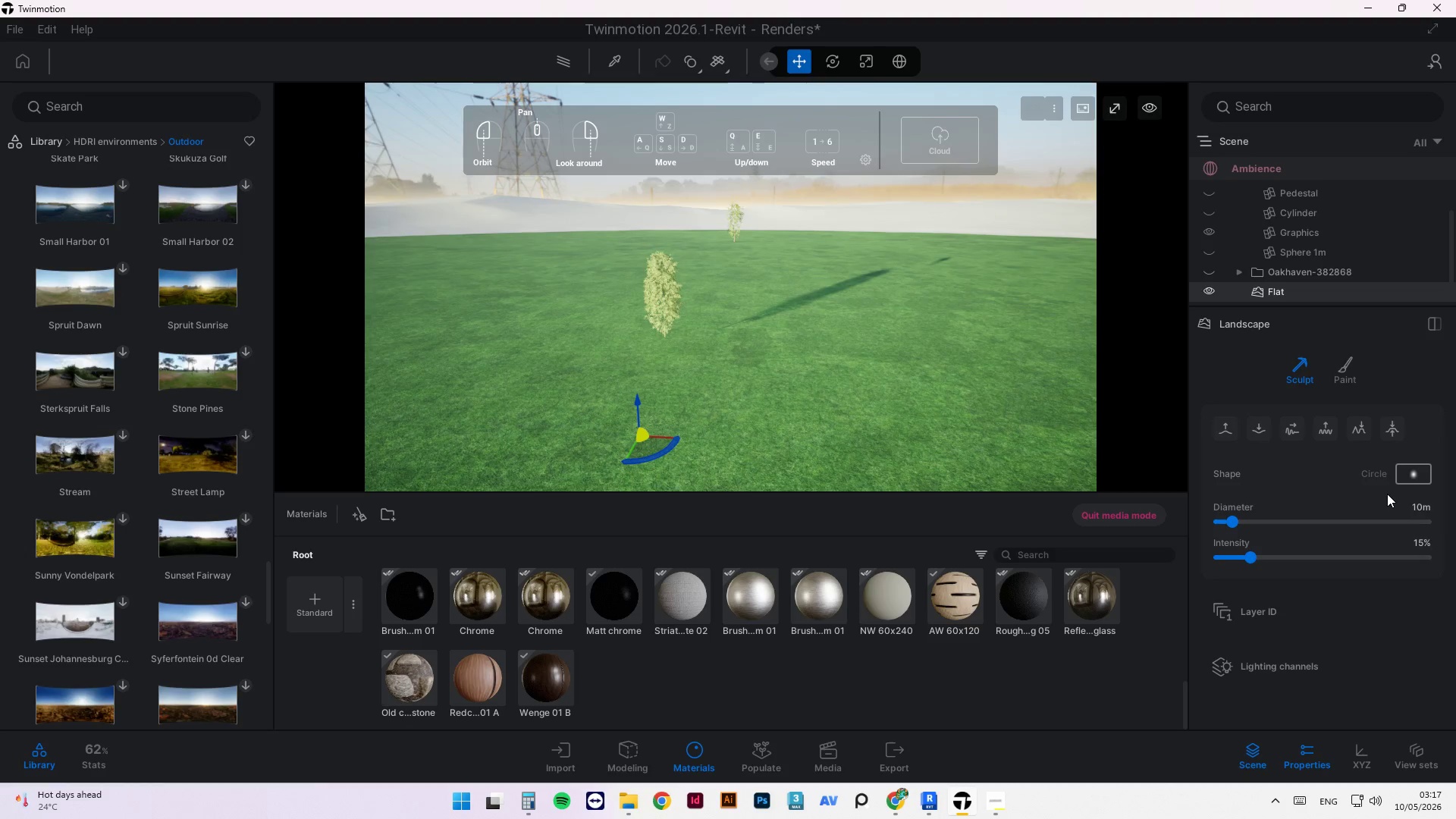 
wait(19.97)
 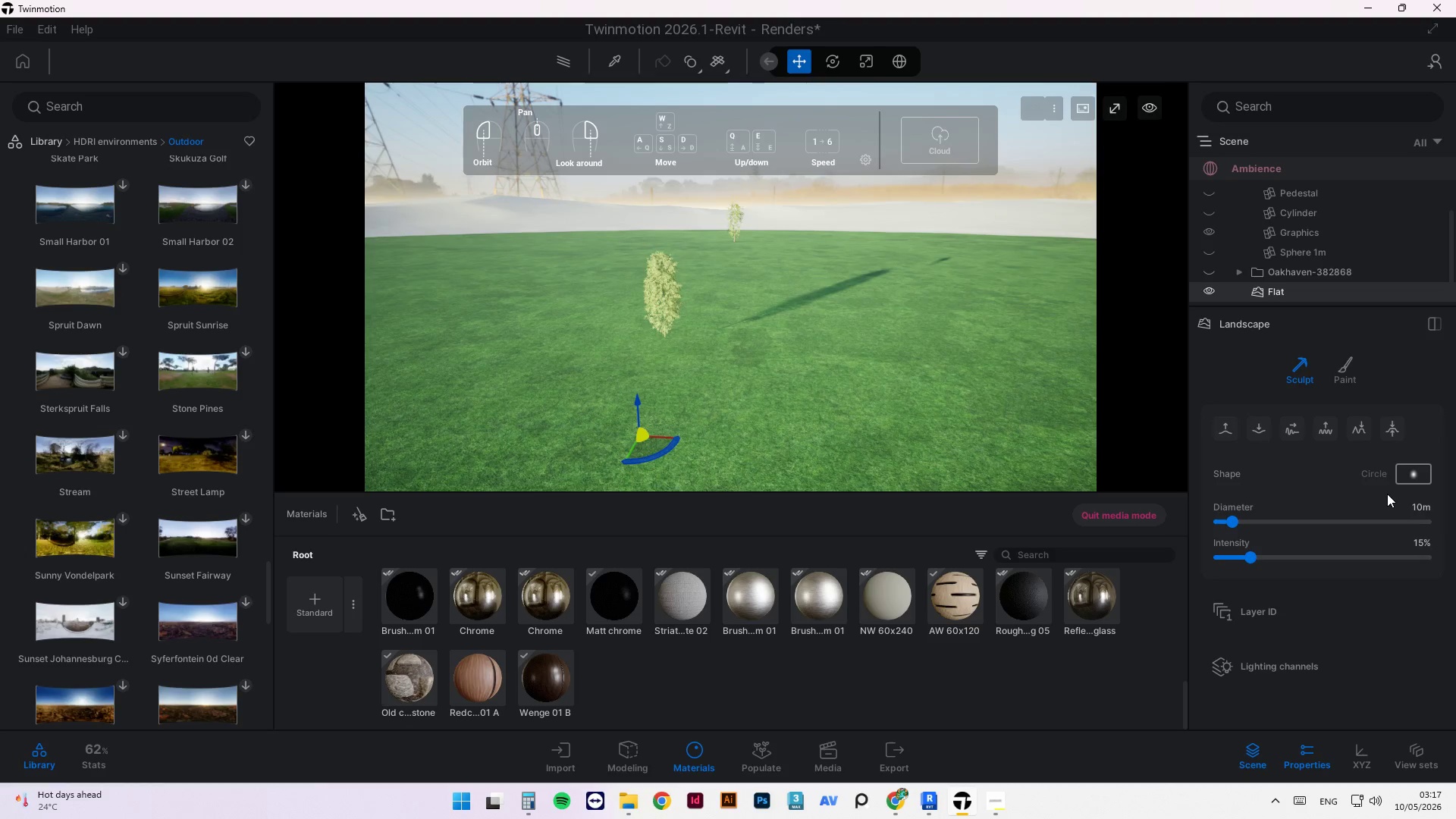 
scroll: coordinate [1291, 243], scroll_direction: up, amount: 11.0
 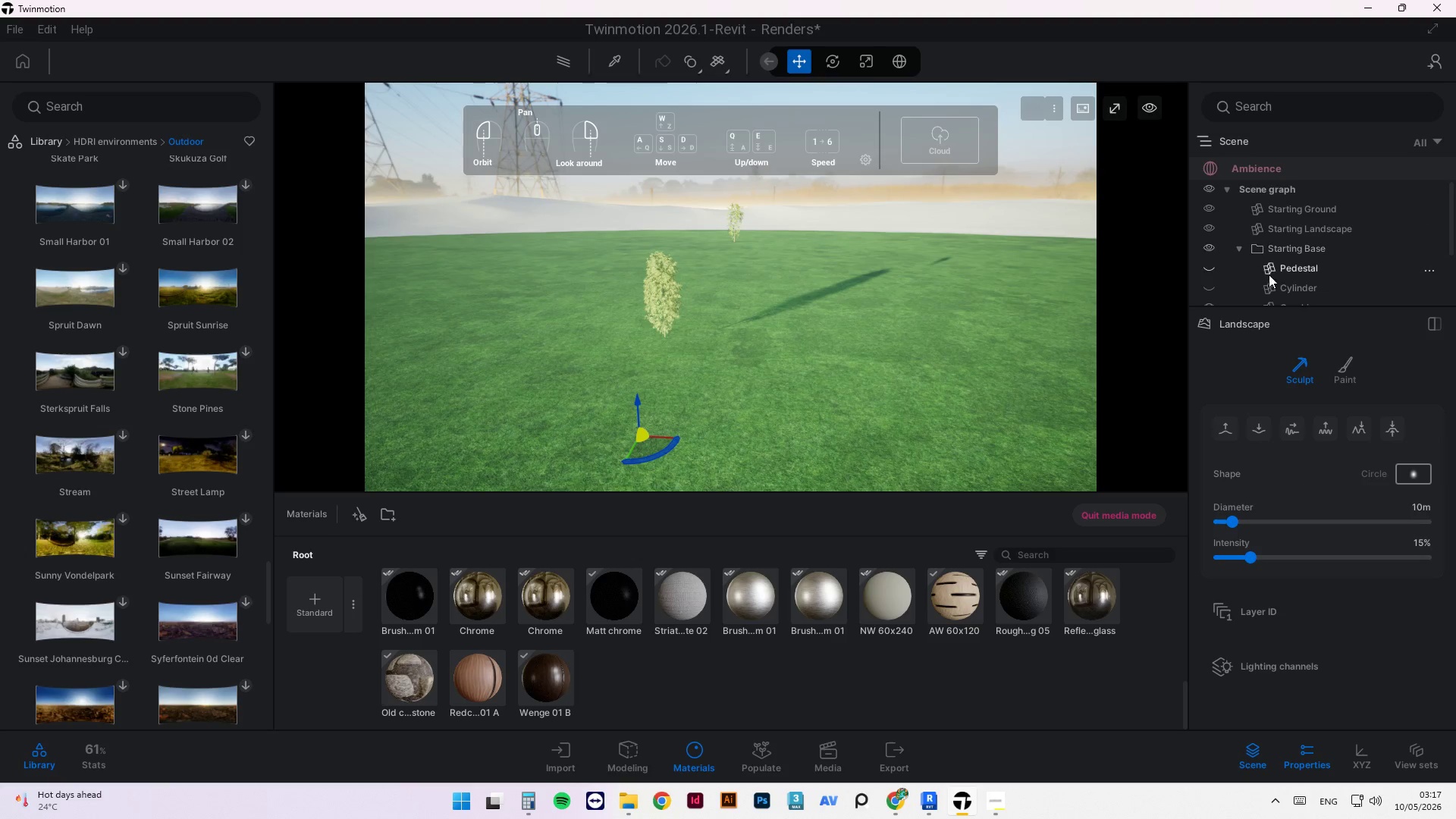 
scroll: coordinate [1283, 269], scroll_direction: none, amount: 0.0
 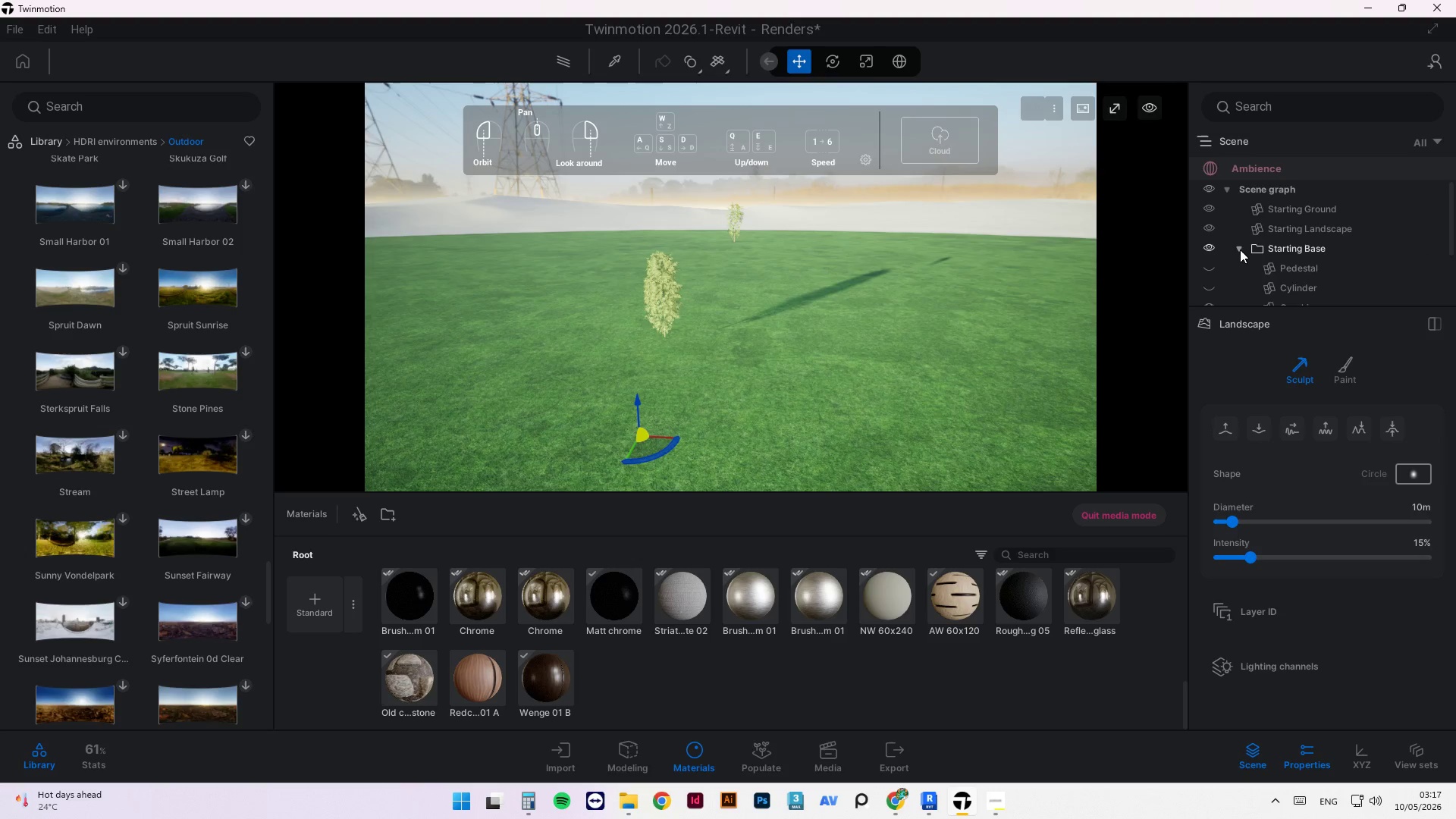 
left_click([1240, 249])
 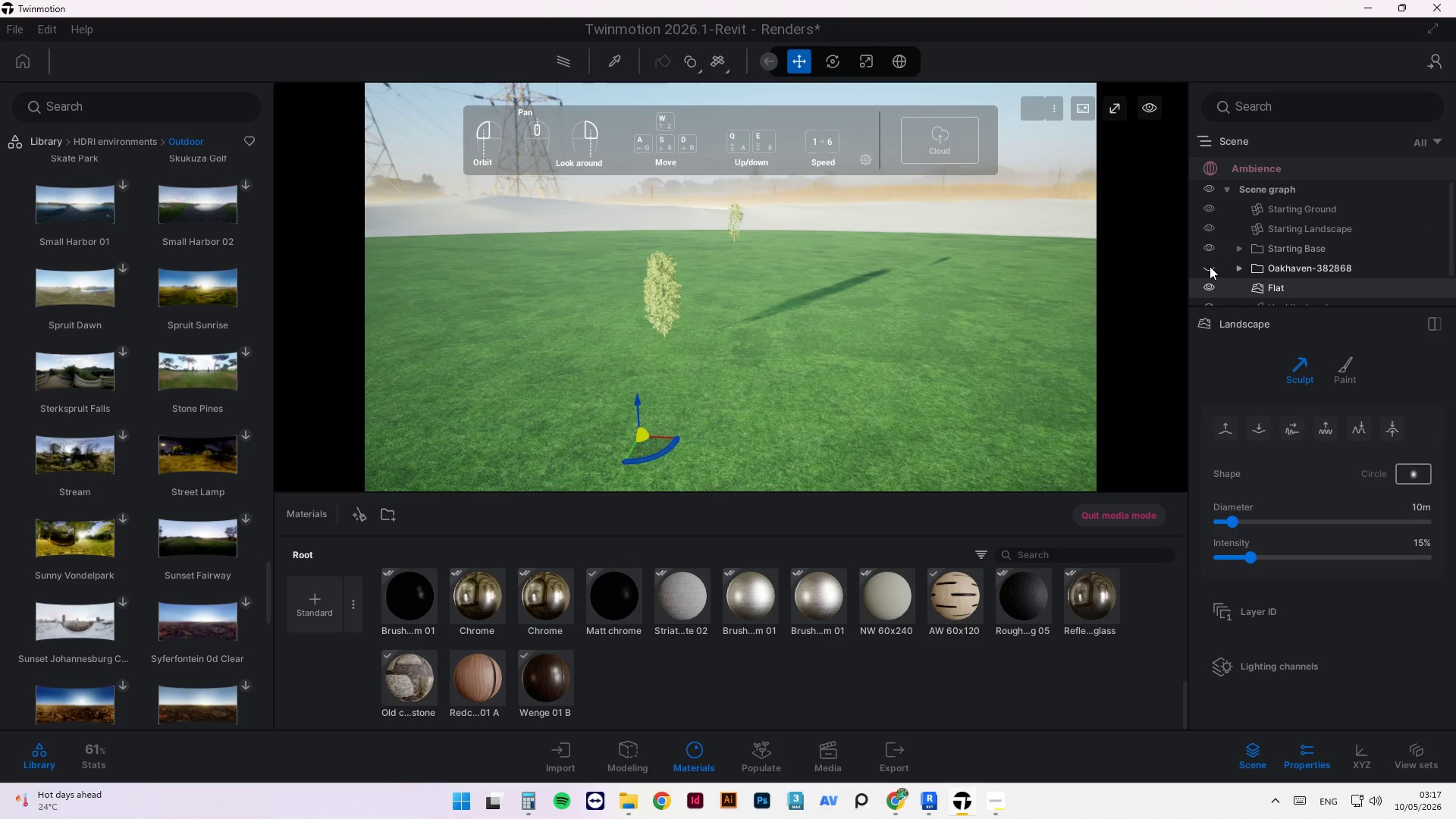 
left_click([1210, 266])
 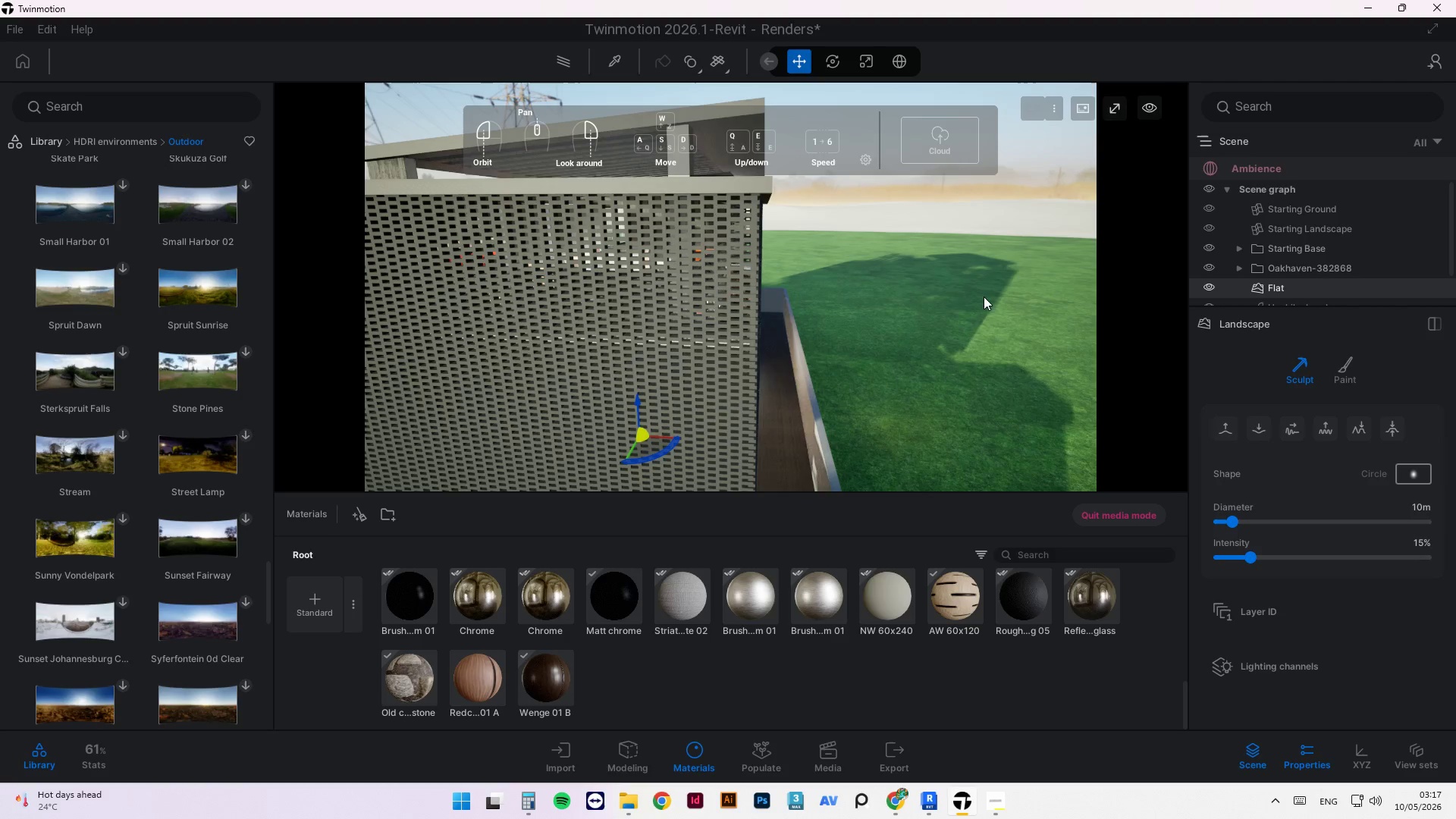 
scroll: coordinate [877, 307], scroll_direction: down, amount: 12.0
 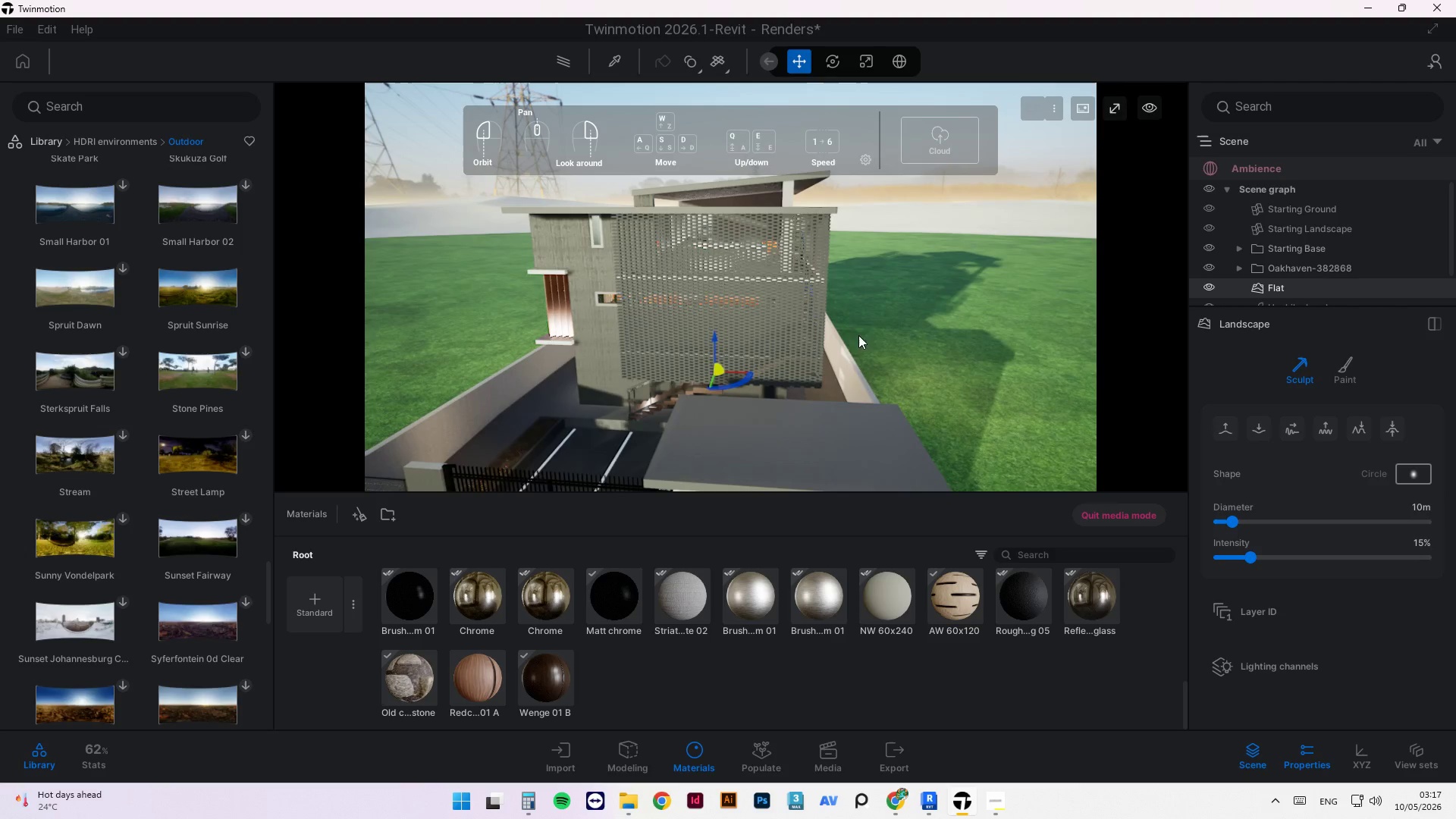 
left_click_drag(start_coordinate=[905, 293], to_coordinate=[923, 275])
 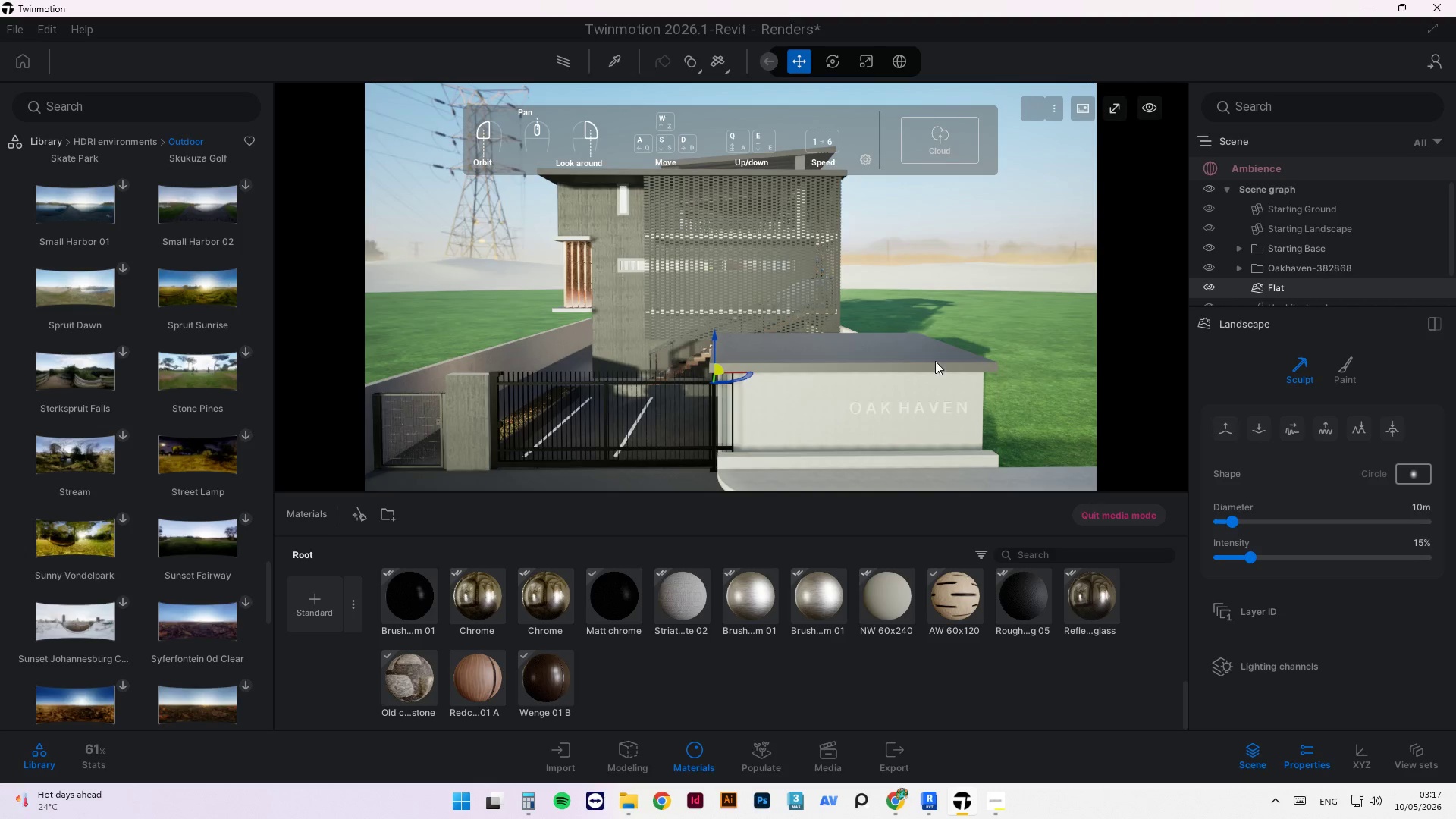 
scroll: coordinate [921, 306], scroll_direction: down, amount: 2.0
 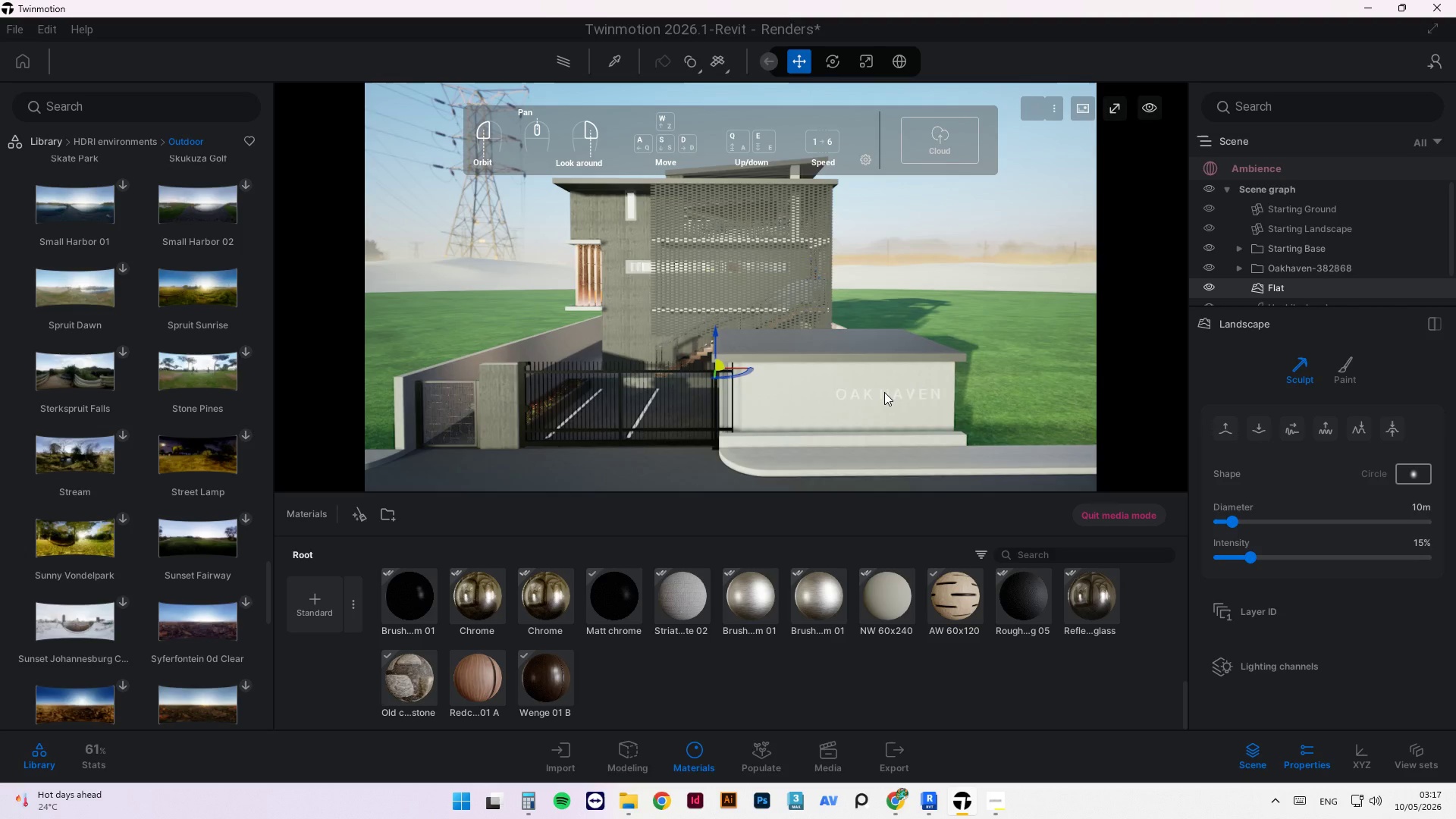 
left_click([884, 392])
 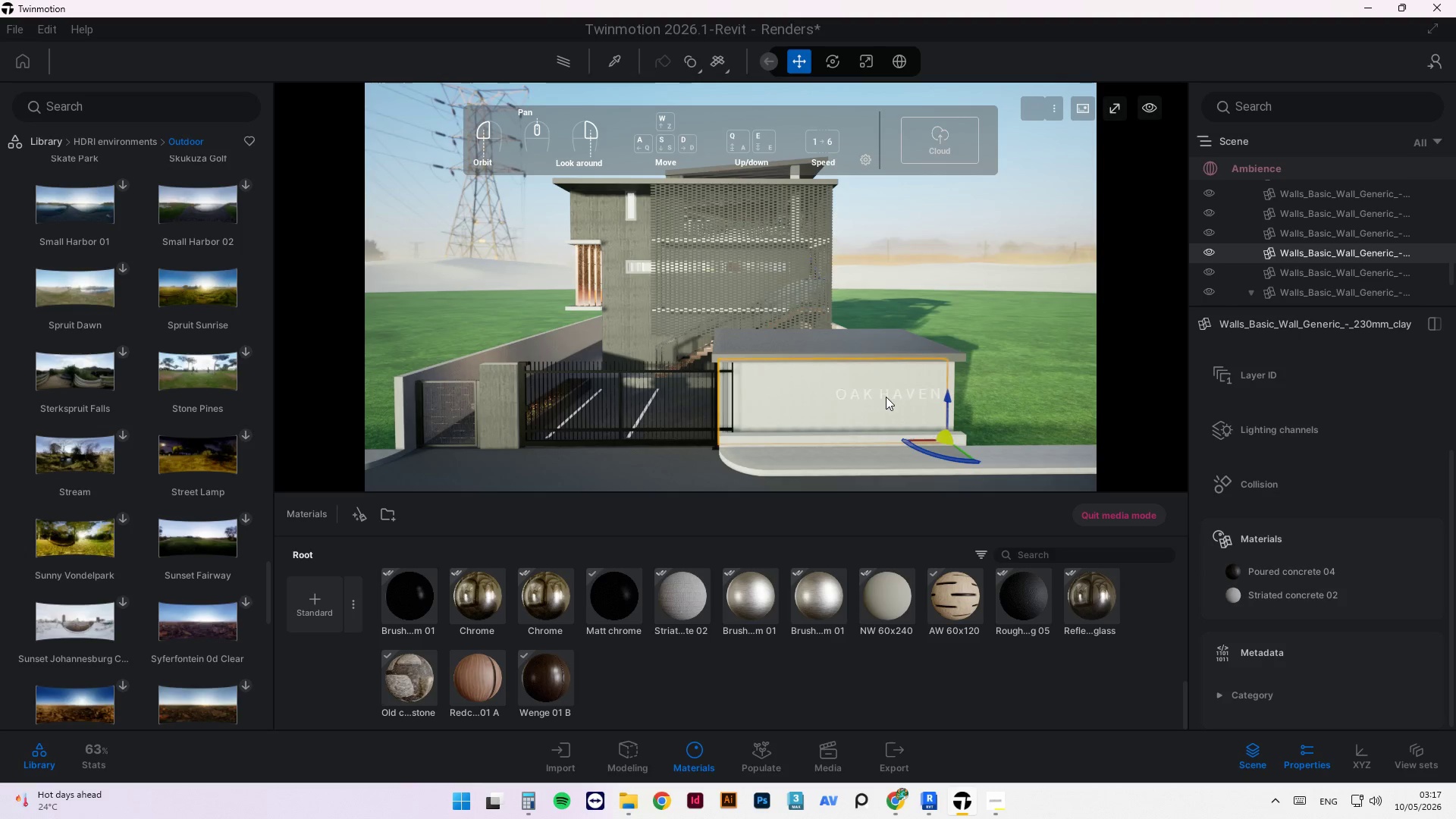 
left_click([887, 397])
 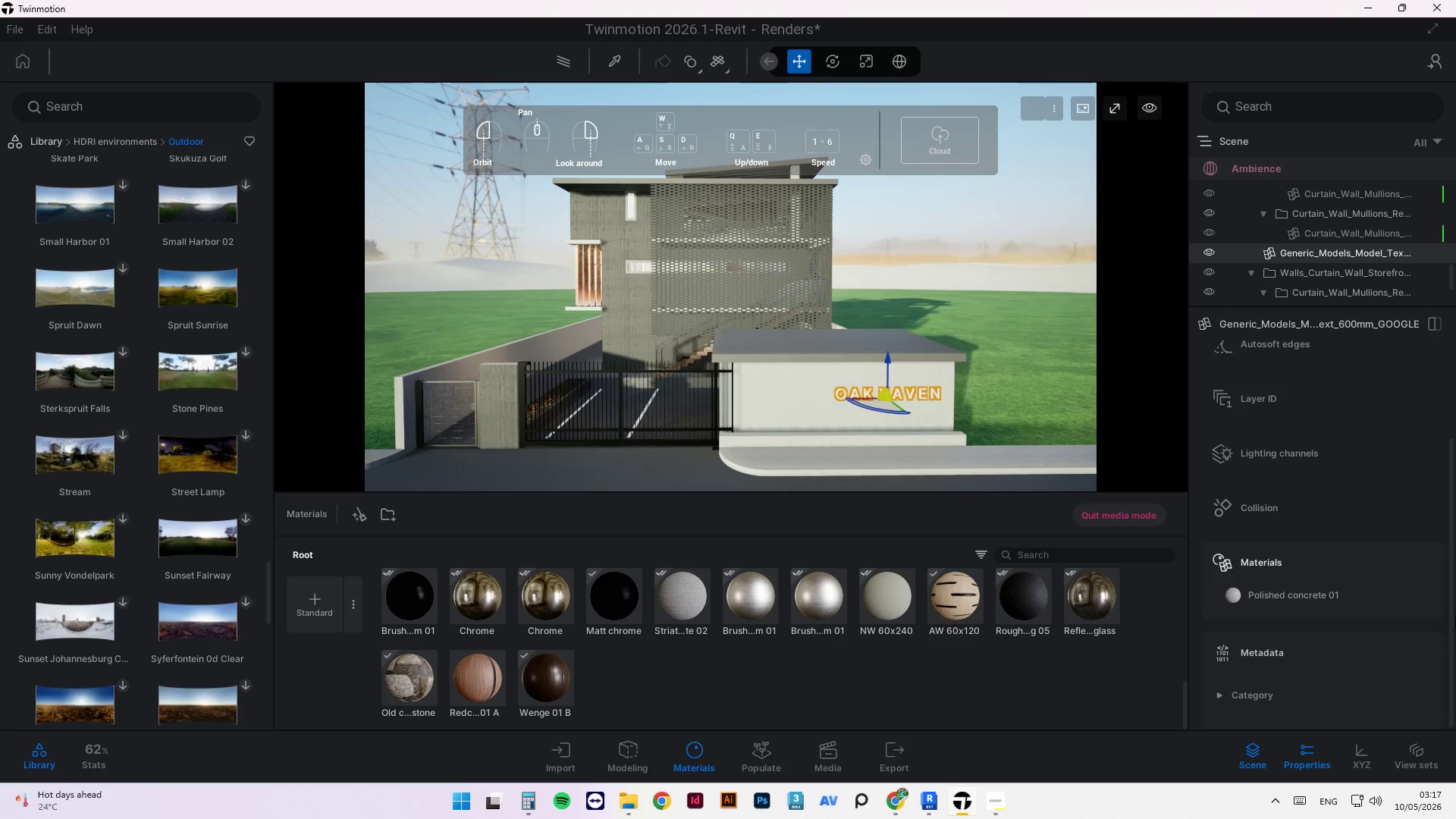 
left_click([1301, 594])
 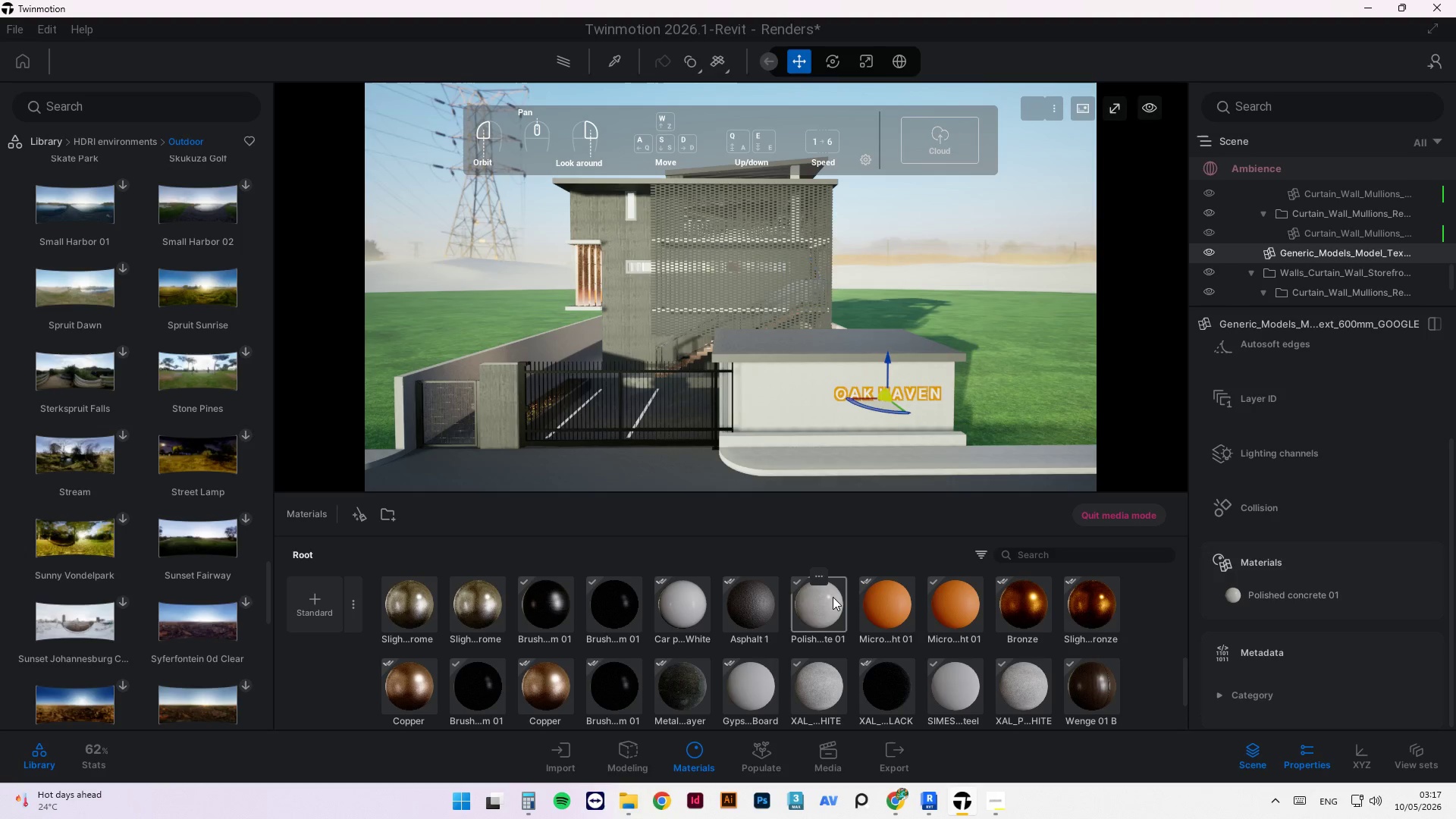 
left_click([822, 579])
 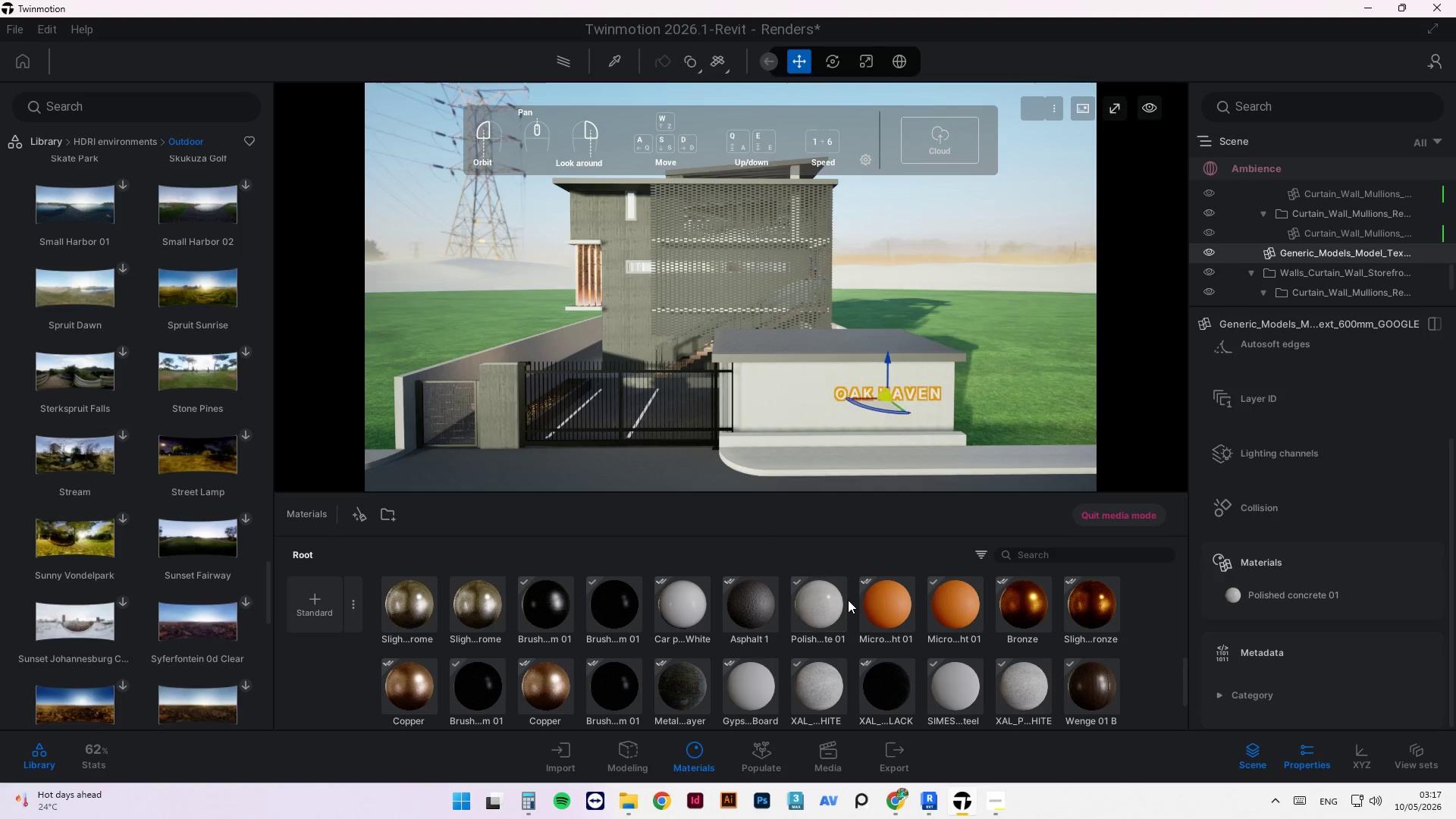 
double_click([835, 602])
 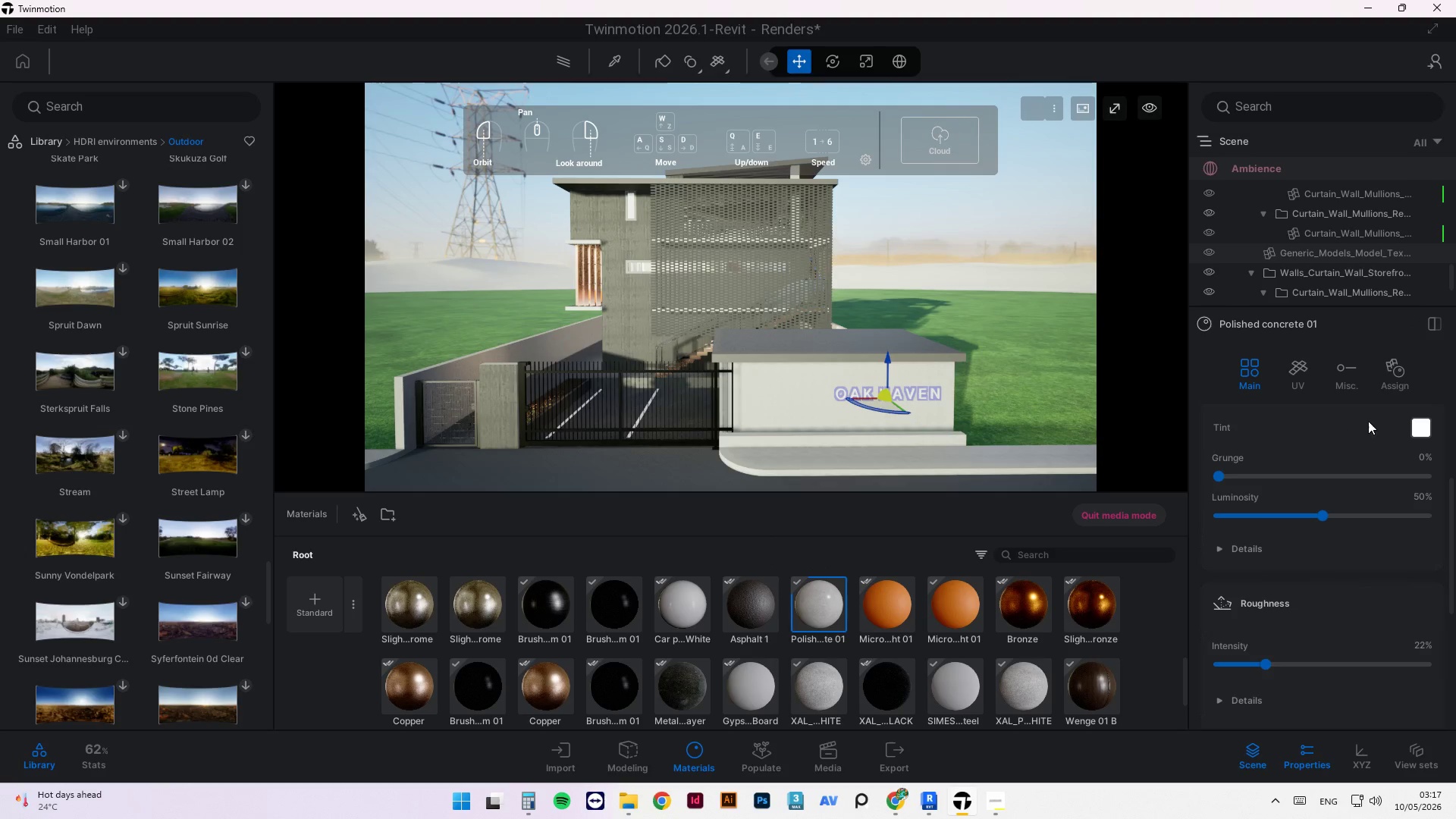 
left_click([1420, 430])
 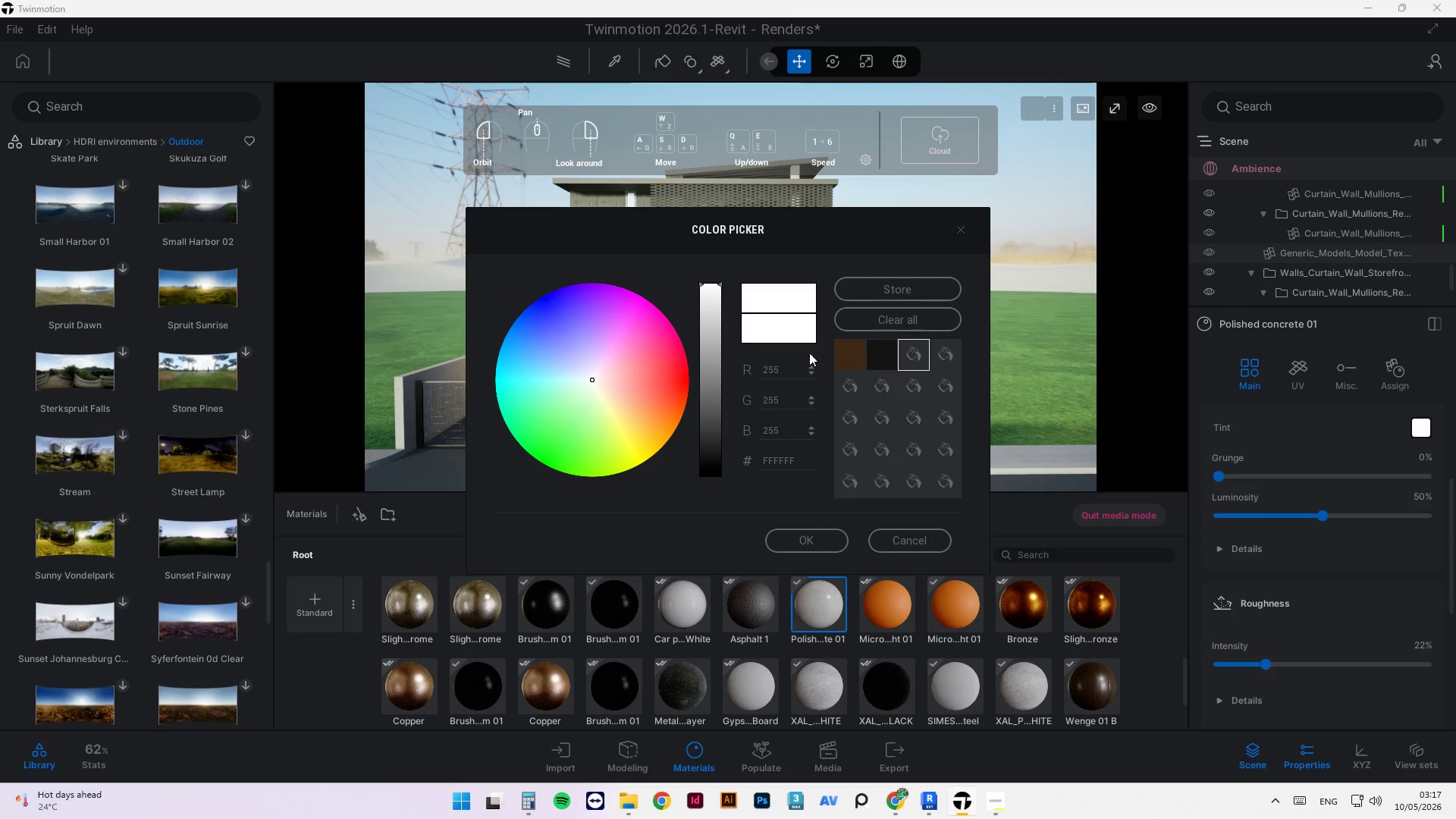 
left_click([878, 353])
 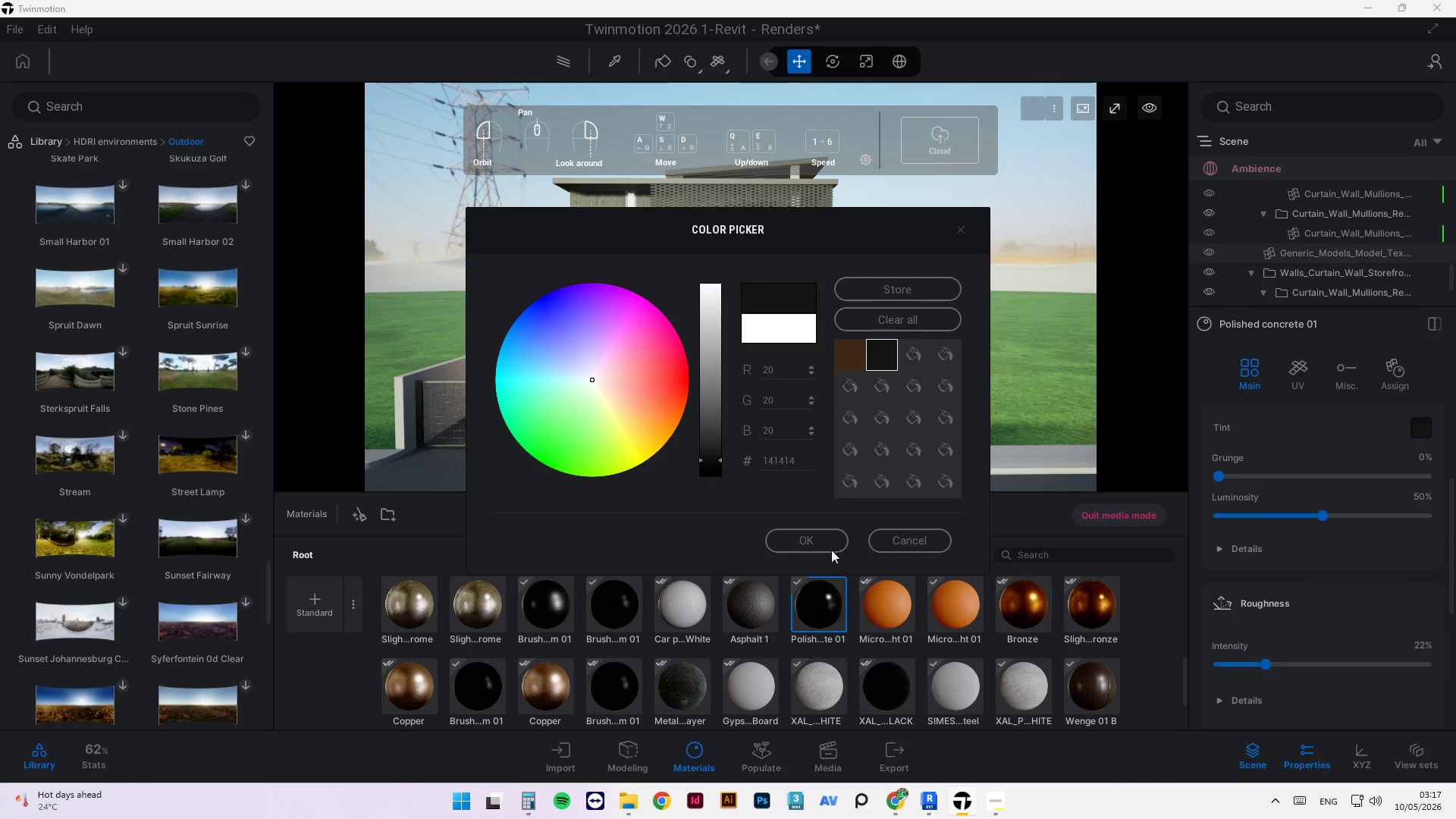 
left_click([813, 535])
 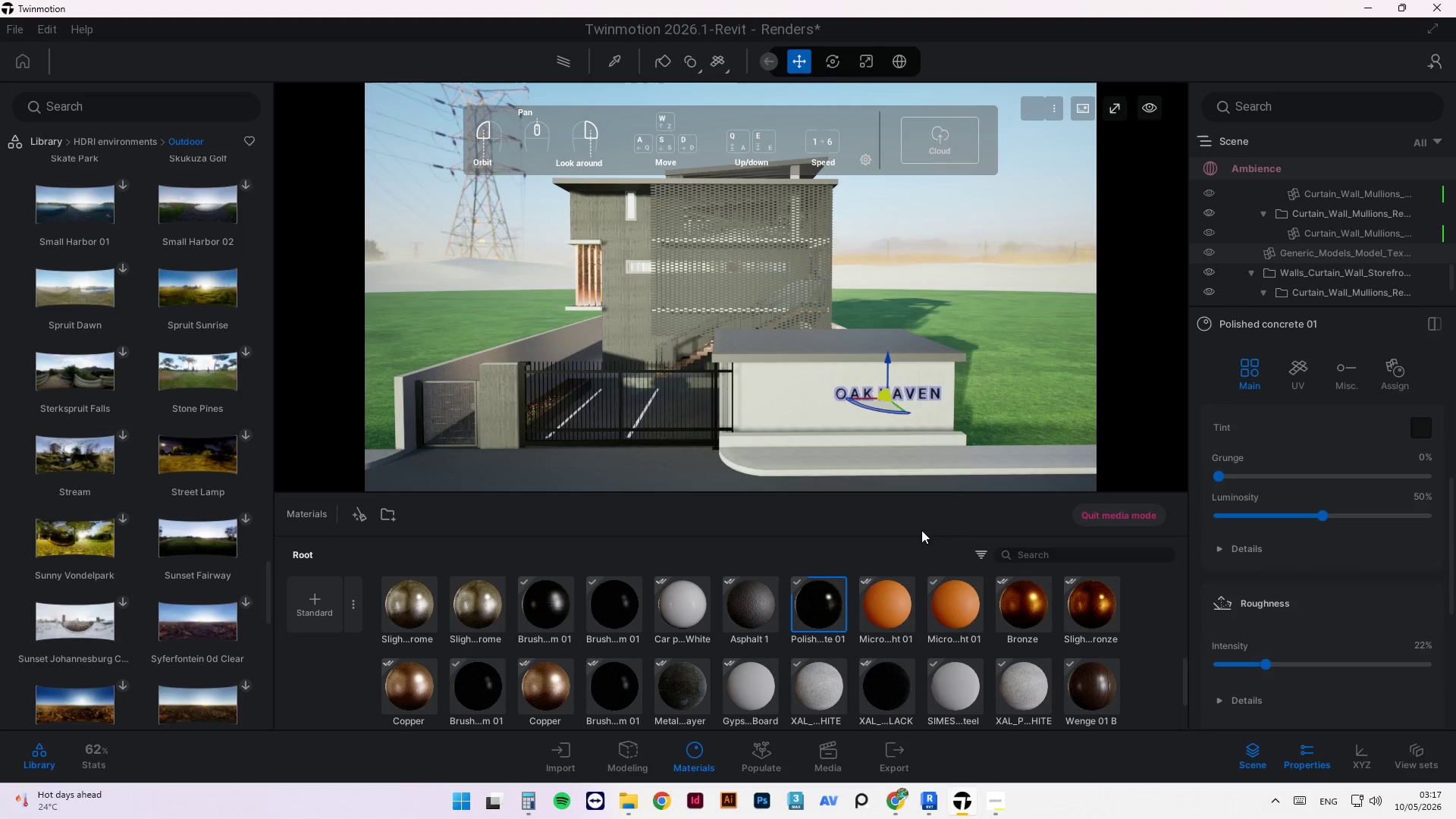 
left_click([952, 472])
 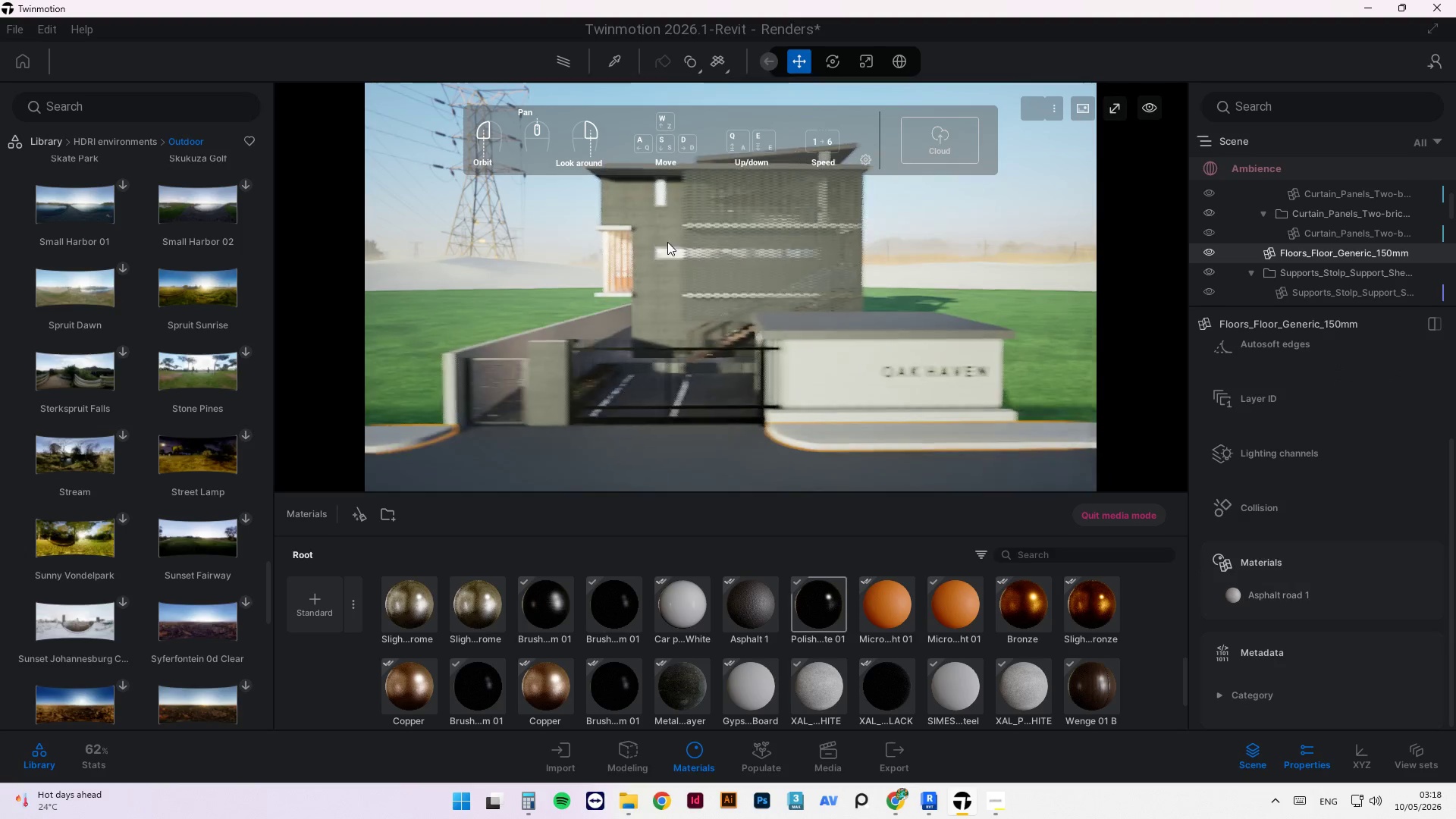 
wait(7.33)
 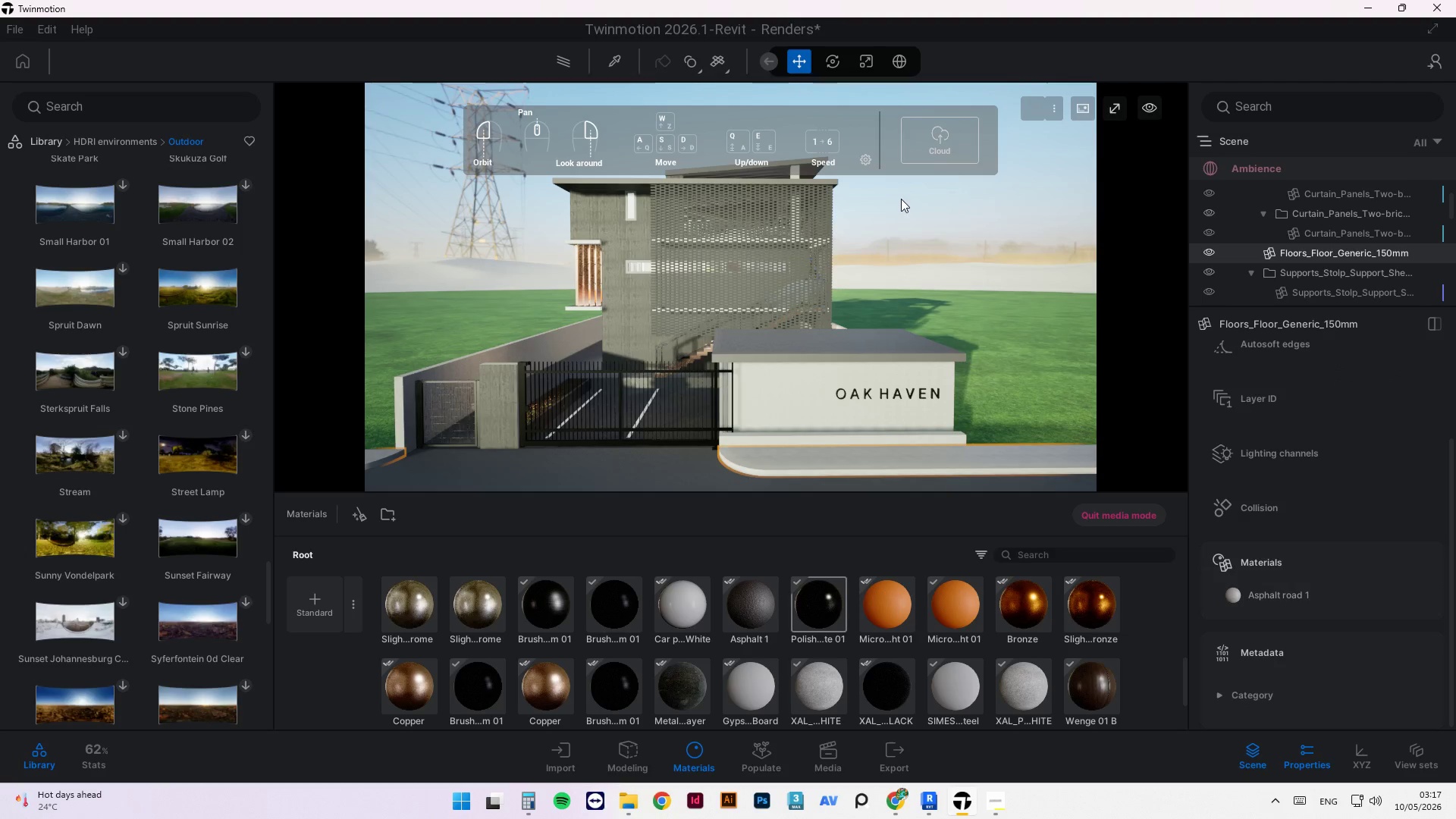 
left_click([1021, 368])
 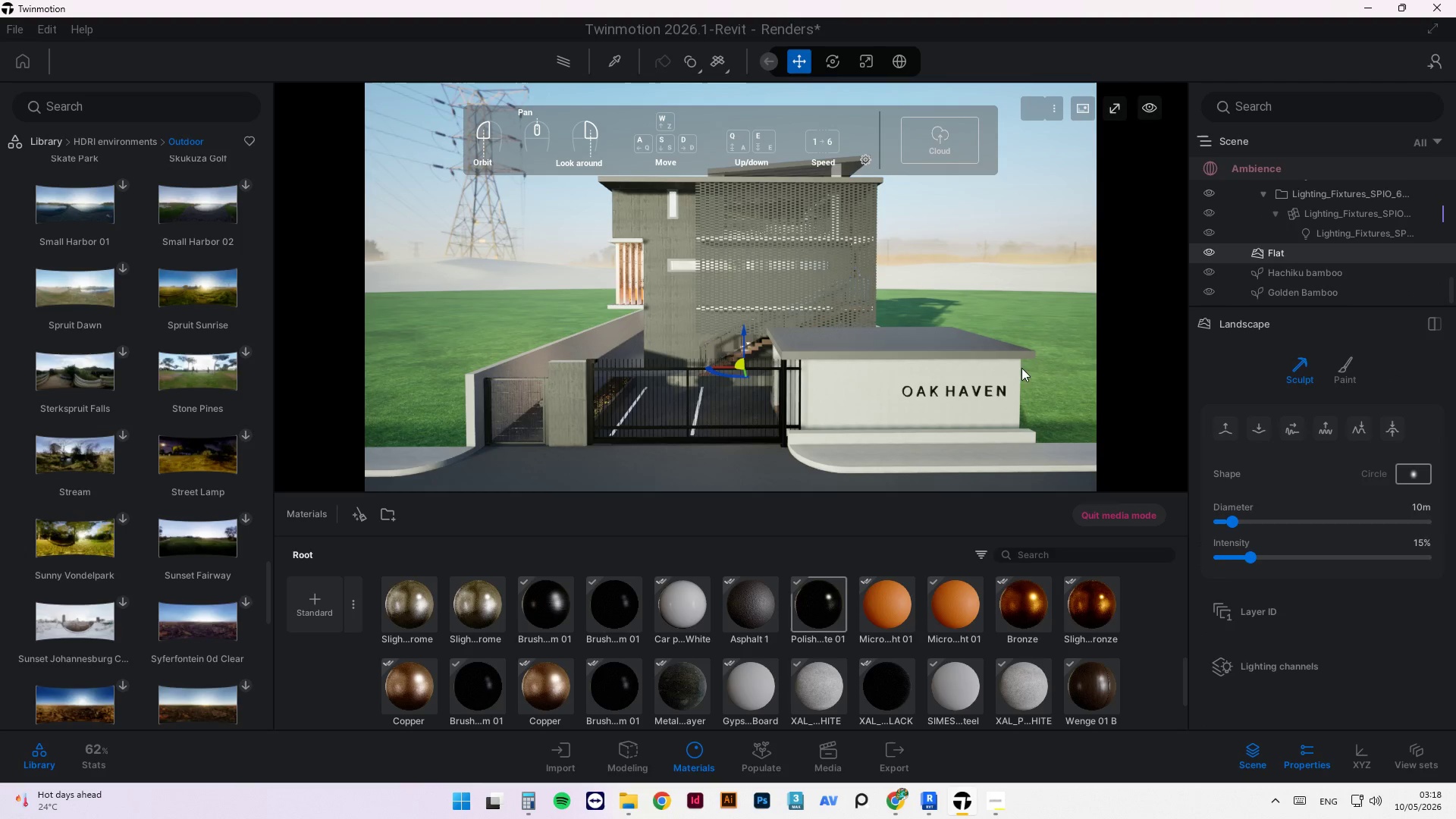 
hold_key(key=ShiftLeft, duration=6.8)
 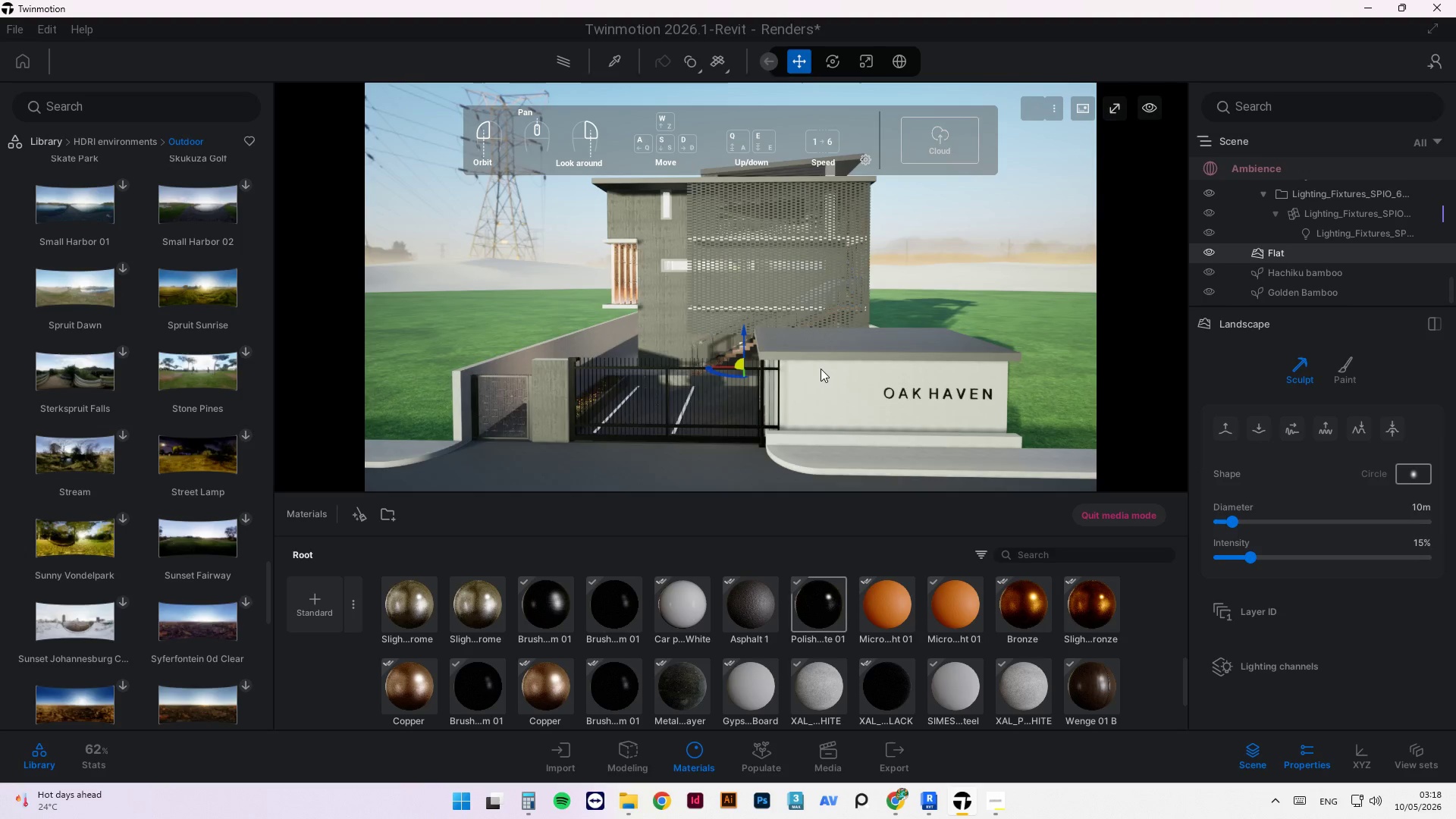 
scroll: coordinate [820, 369], scroll_direction: up, amount: 2.0
 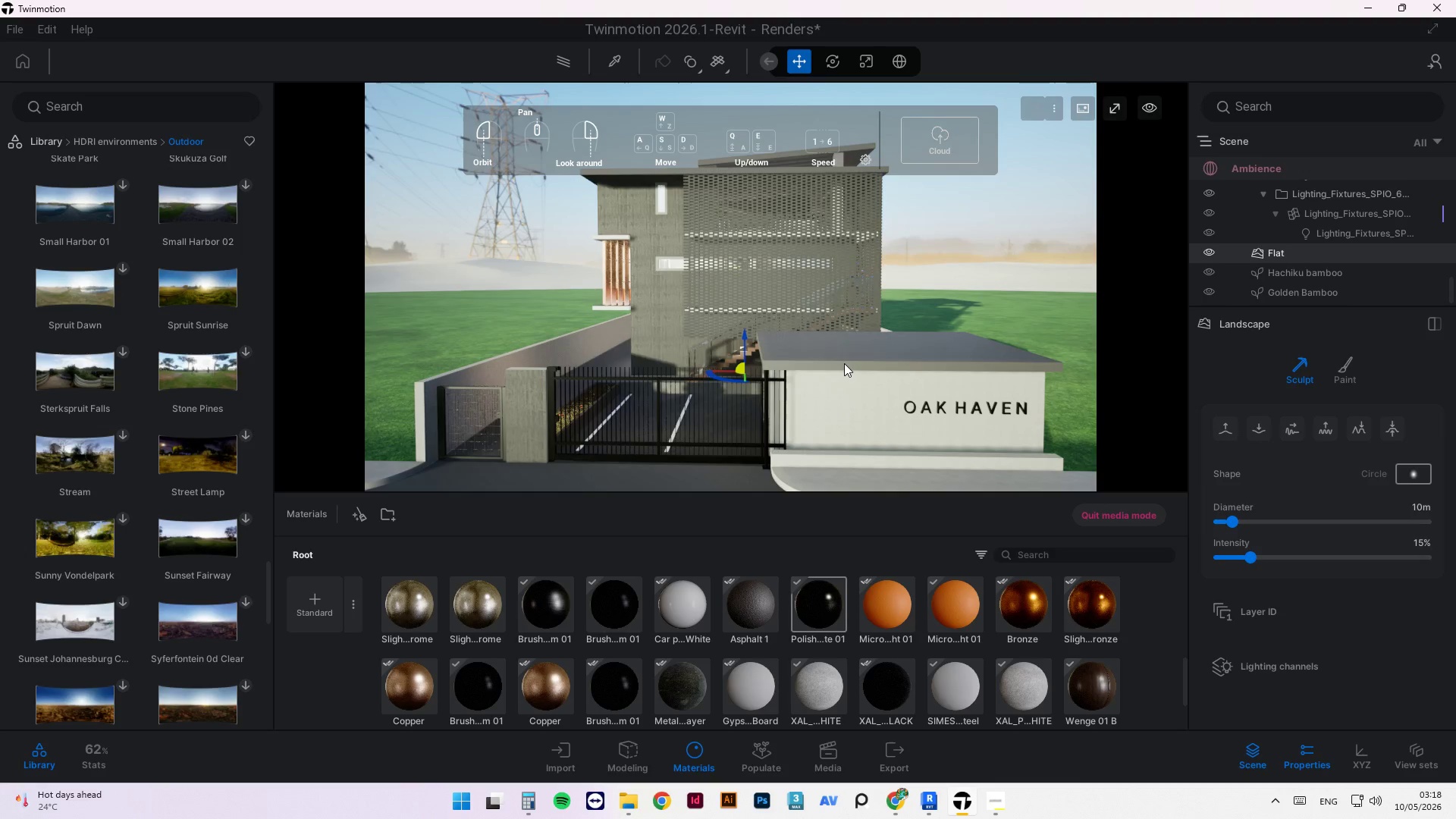 
hold_key(key=ShiftLeft, duration=4.05)
 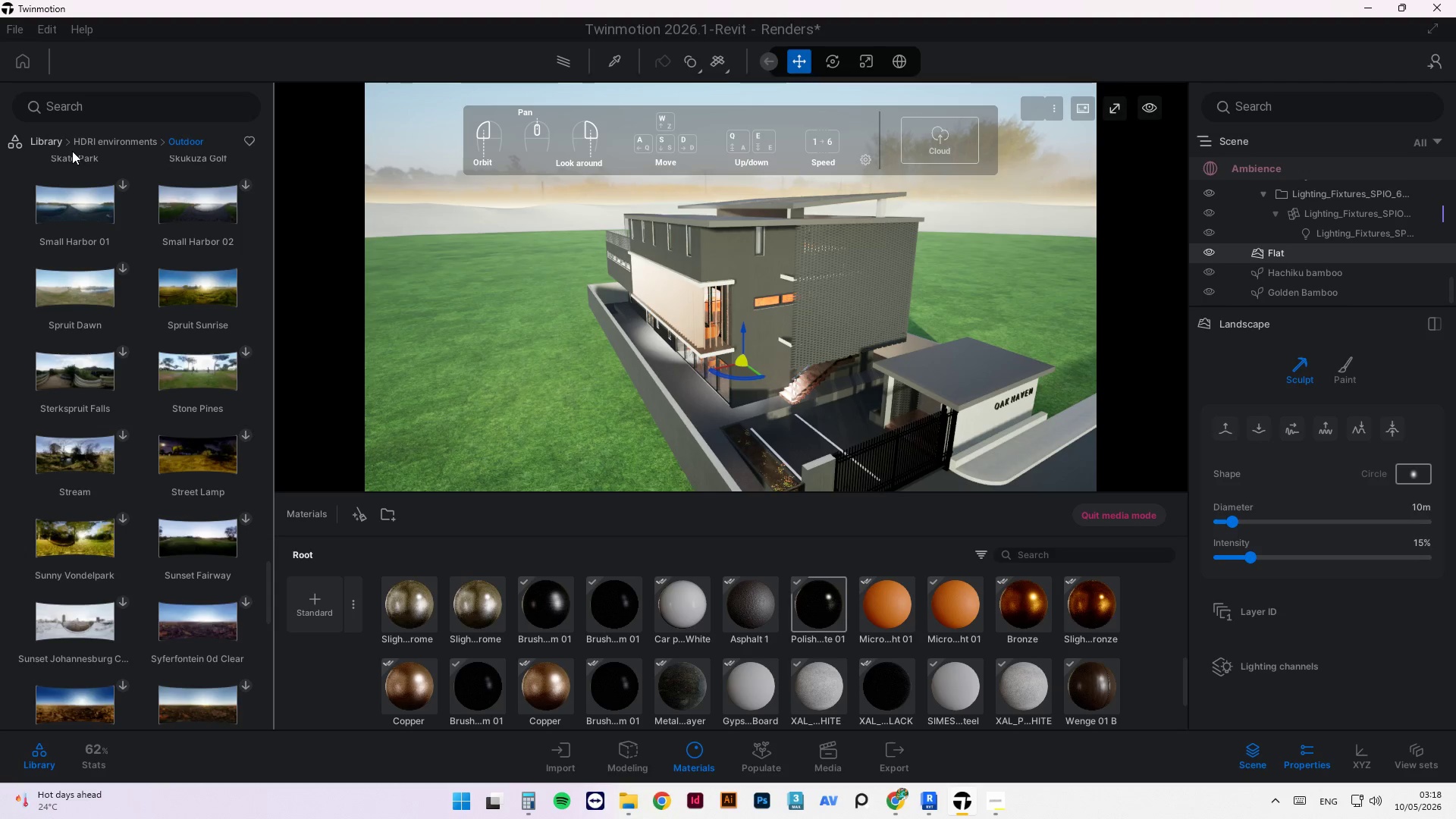 
scroll: coordinate [790, 317], scroll_direction: down, amount: 4.0
 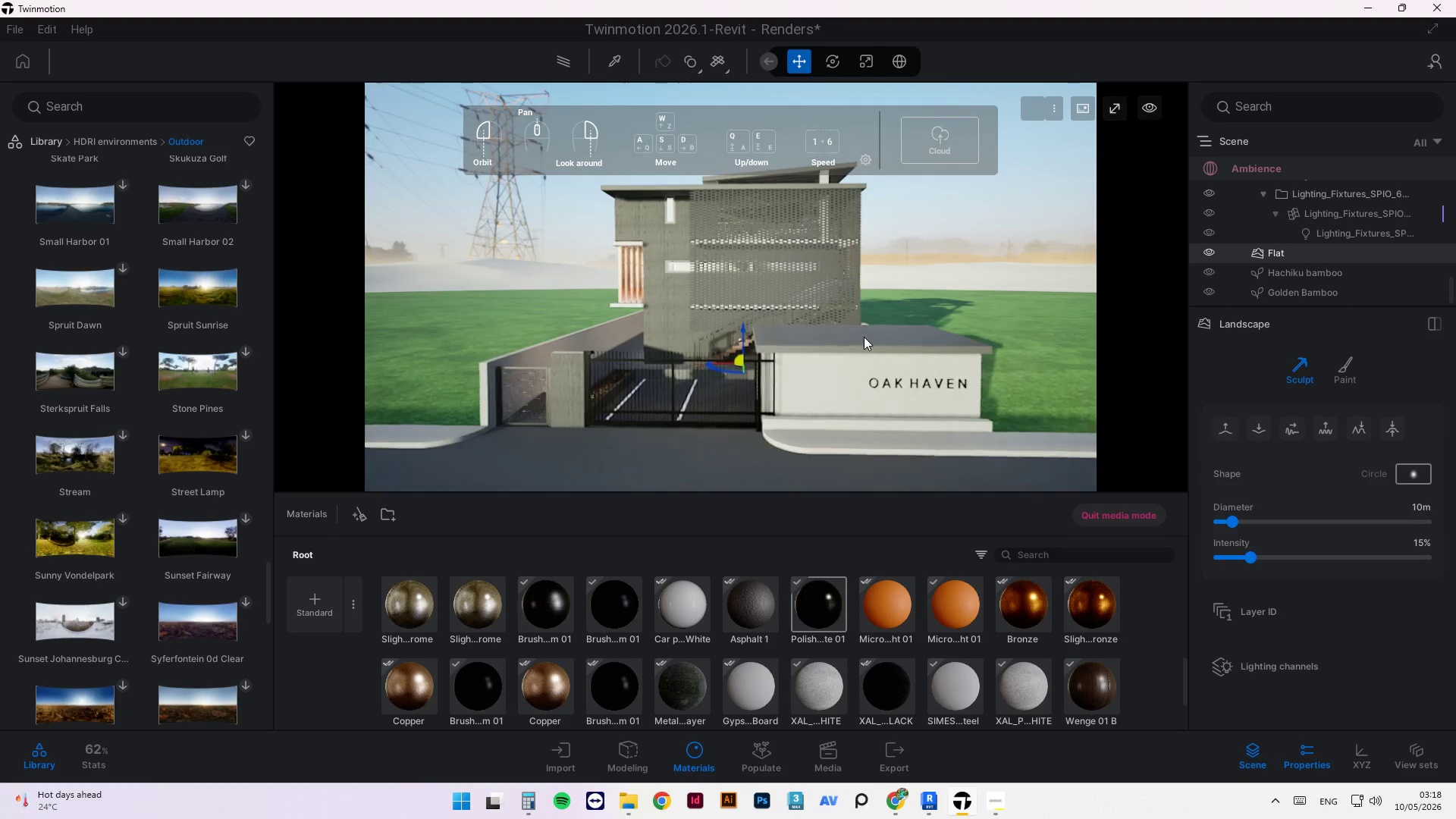 
left_click([21, 142])
 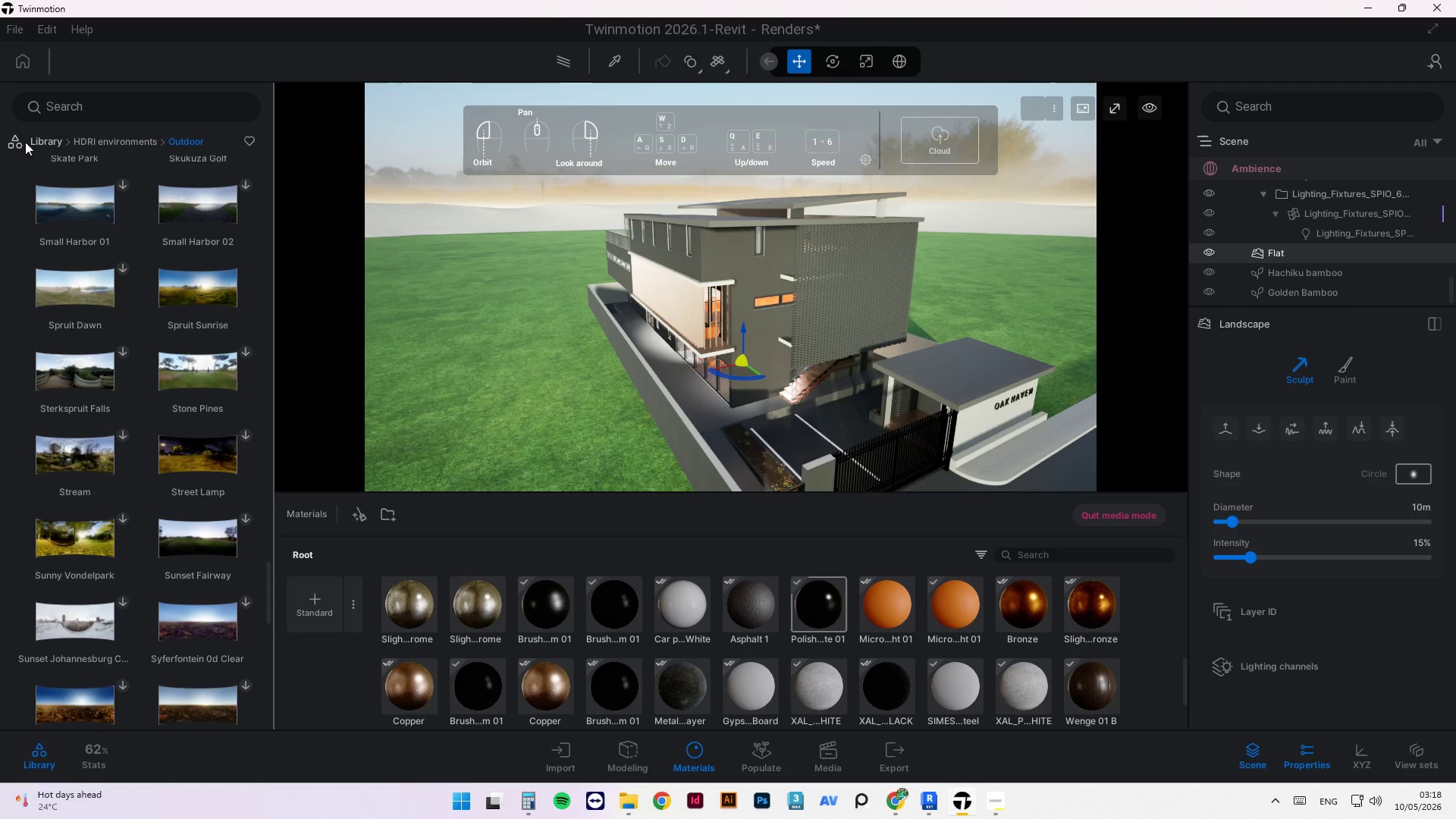 
left_click([43, 140])
 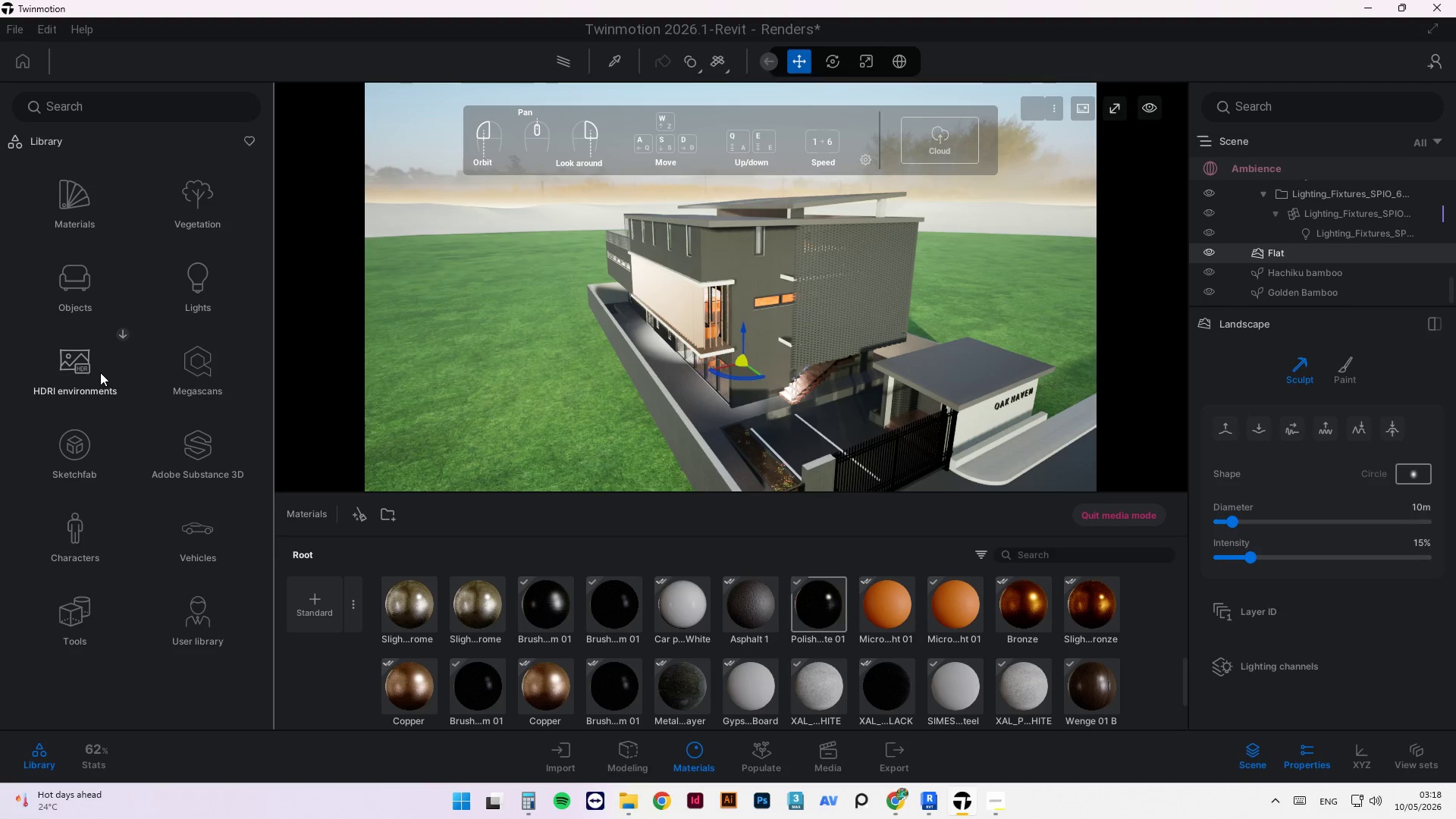 
scroll: coordinate [96, 354], scroll_direction: down, amount: 4.0
 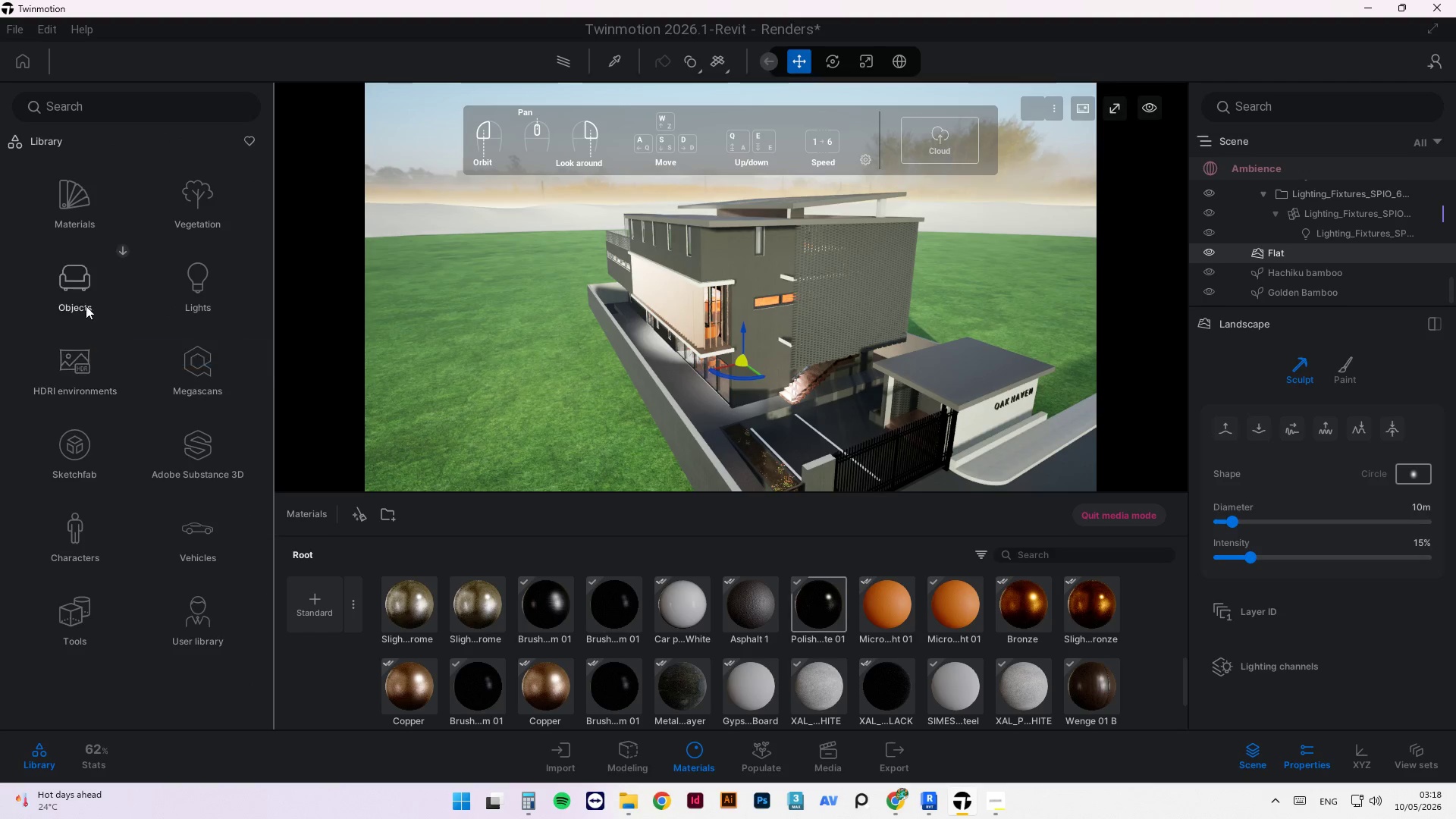 
left_click([92, 184])
 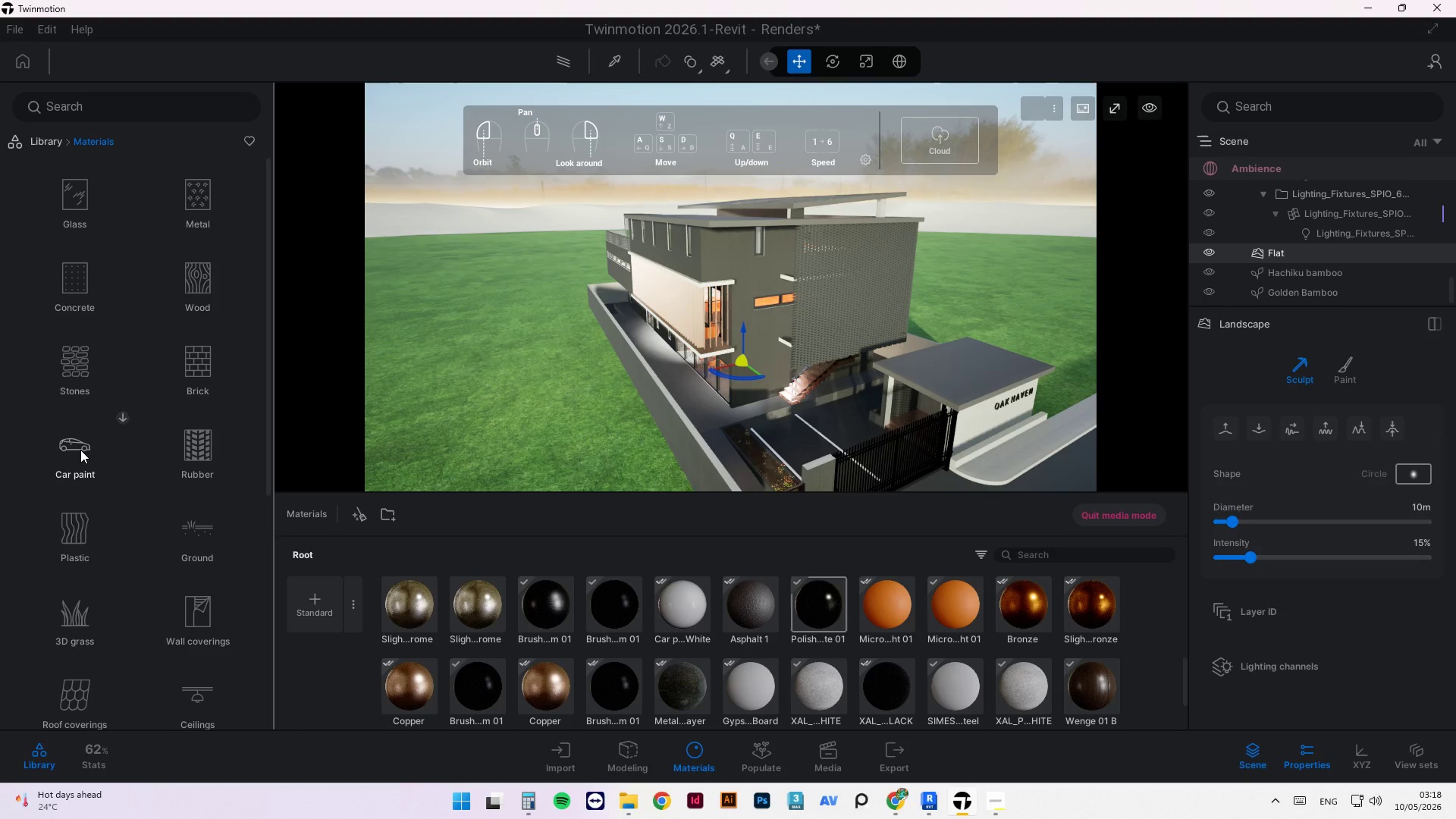 
wait(5.34)
 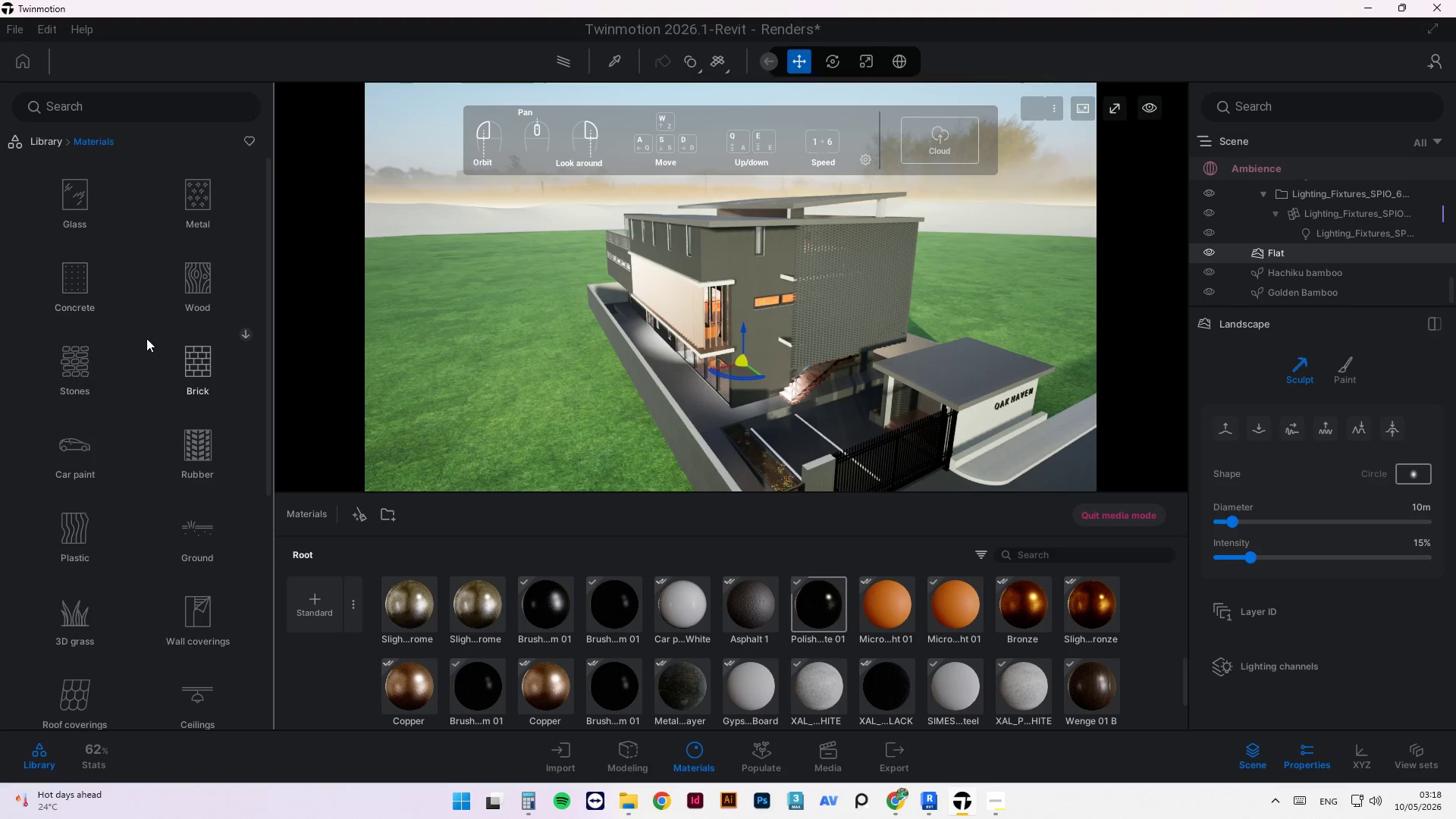 
left_click([191, 608])
 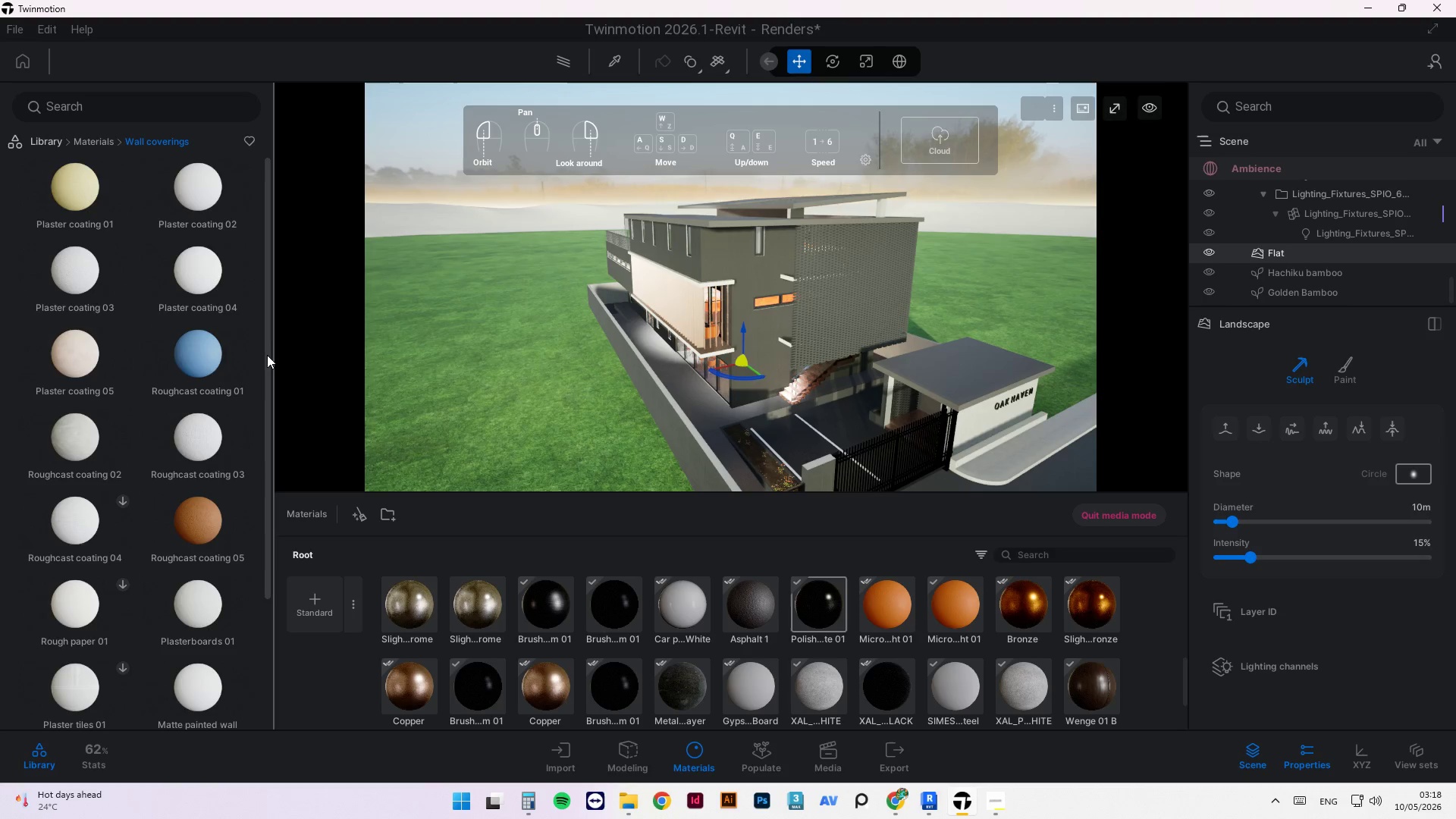 
scroll: coordinate [186, 327], scroll_direction: up, amount: 12.0
 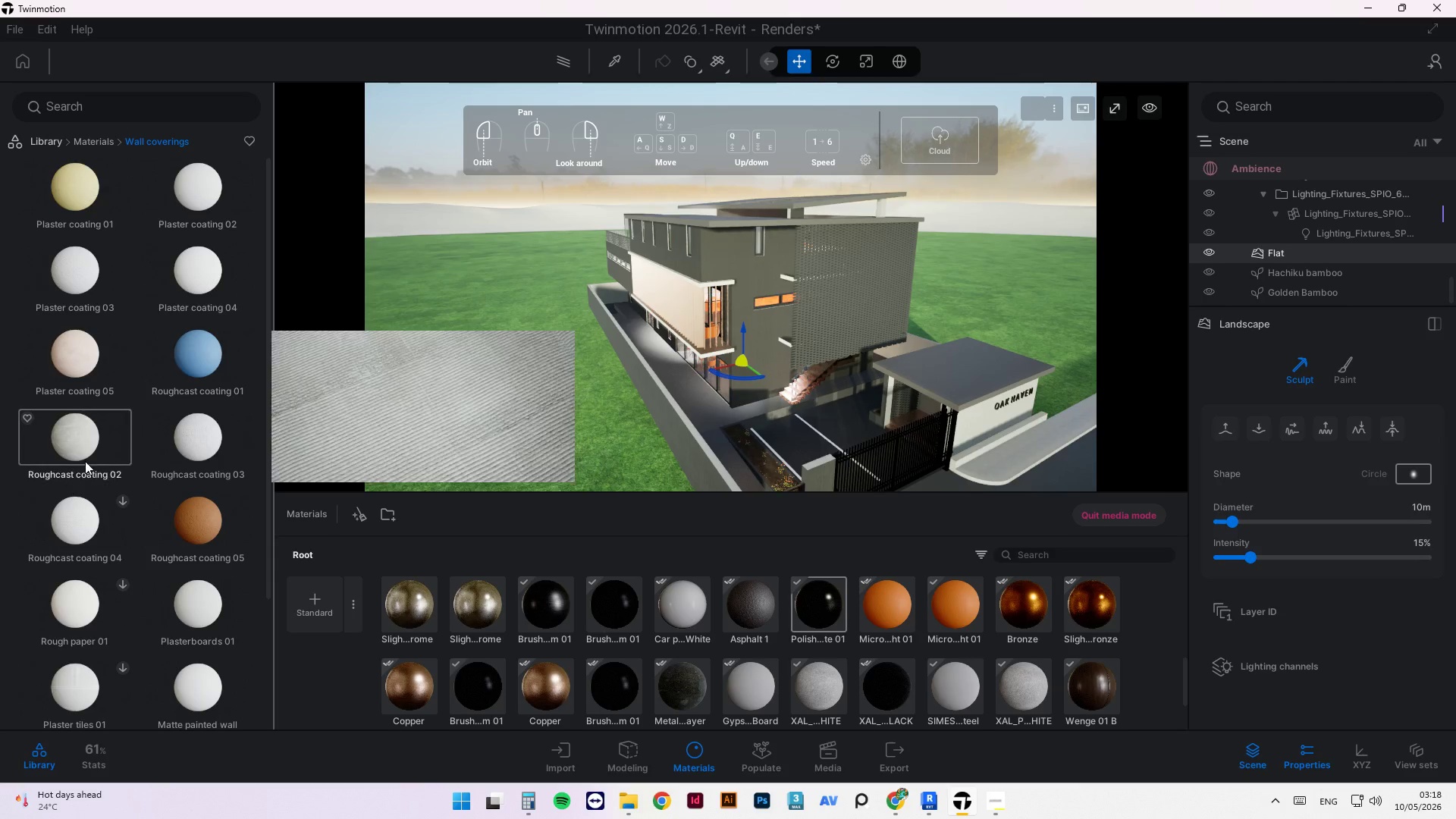 
wait(5.36)
 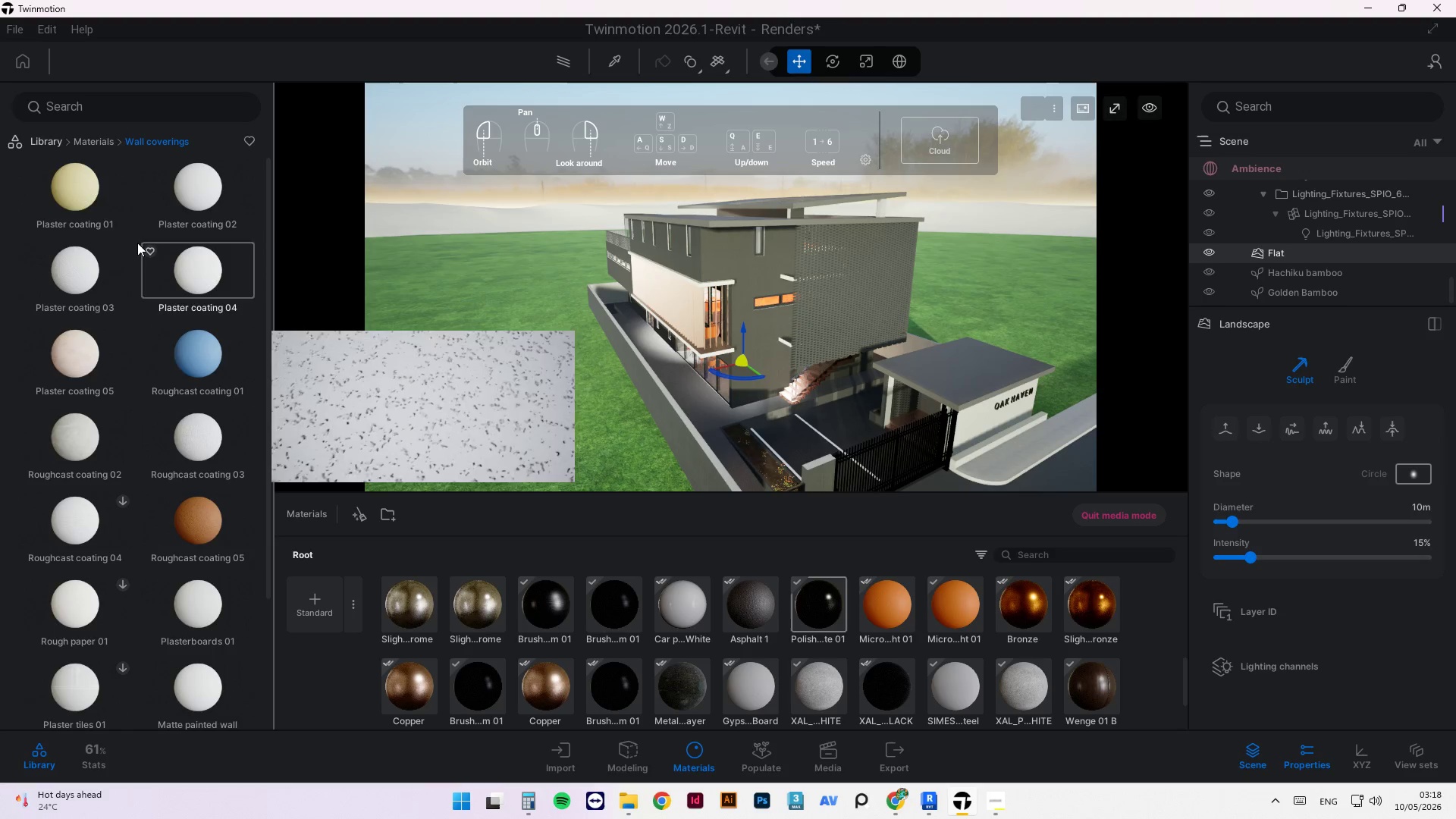 
scroll: coordinate [740, 362], scroll_direction: up, amount: 23.0
 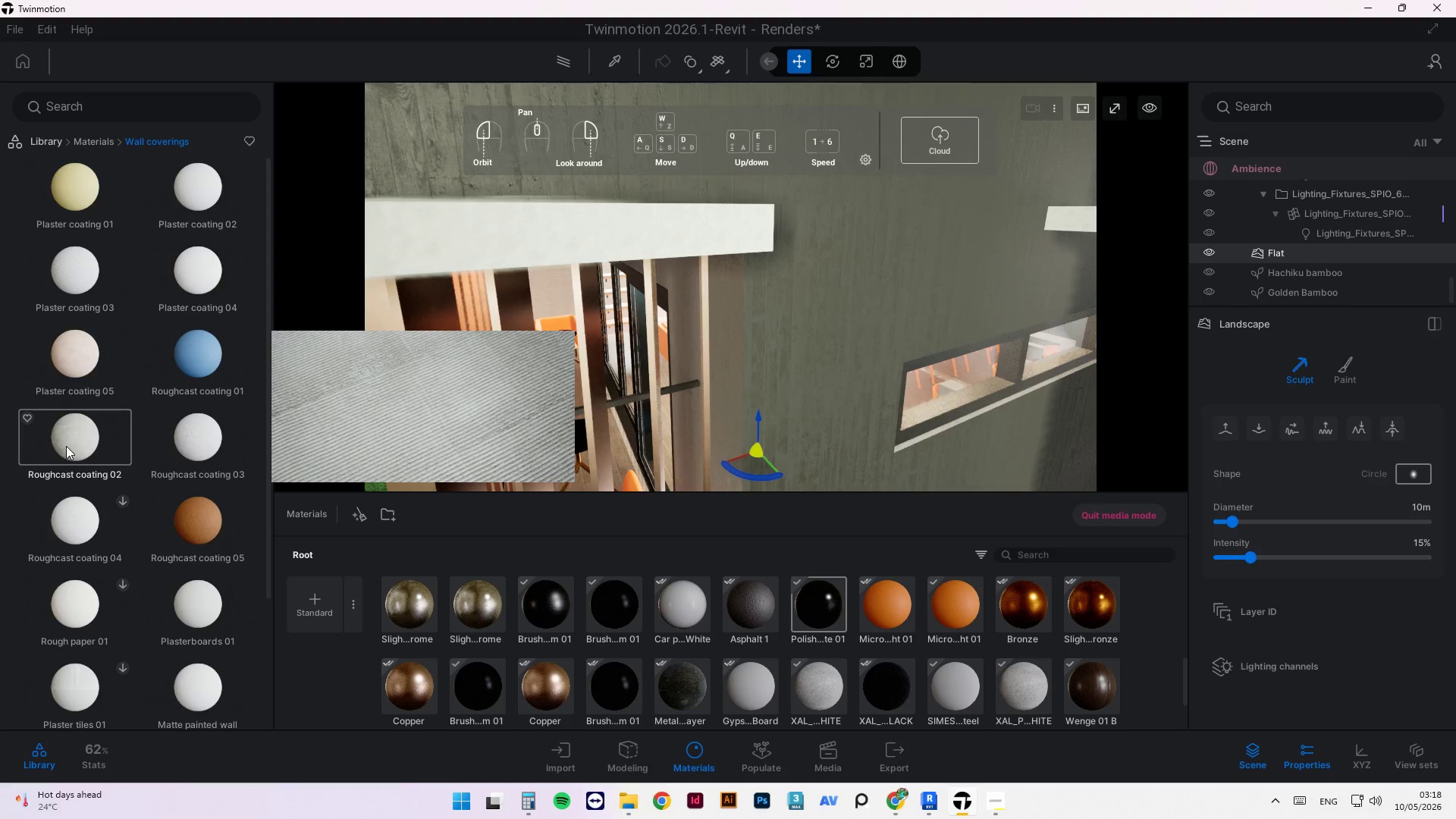 
left_click_drag(start_coordinate=[66, 446], to_coordinate=[734, 237])
 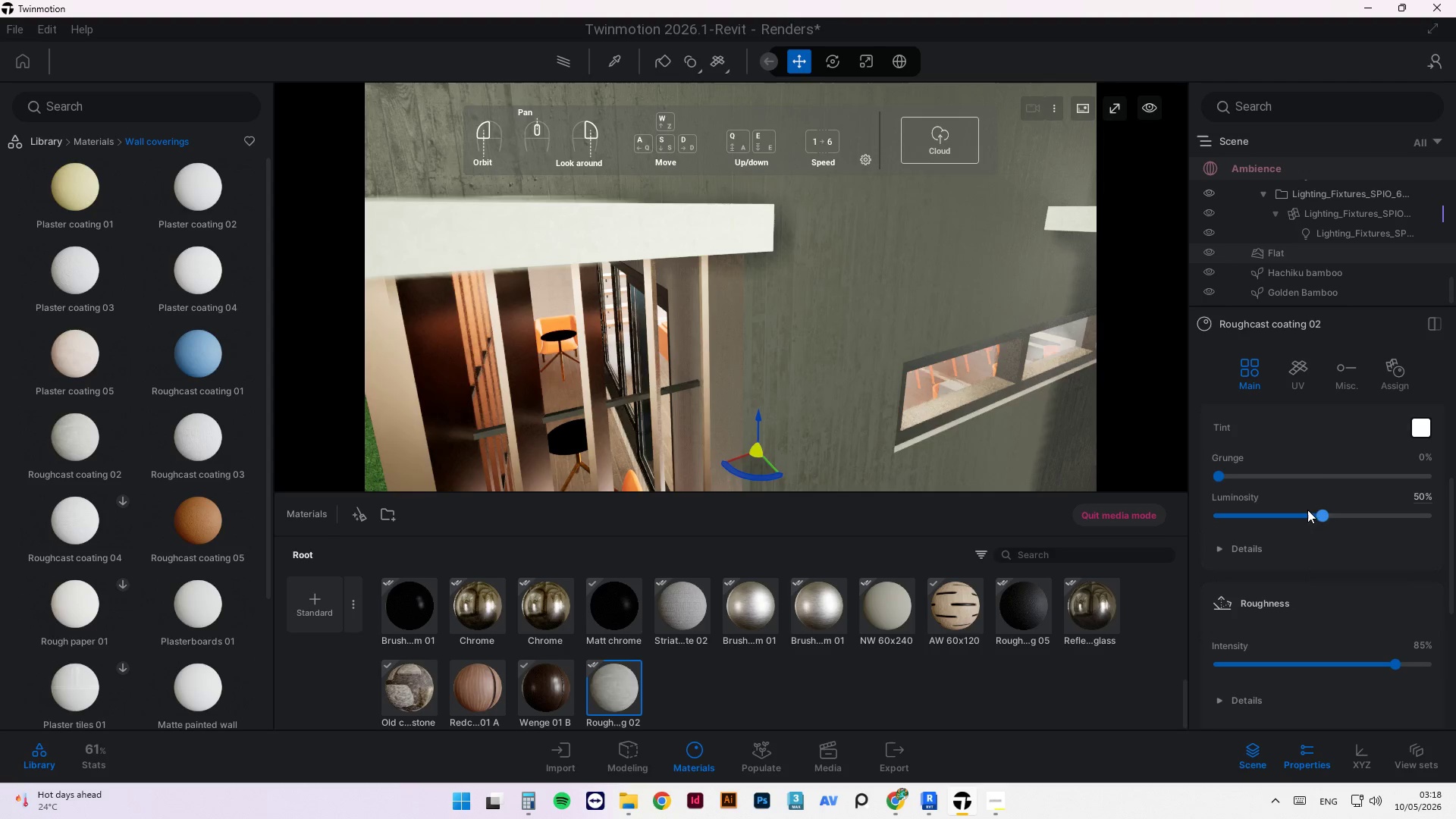 
left_click([1291, 371])
 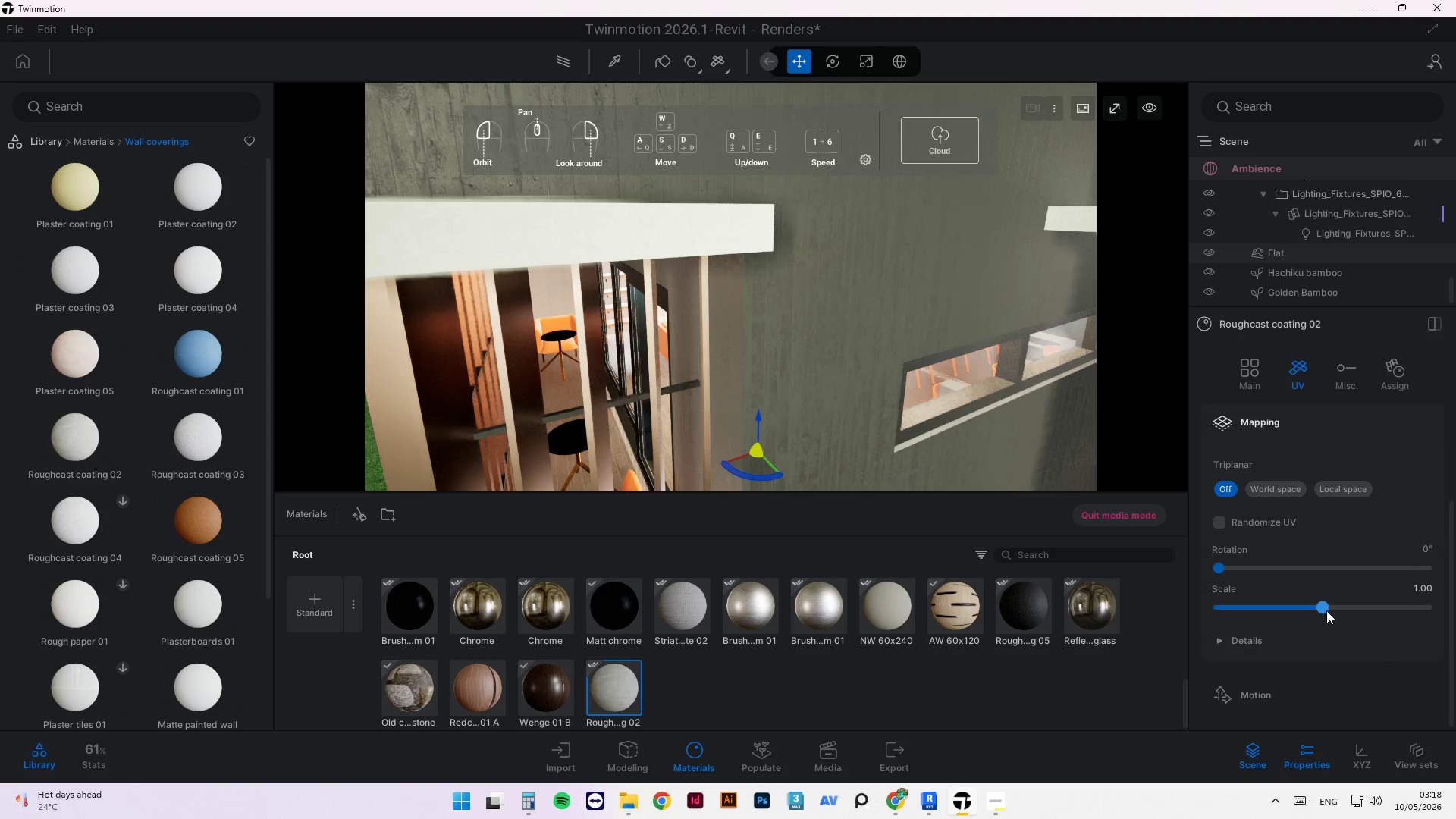 
left_click_drag(start_coordinate=[1326, 611], to_coordinate=[1455, 612])
 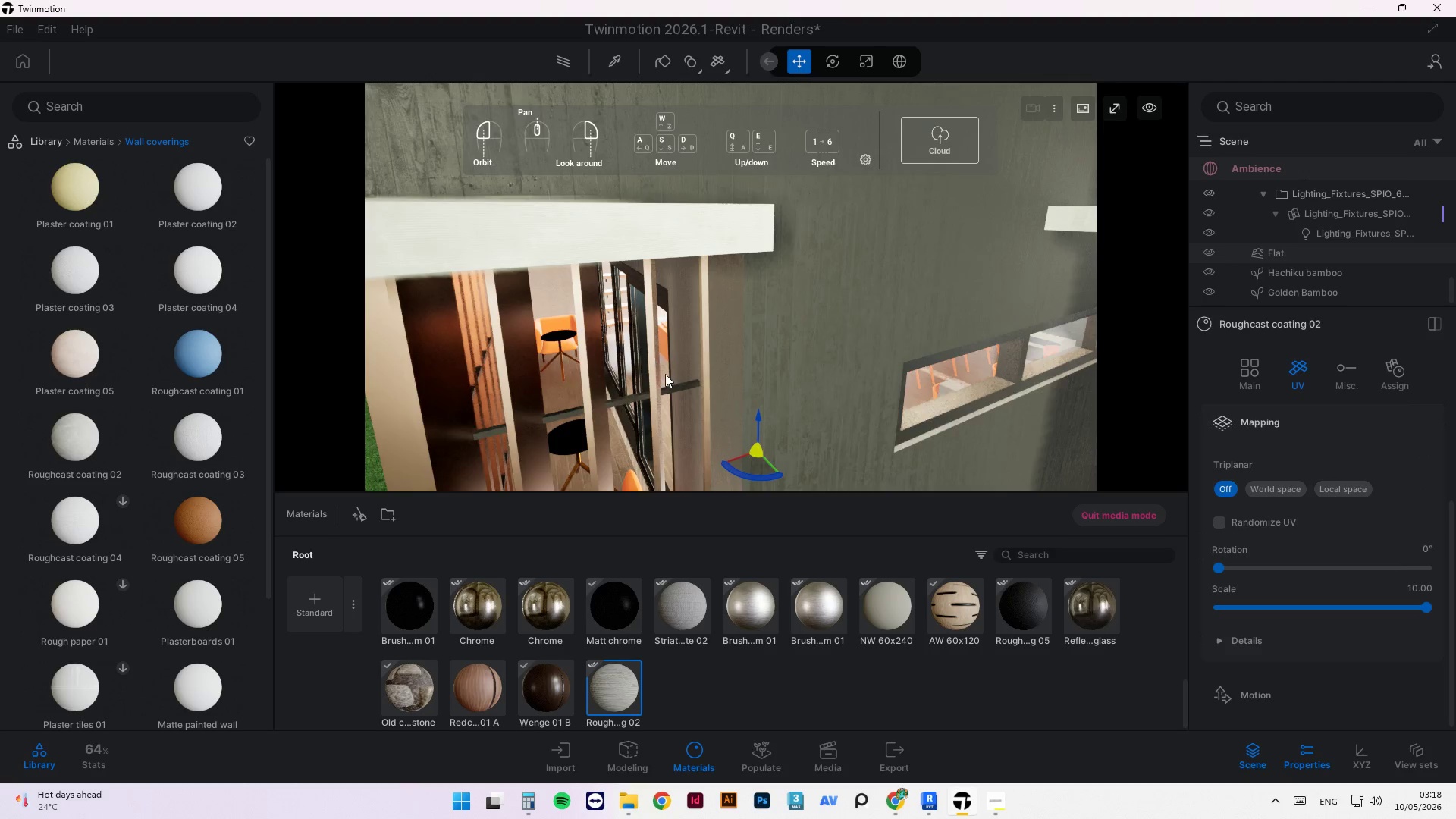 
scroll: coordinate [696, 394], scroll_direction: down, amount: 3.0
 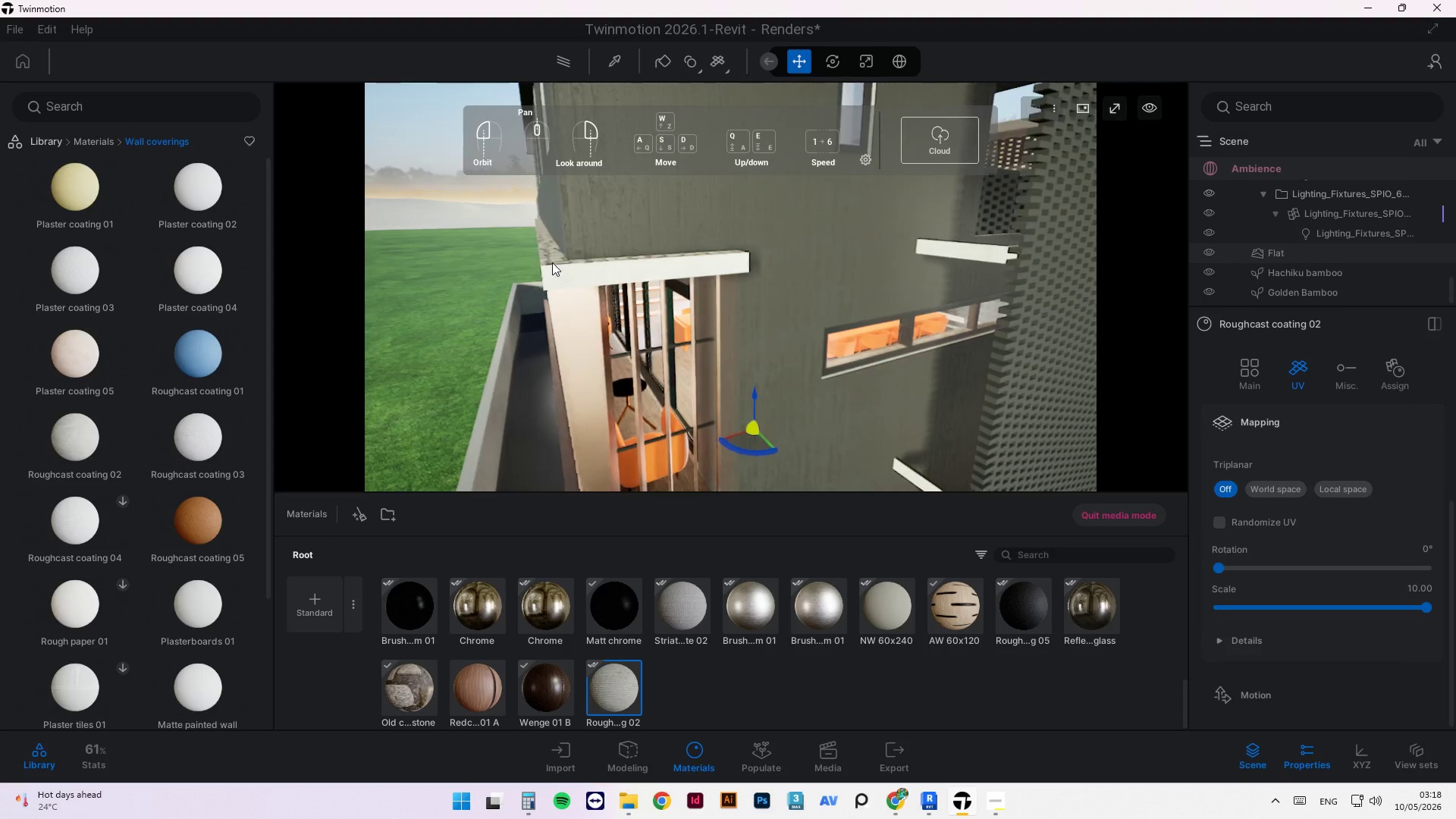 
scroll: coordinate [799, 434], scroll_direction: up, amount: 3.0
 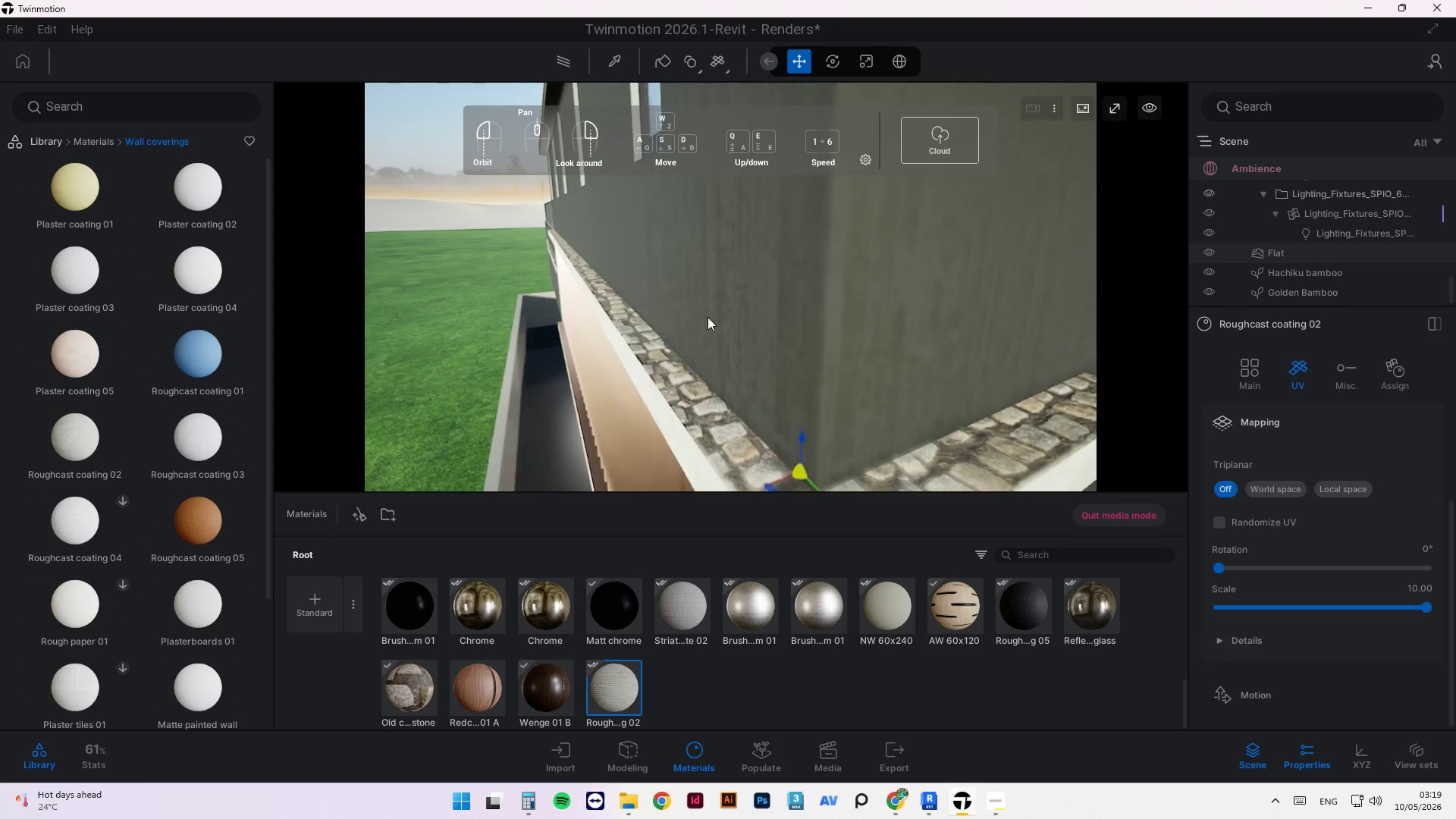 
scroll: coordinate [664, 292], scroll_direction: down, amount: 2.0
 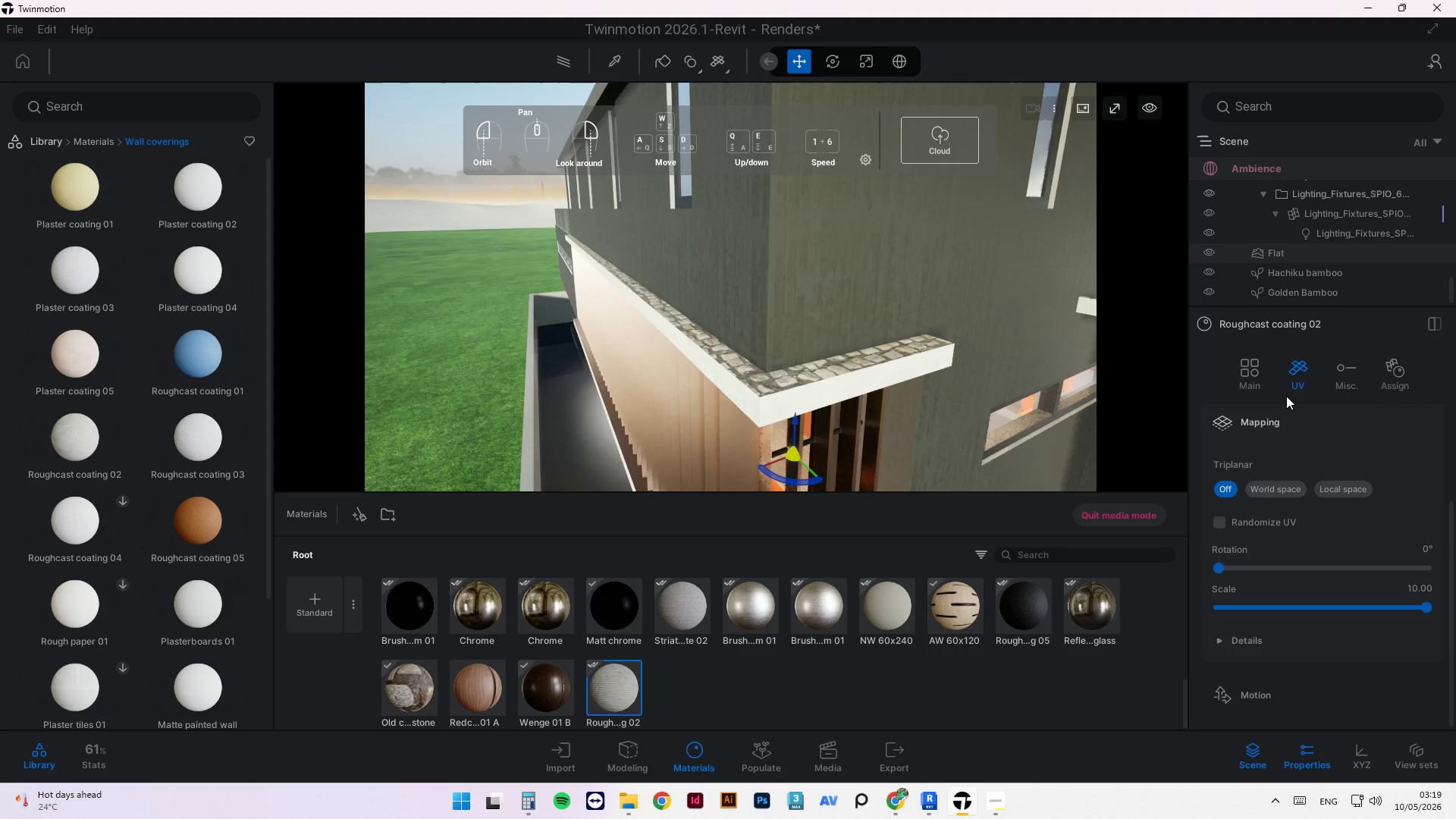 
left_click([1251, 375])
 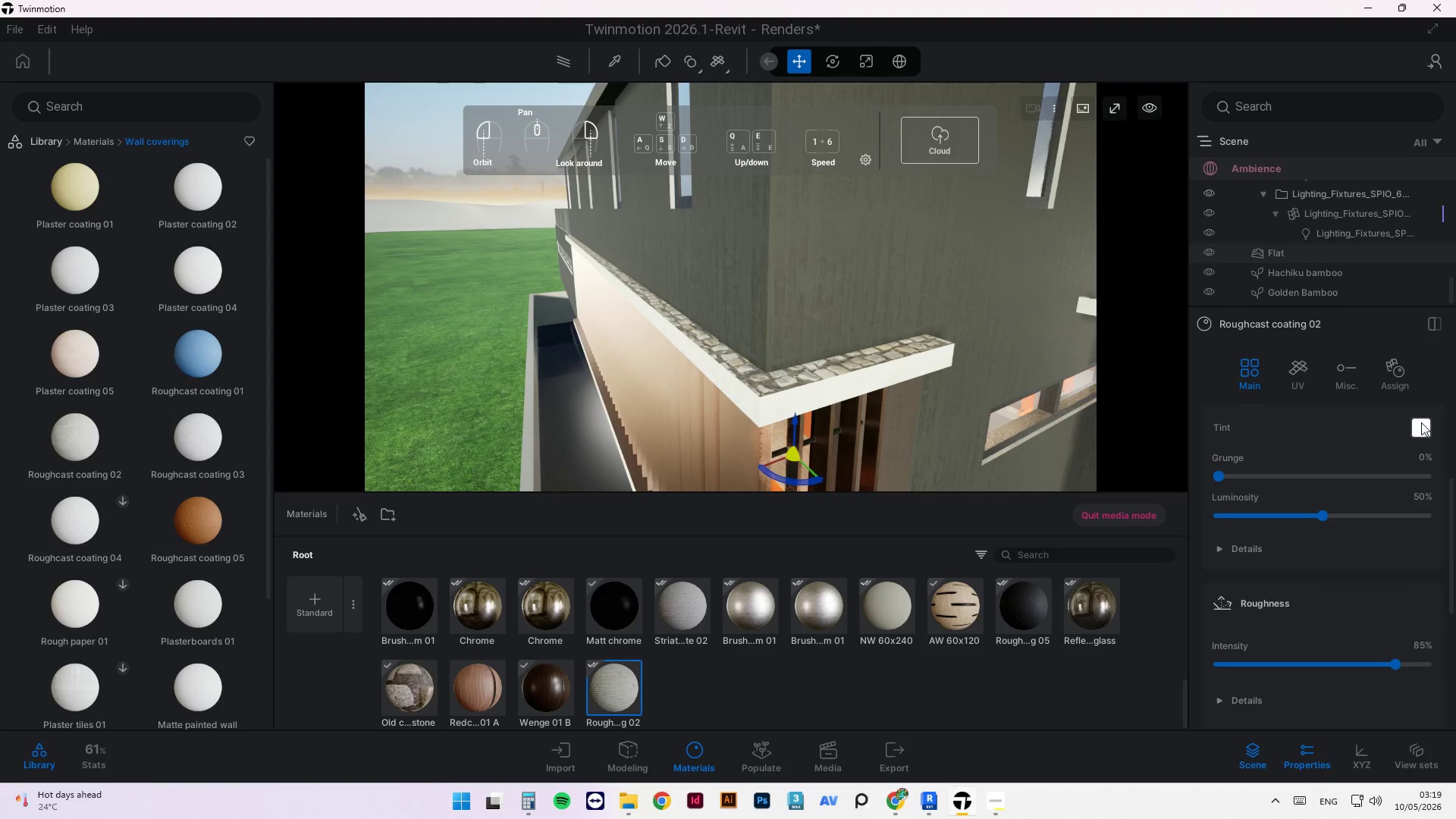 
left_click([1421, 424])
 